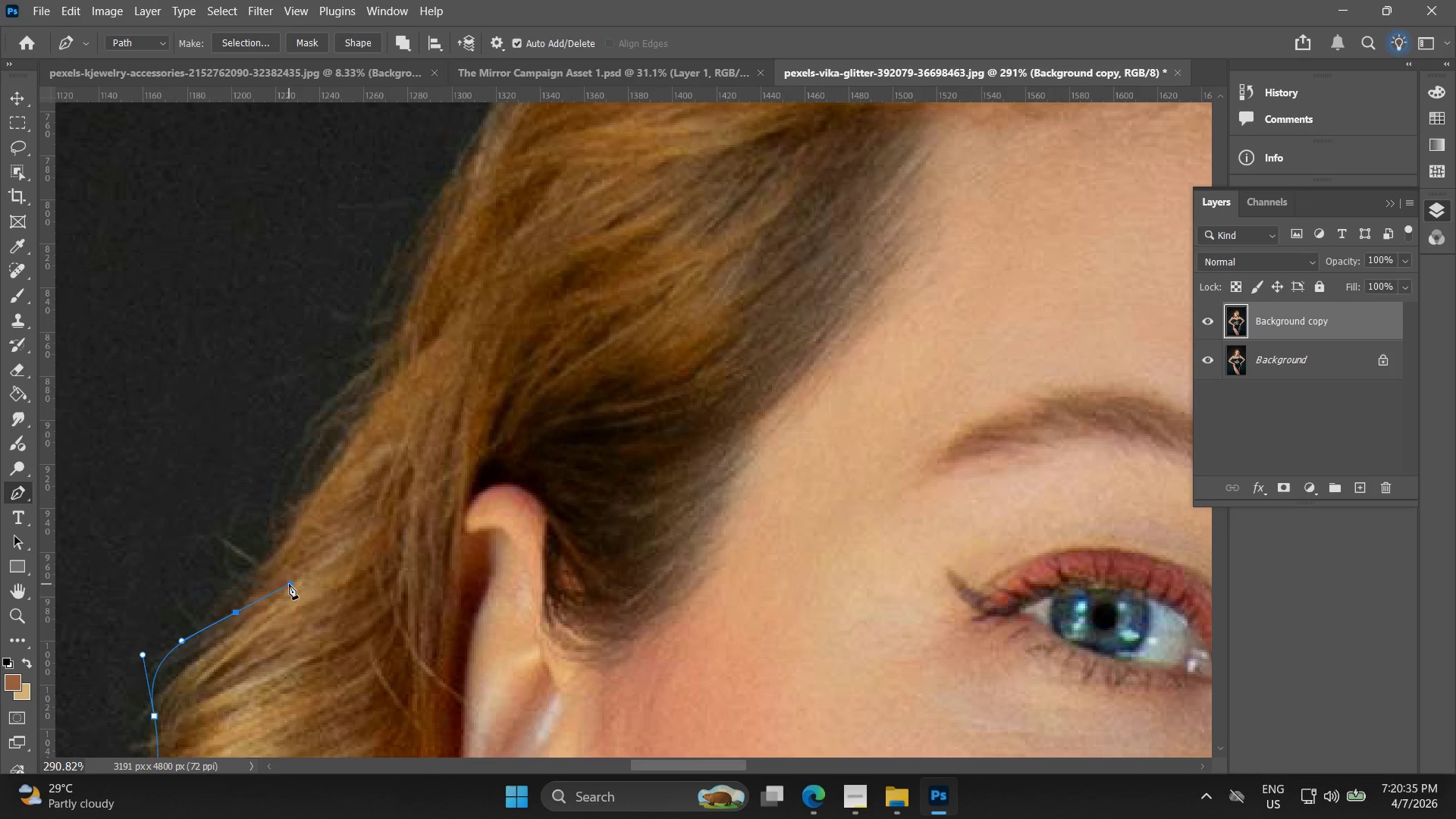 
left_click_drag(start_coordinate=[289, 582], to_coordinate=[275, 583])
 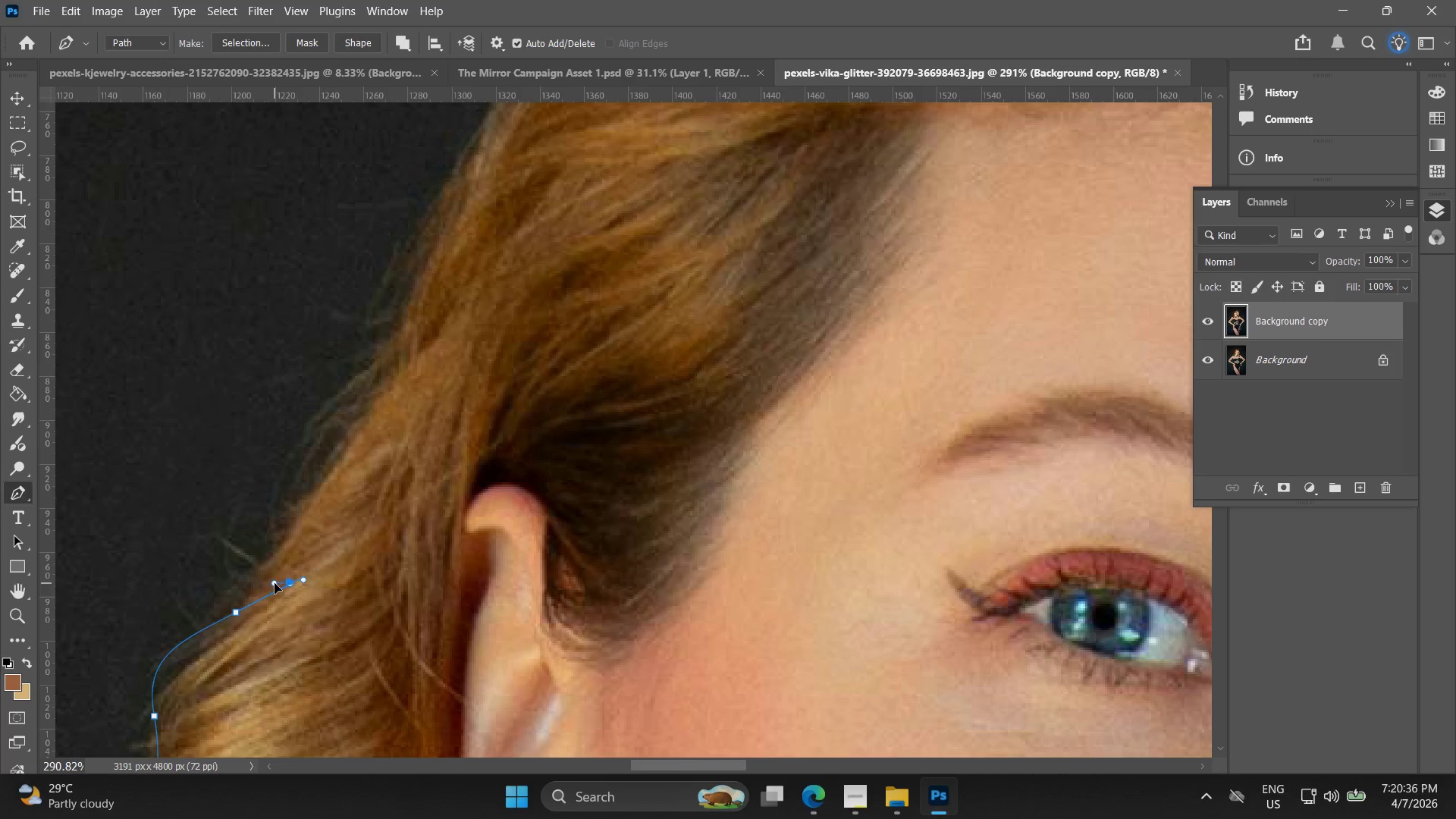 
key(Control+Z)
 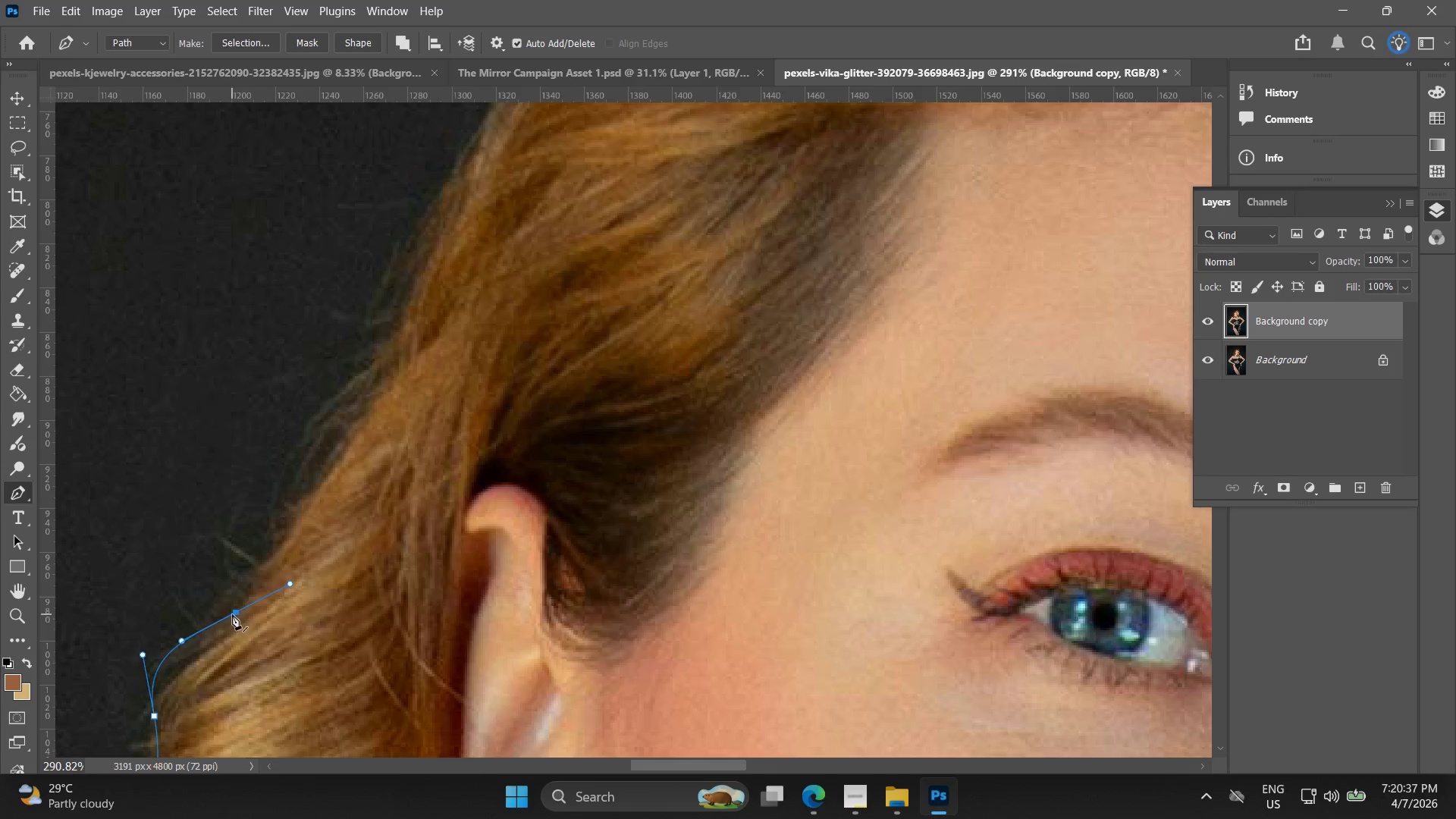 
left_click([232, 611])
 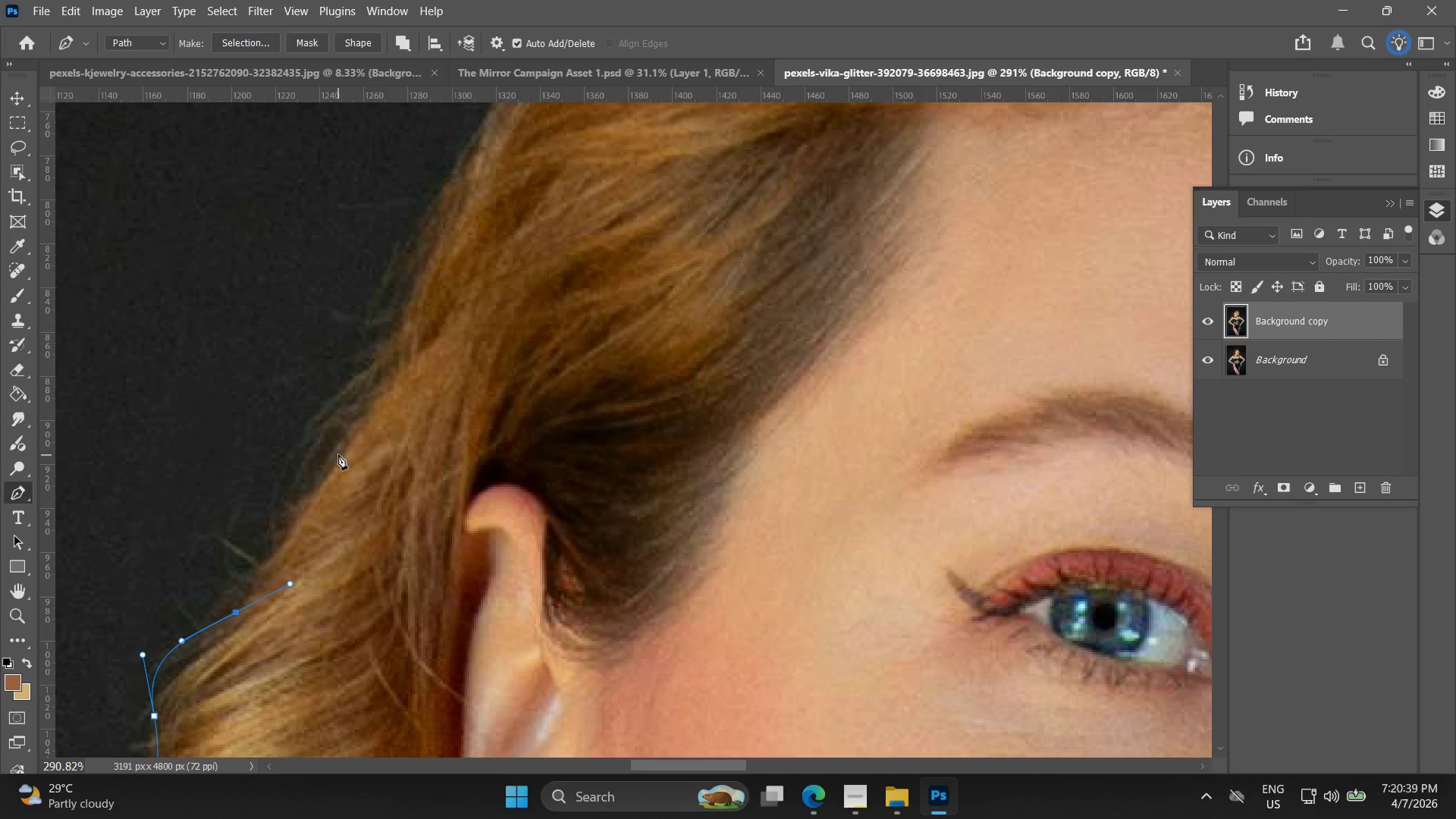 
left_click_drag(start_coordinate=[352, 440], to_coordinate=[475, 290])
 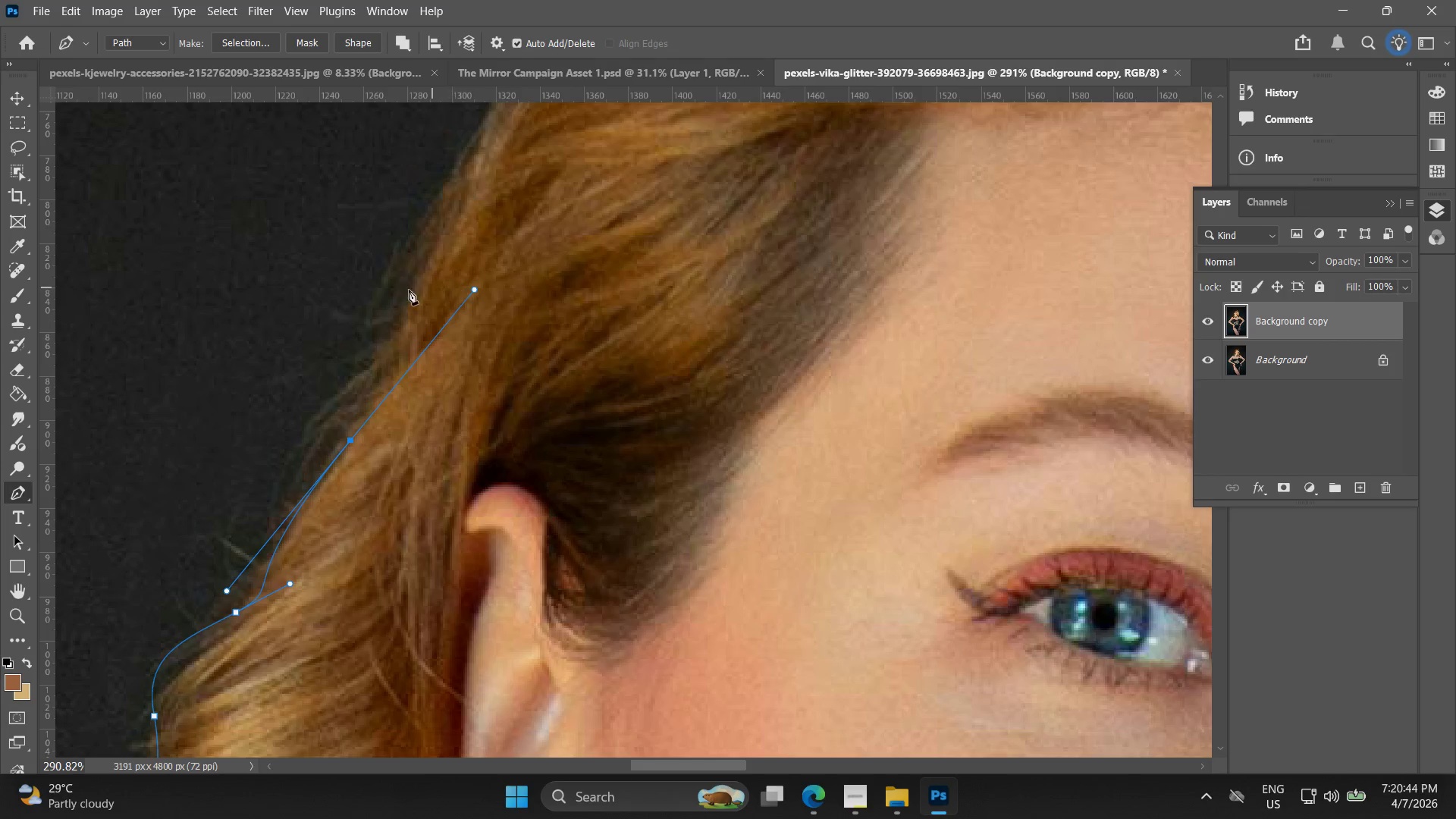 
hold_key(key=Space, duration=0.45)
 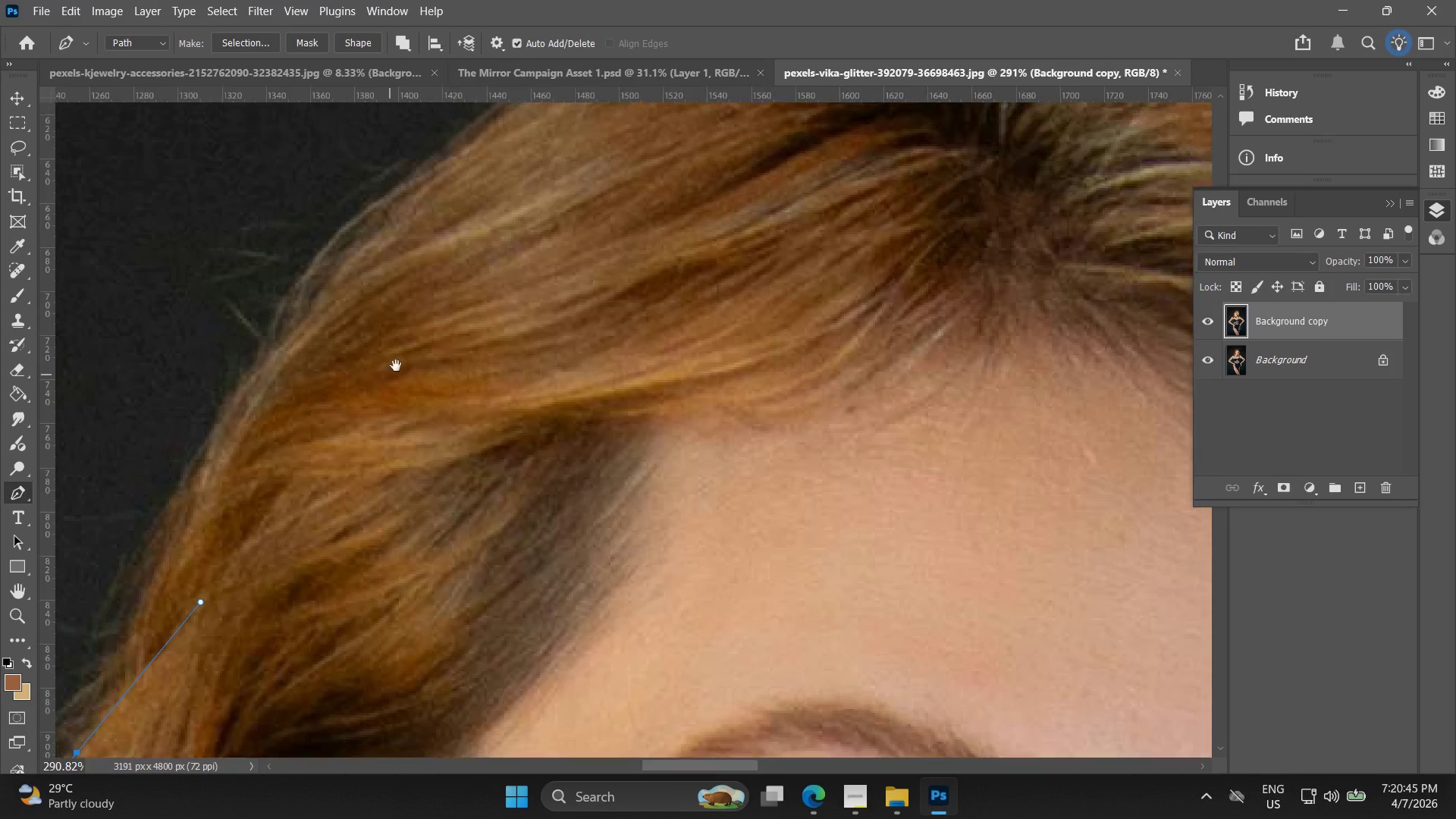 
left_click_drag(start_coordinate=[369, 333], to_coordinate=[254, 459])
 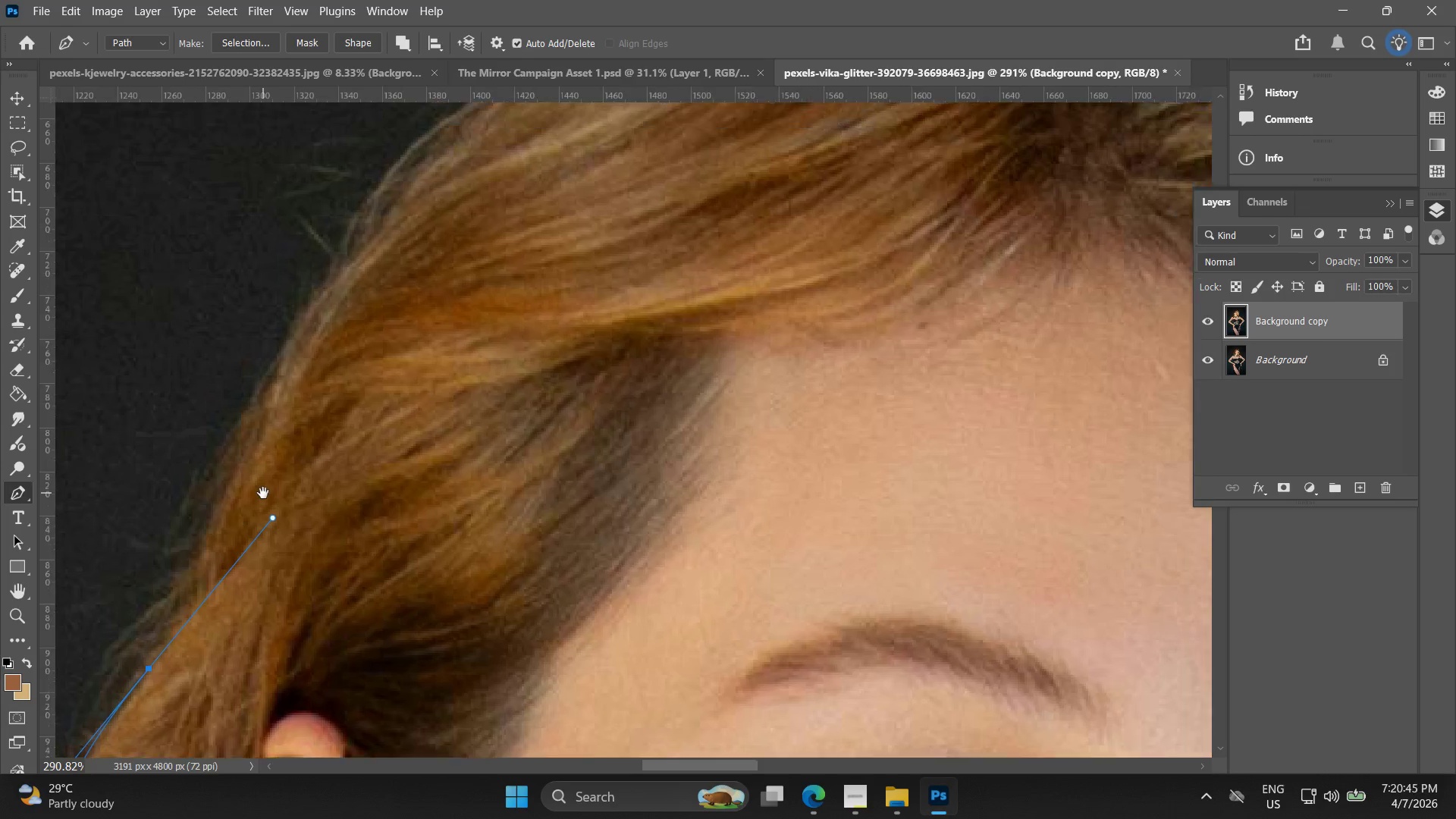 
hold_key(key=Space, duration=1.2)
 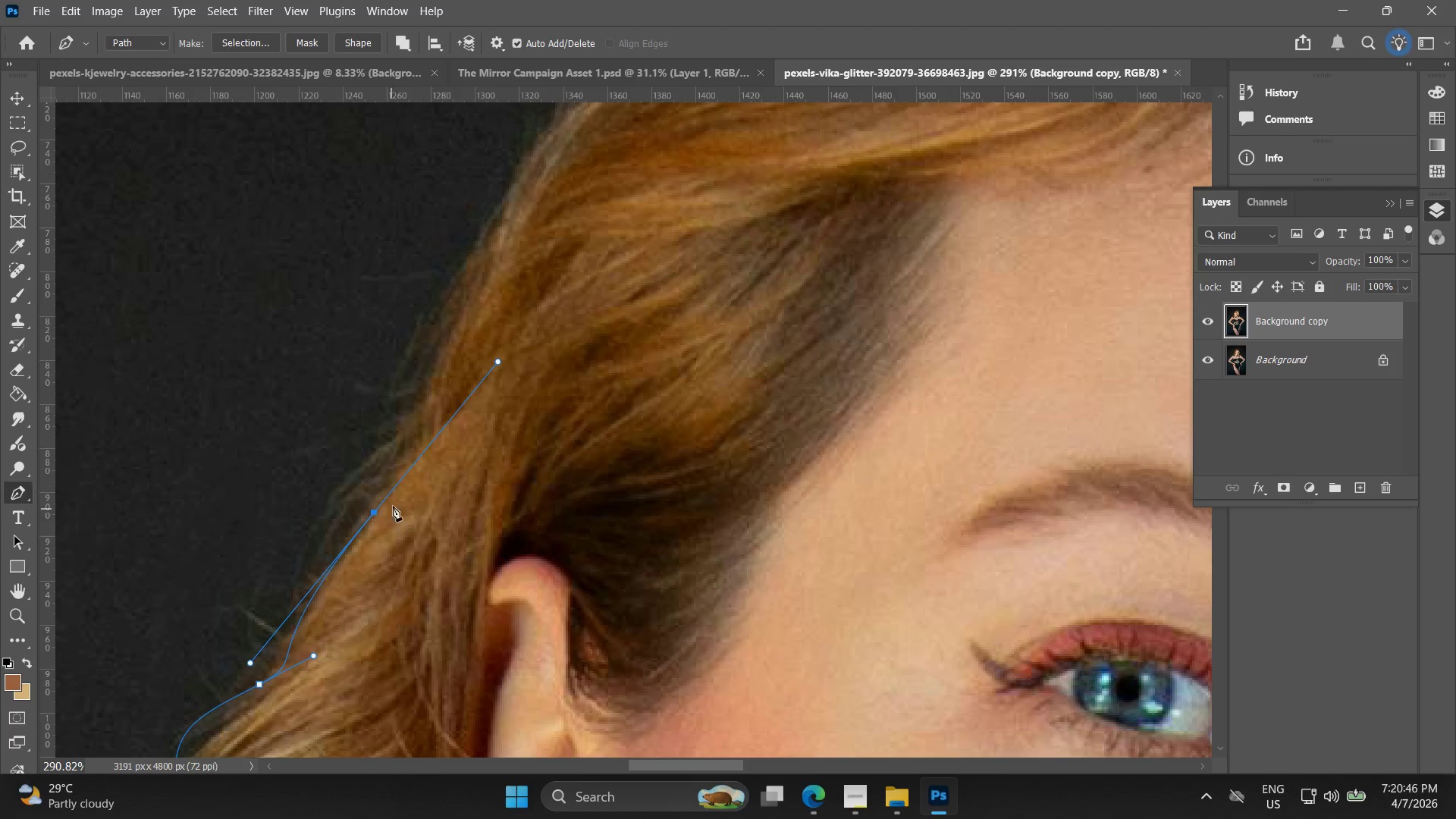 
left_click_drag(start_coordinate=[313, 436], to_coordinate=[437, 262])
 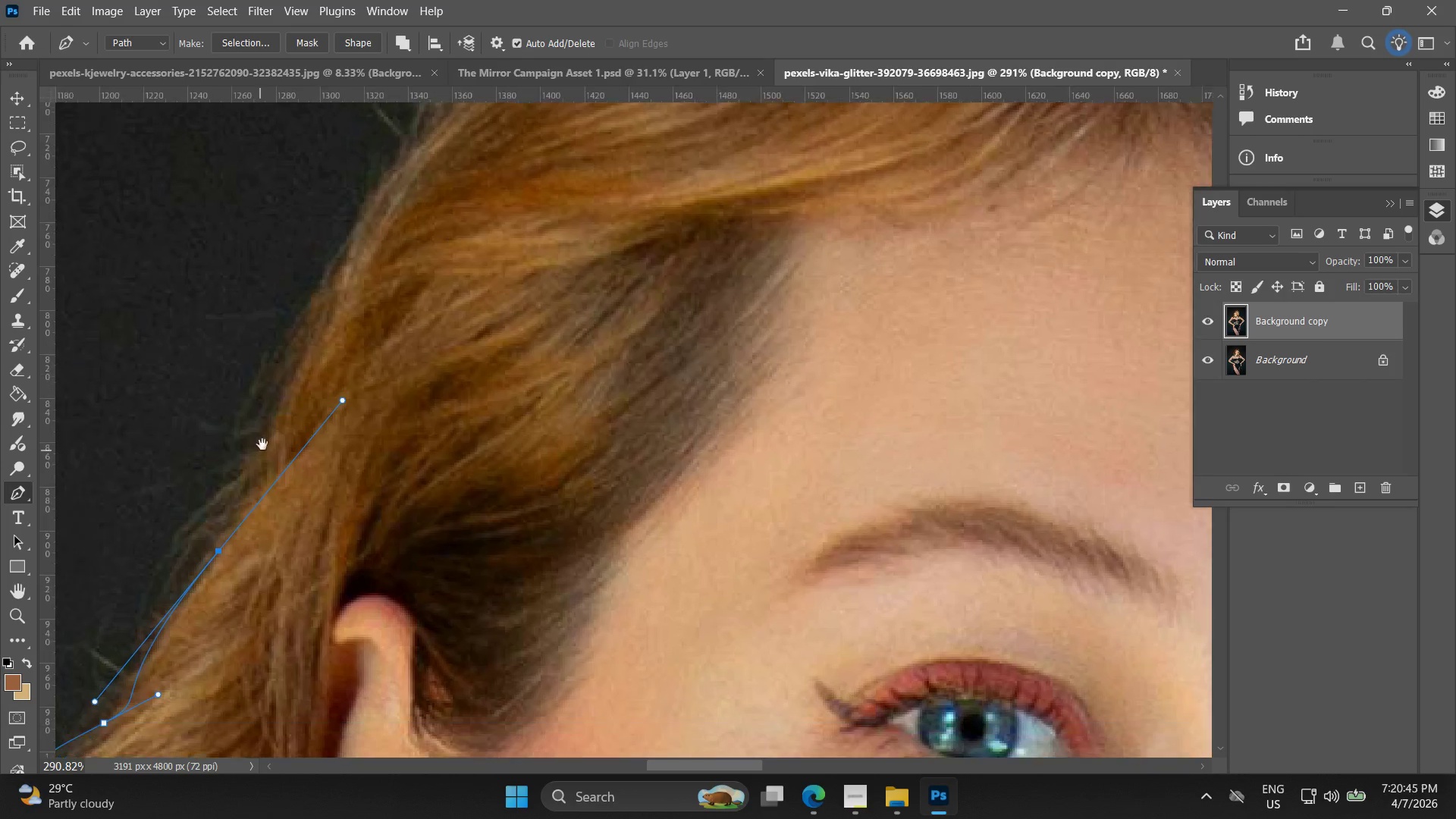 
left_click_drag(start_coordinate=[271, 437], to_coordinate=[343, 424])
 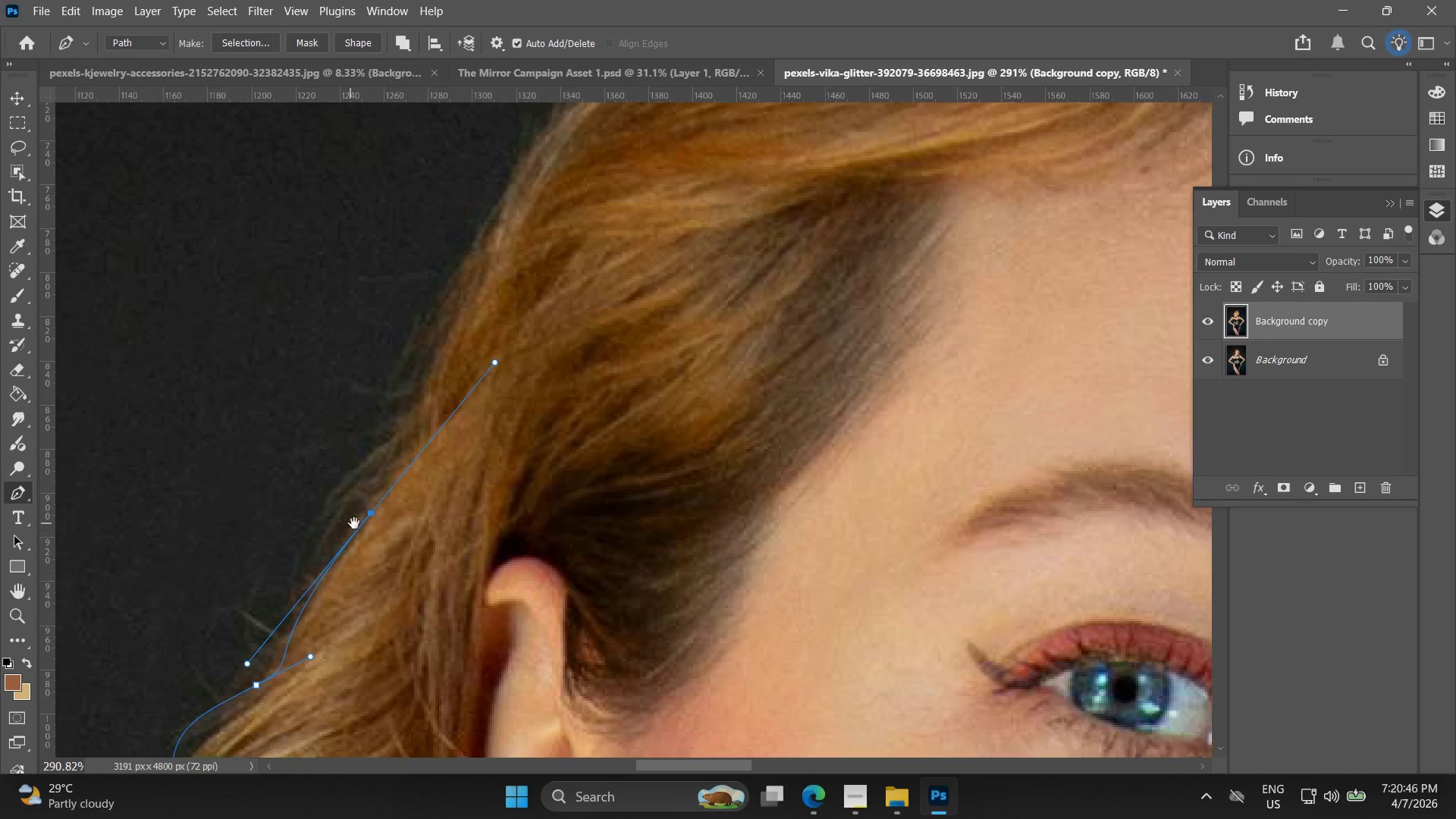 
hold_key(key=Space, duration=0.38)
 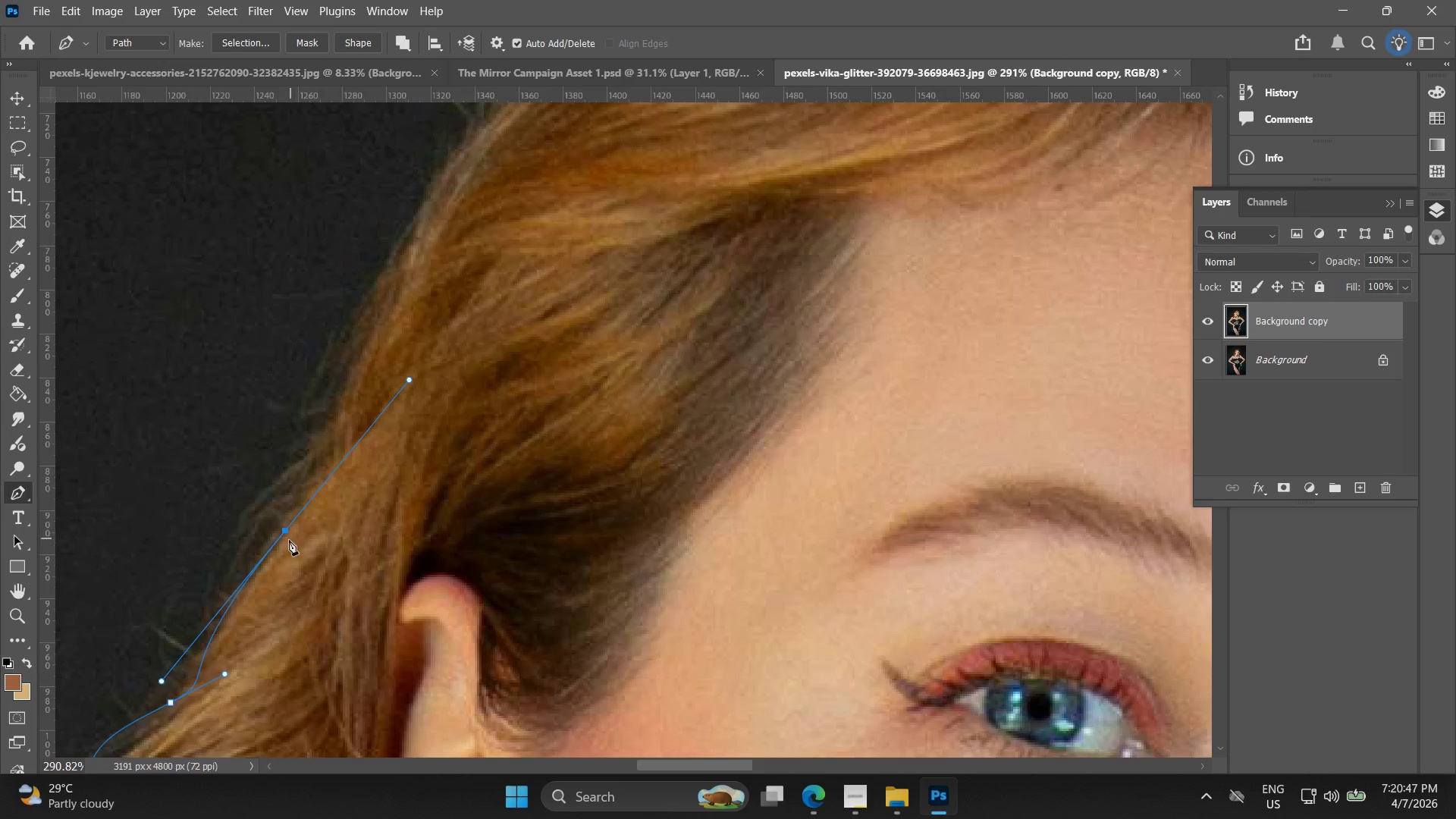 
left_click_drag(start_coordinate=[395, 506], to_coordinate=[365, 512])
 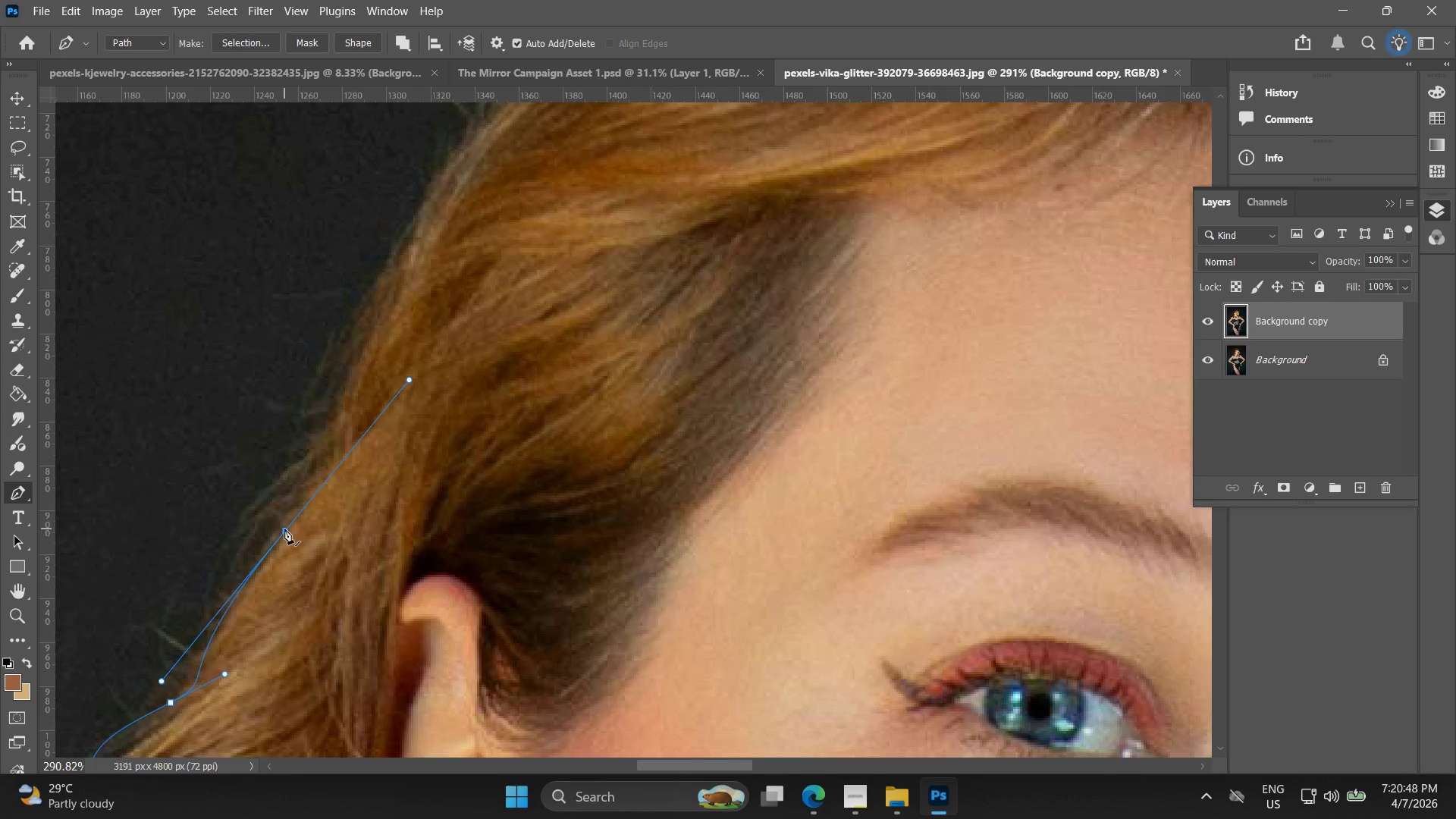 
left_click([284, 533])
 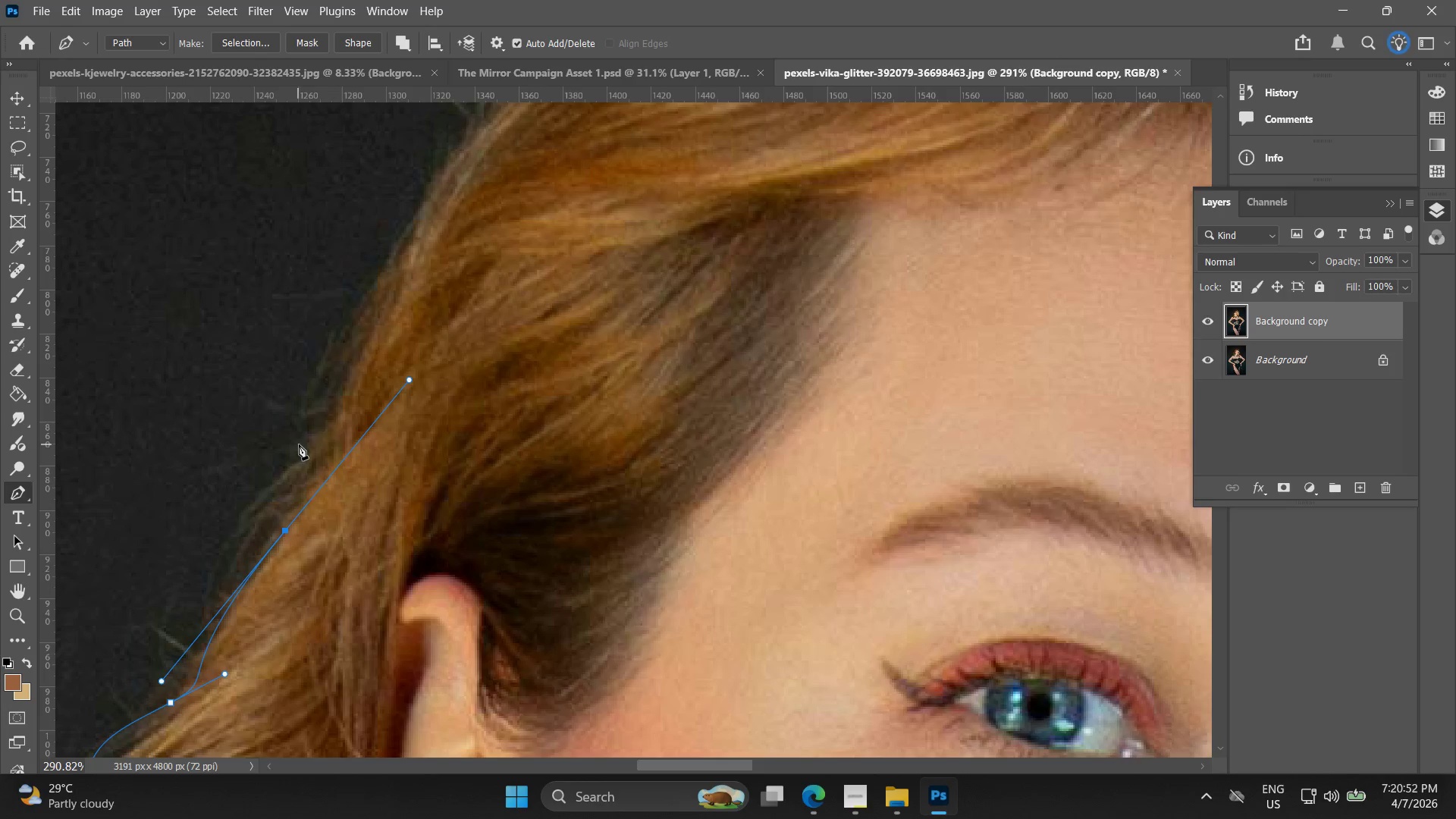 
left_click_drag(start_coordinate=[329, 428], to_coordinate=[410, 349])
 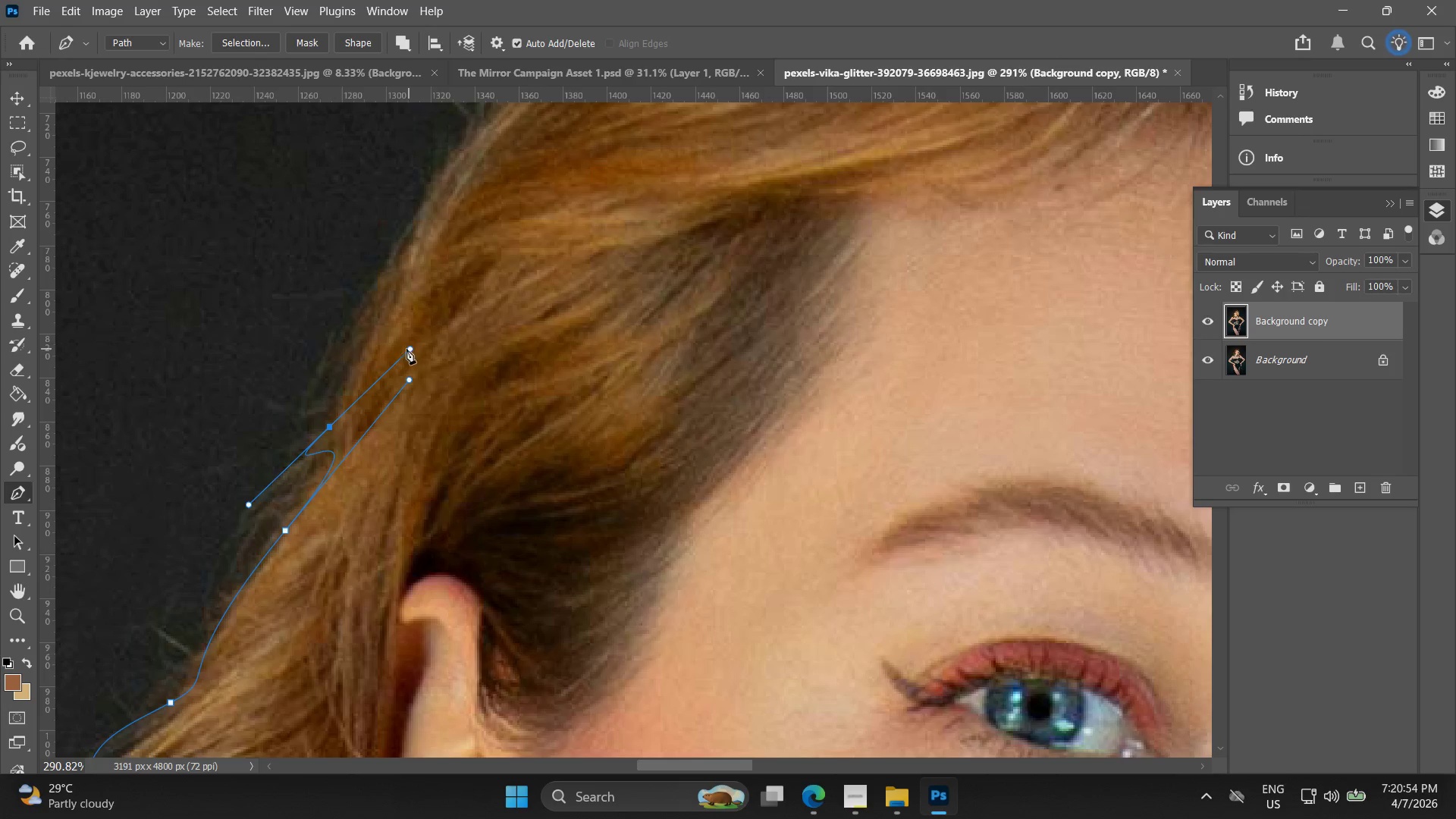 
key(Control+Z)
 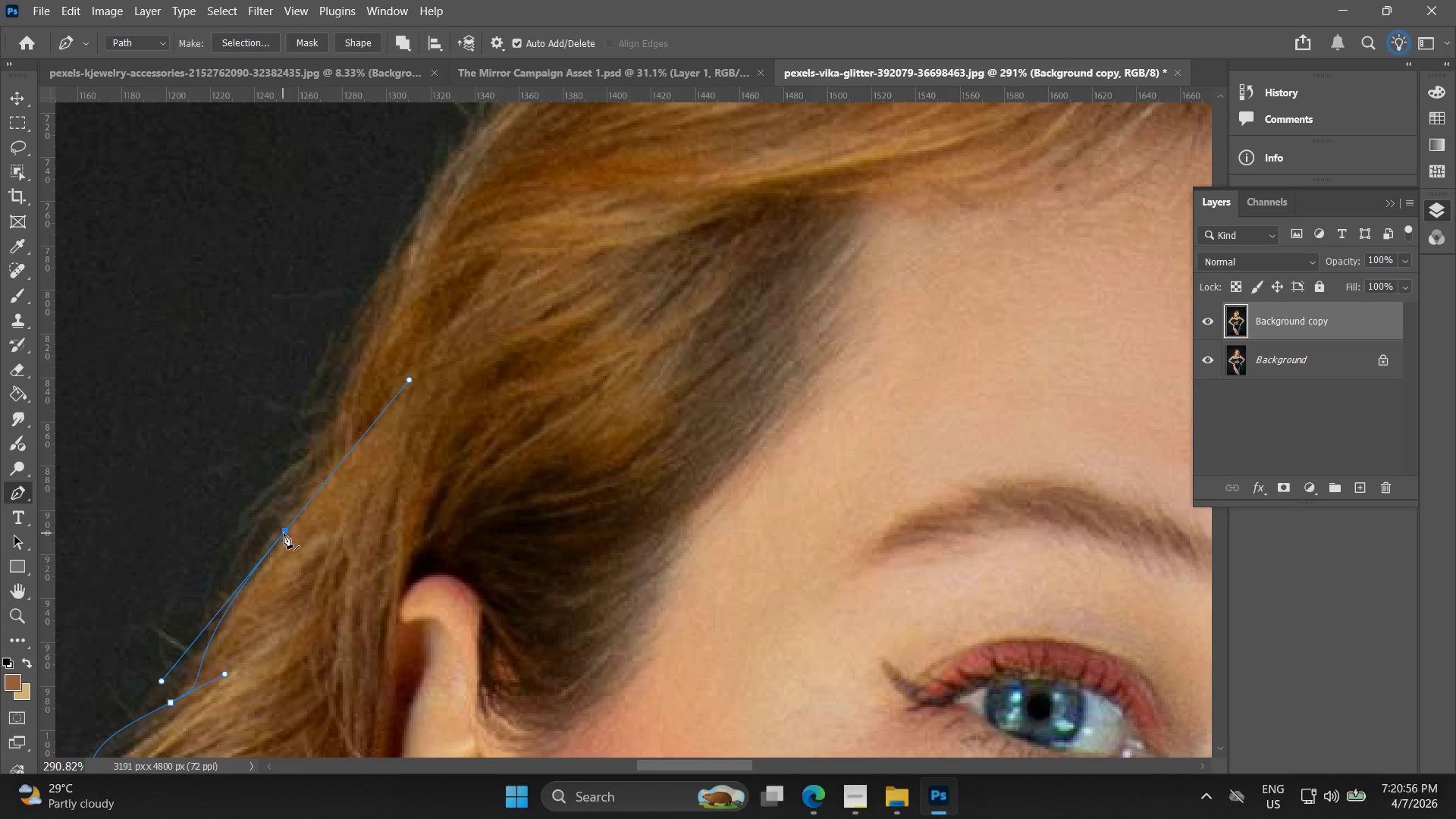 
left_click_drag(start_coordinate=[285, 533], to_coordinate=[281, 530])
 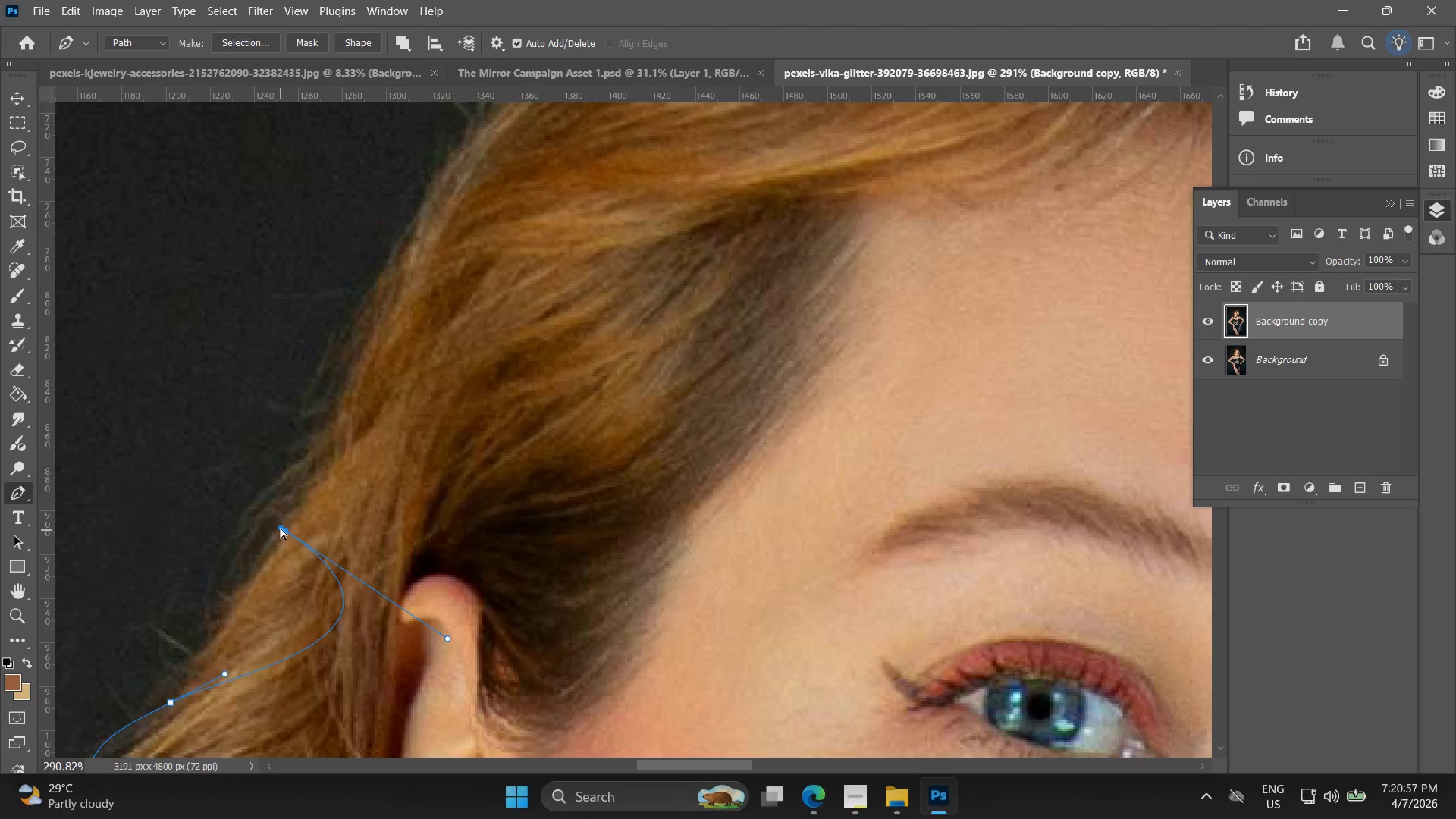 
key(Control+Z)
 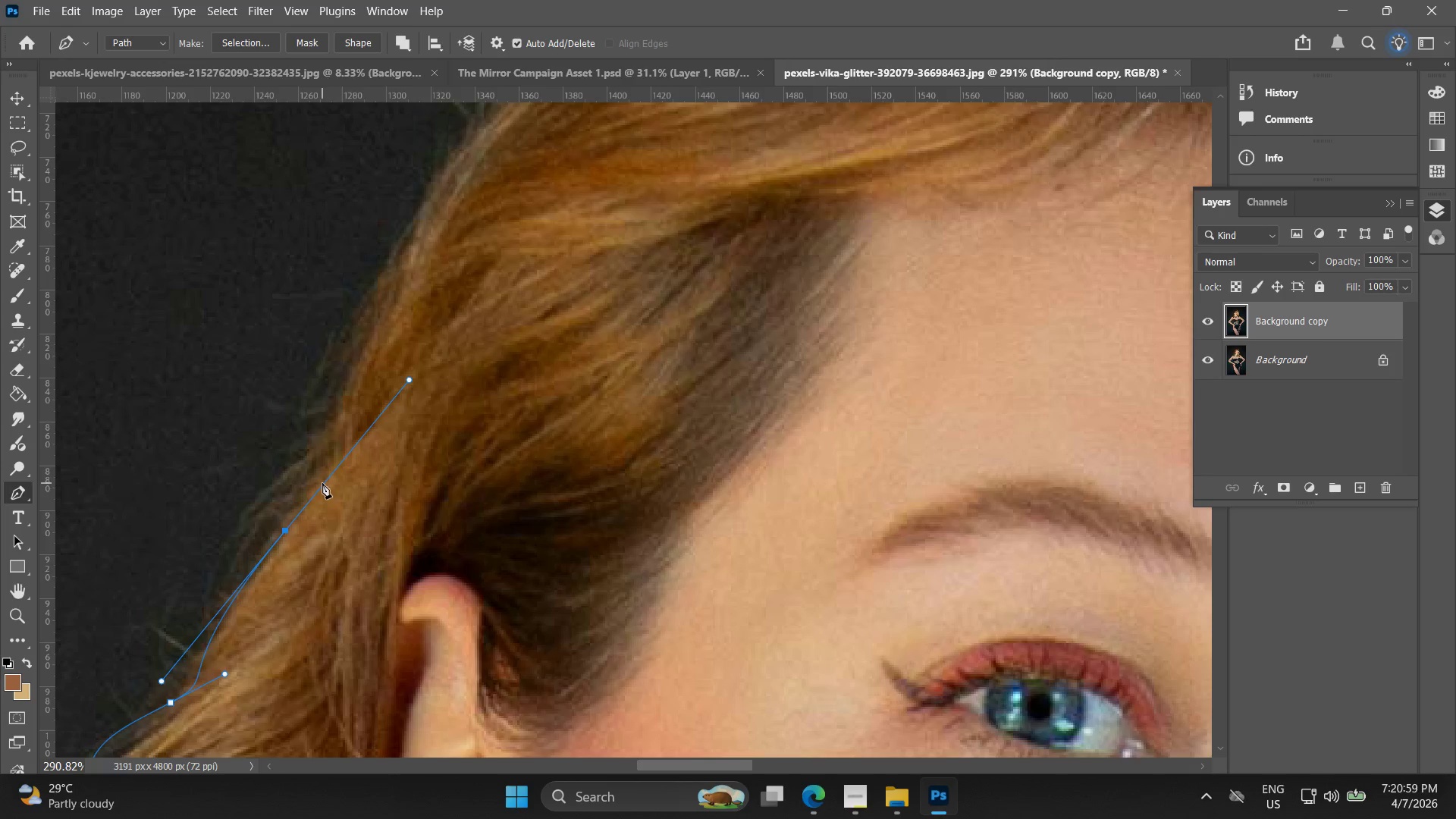 
left_click_drag(start_coordinate=[322, 488], to_coordinate=[407, 466])
 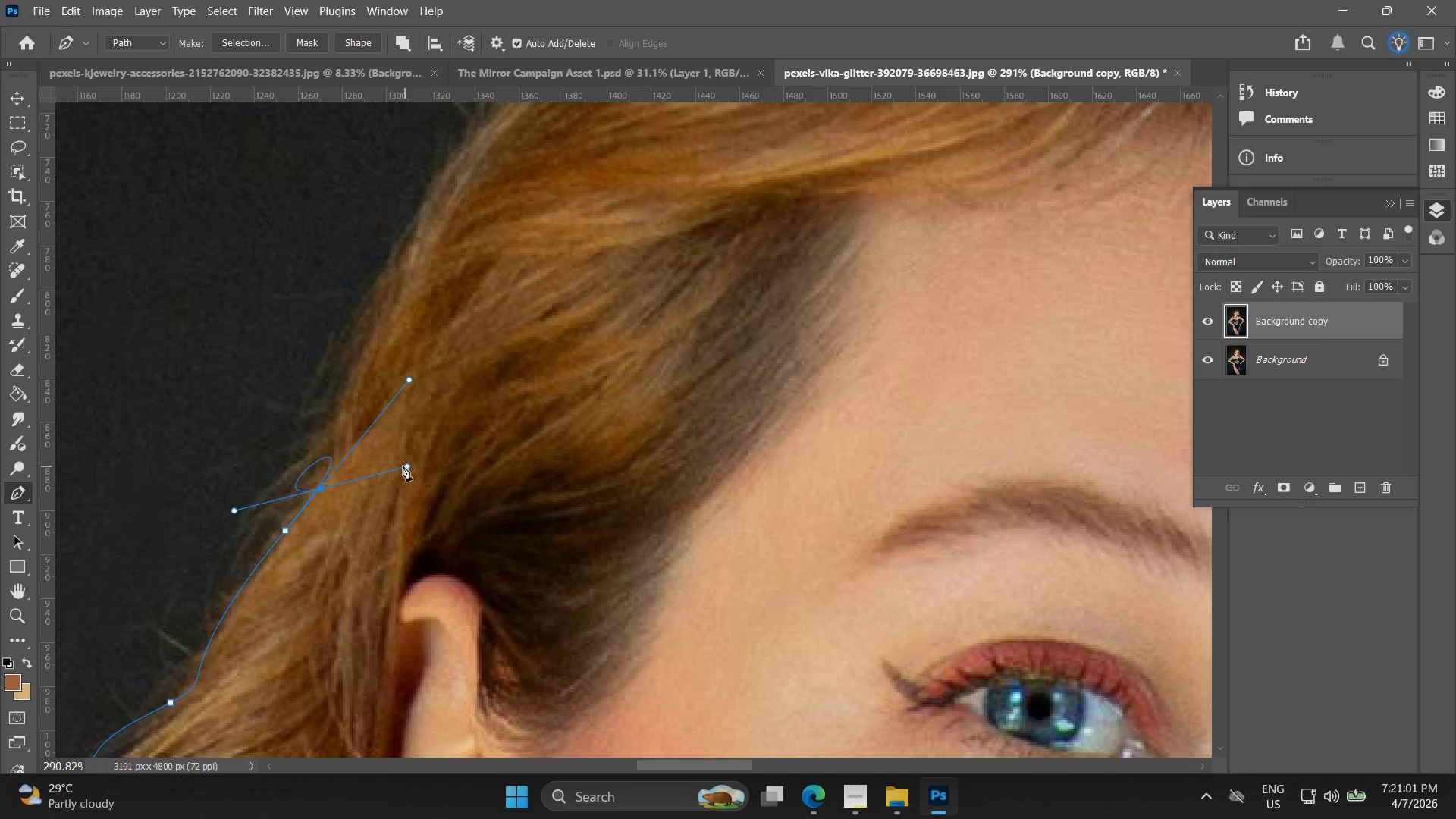 
key(Control+Z)
 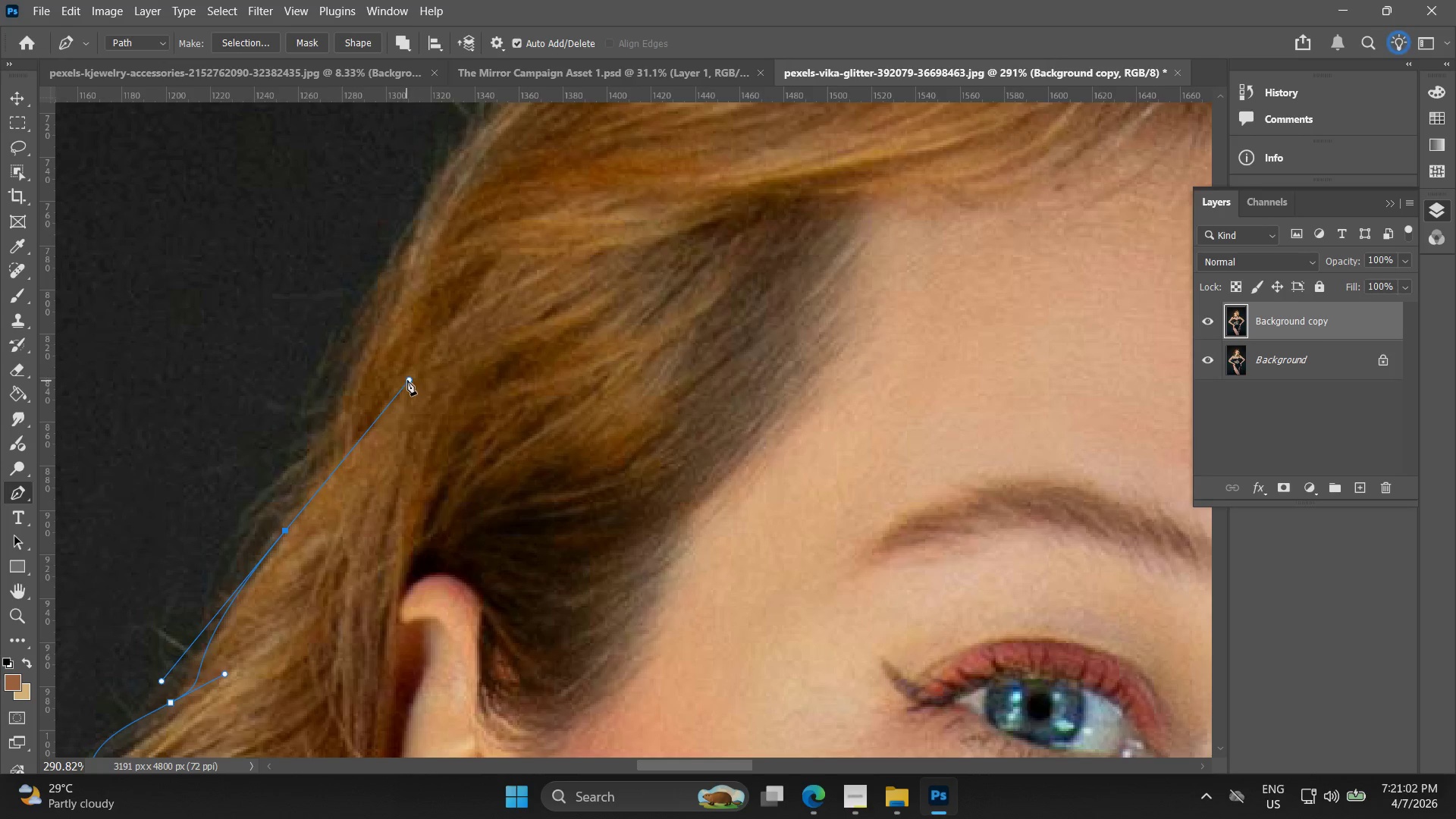 
left_click_drag(start_coordinate=[407, 381], to_coordinate=[386, 408])
 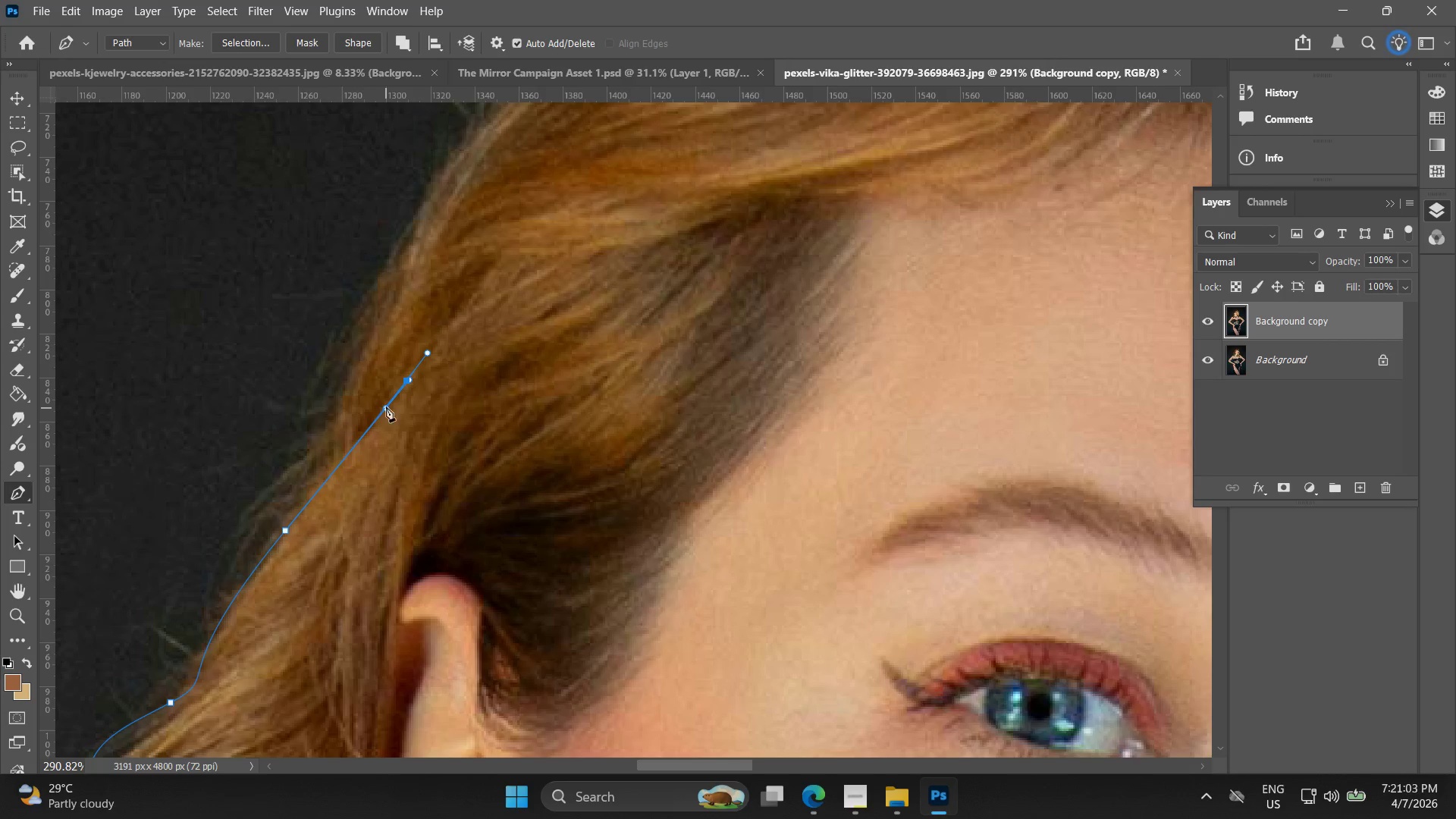 
key(Control+Z)
 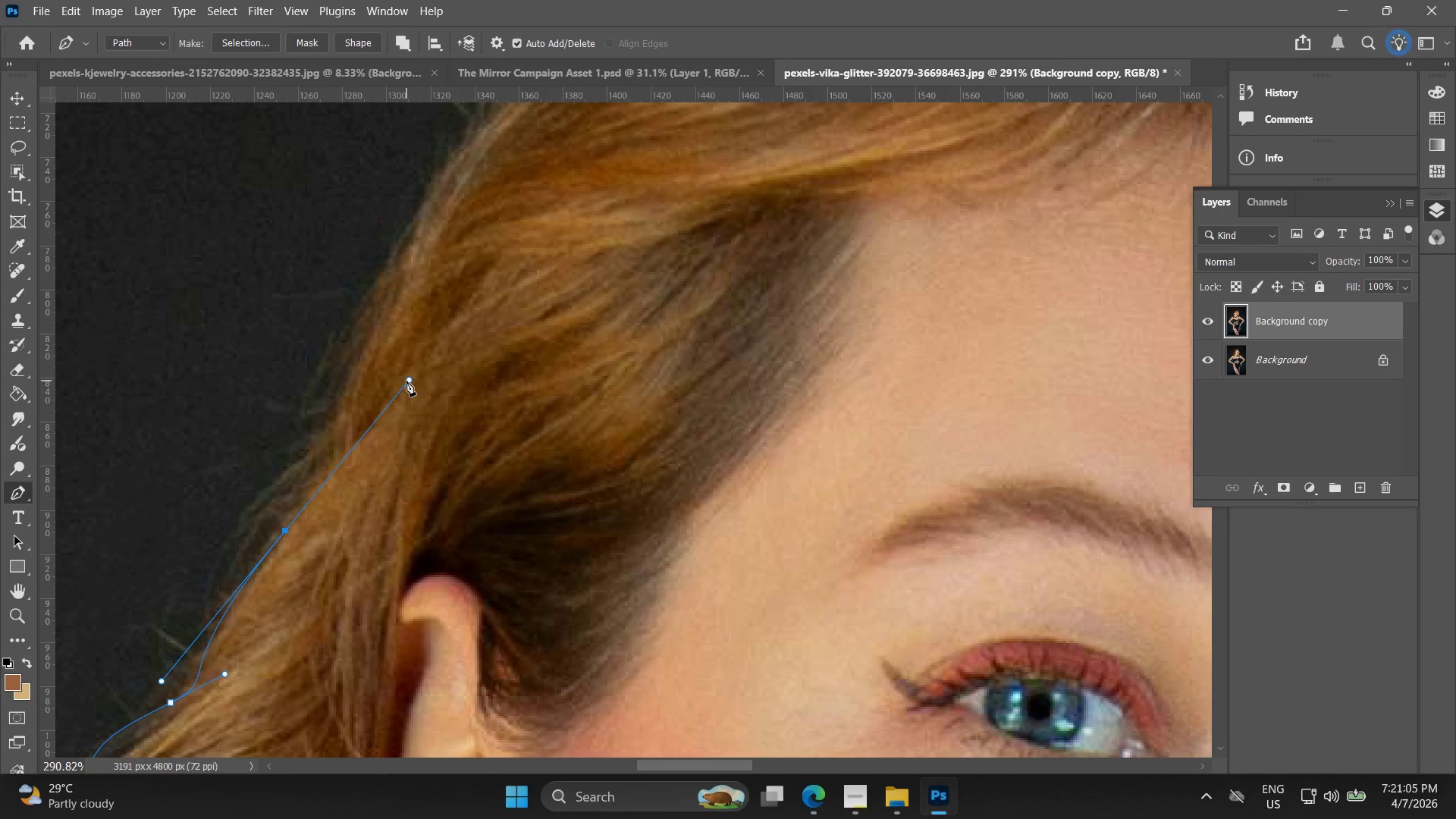 
left_click_drag(start_coordinate=[408, 381], to_coordinate=[592, 324])
 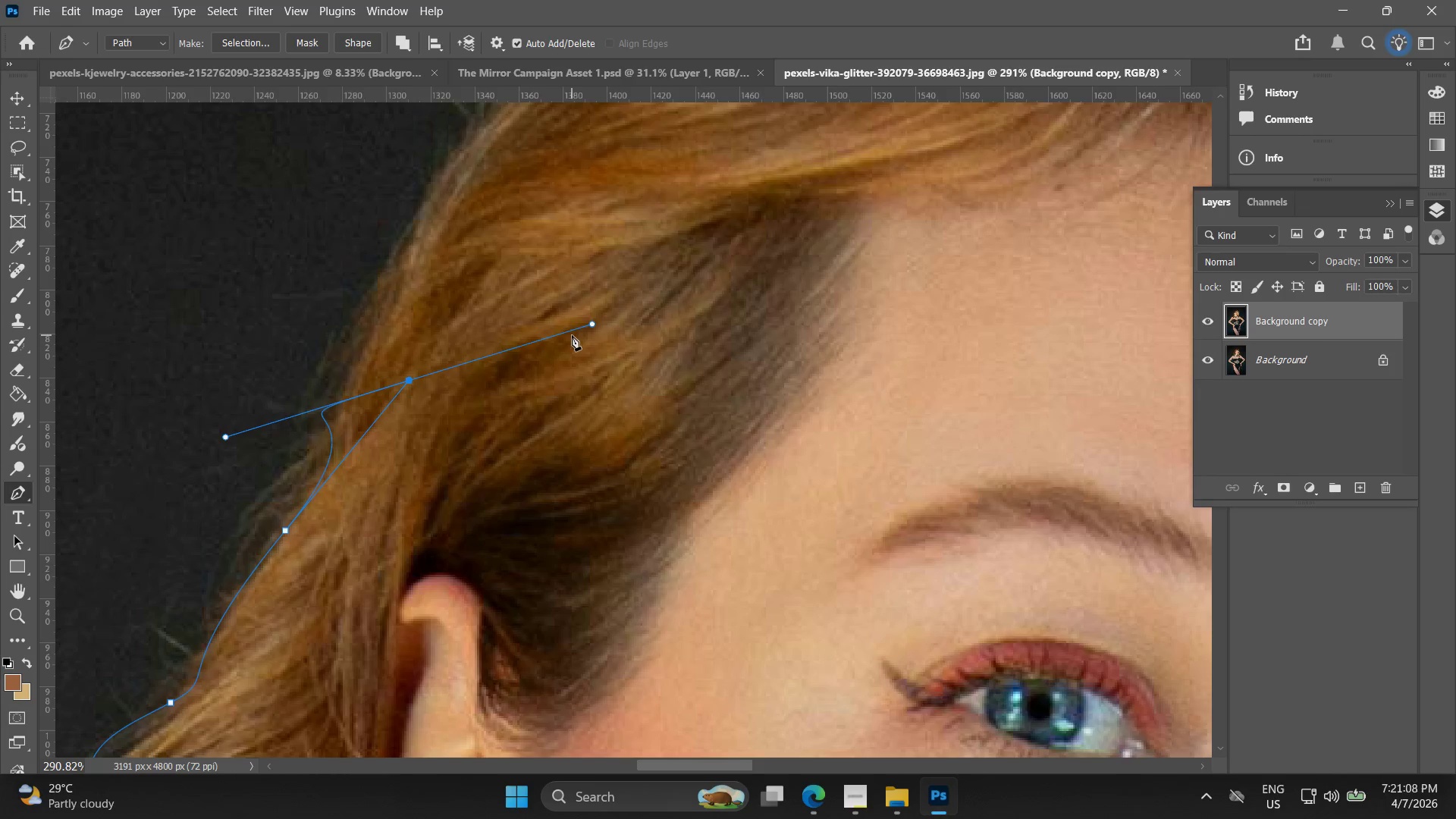 
key(Control+Z)
 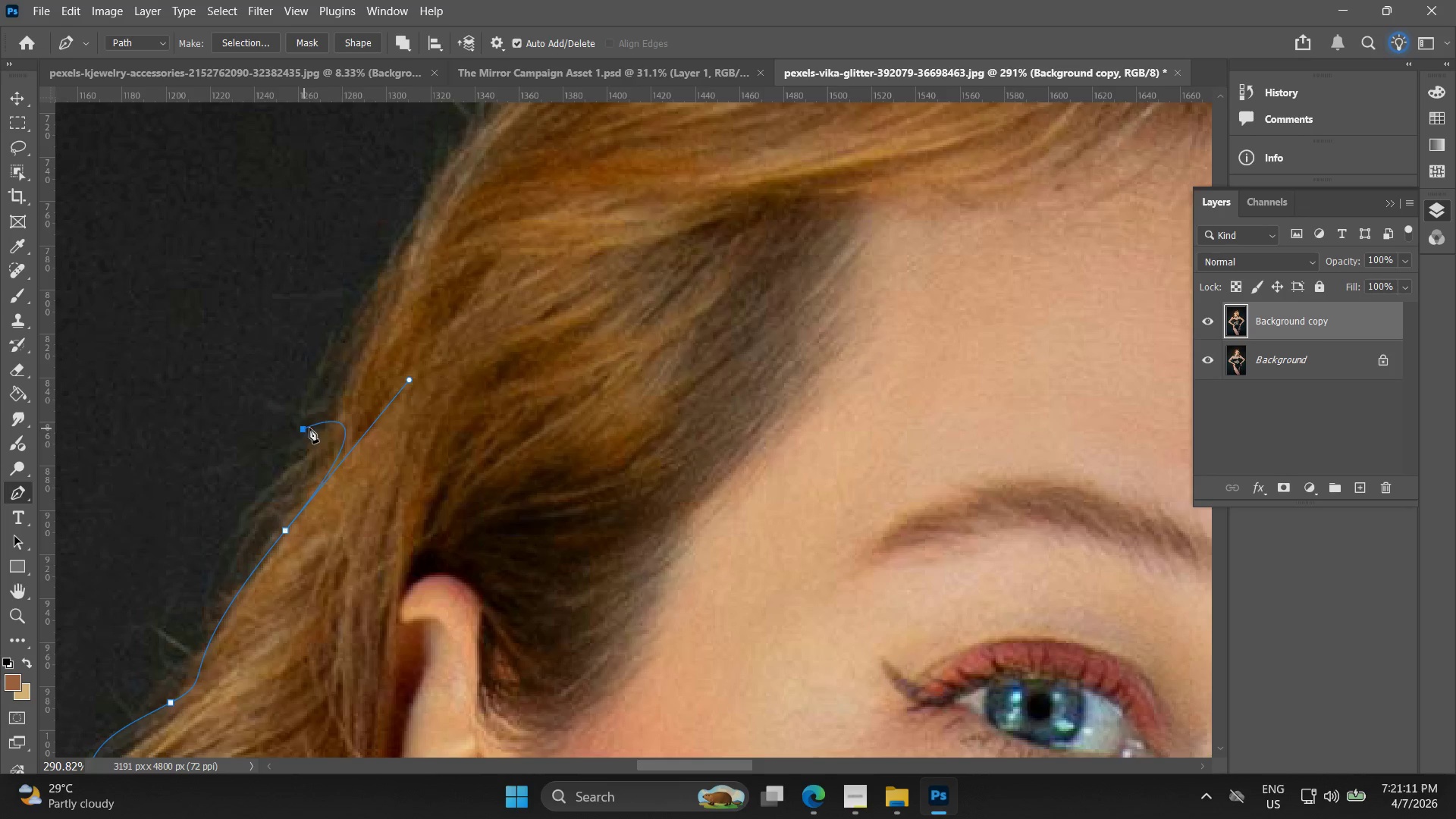 
key(Control+Z)
 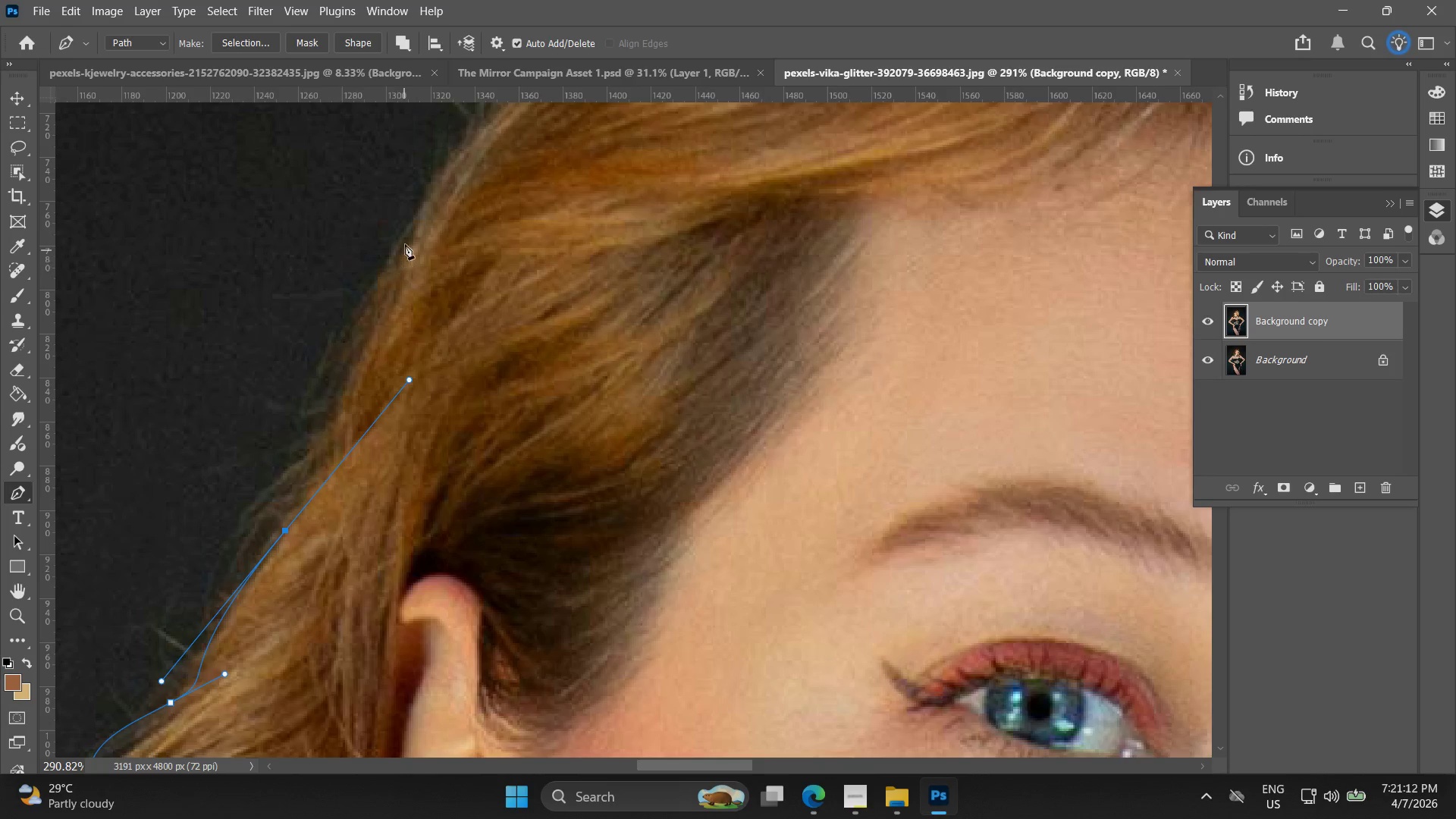 
left_click_drag(start_coordinate=[406, 243], to_coordinate=[533, 134])
 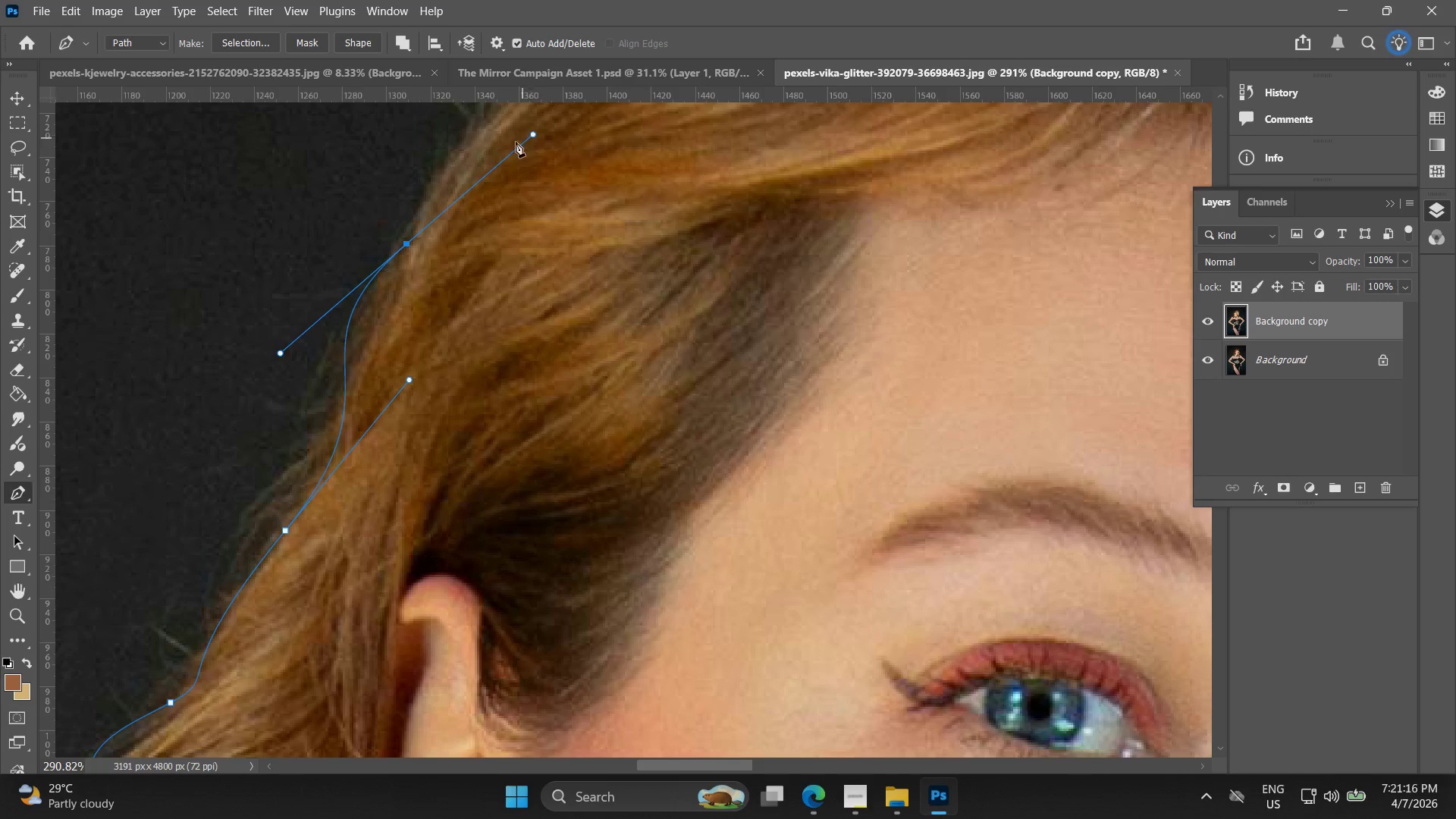 
hold_key(key=AltLeft, duration=1.5)
scroll: coordinate [419, 312], scroll_direction: down, amount: 4.0
 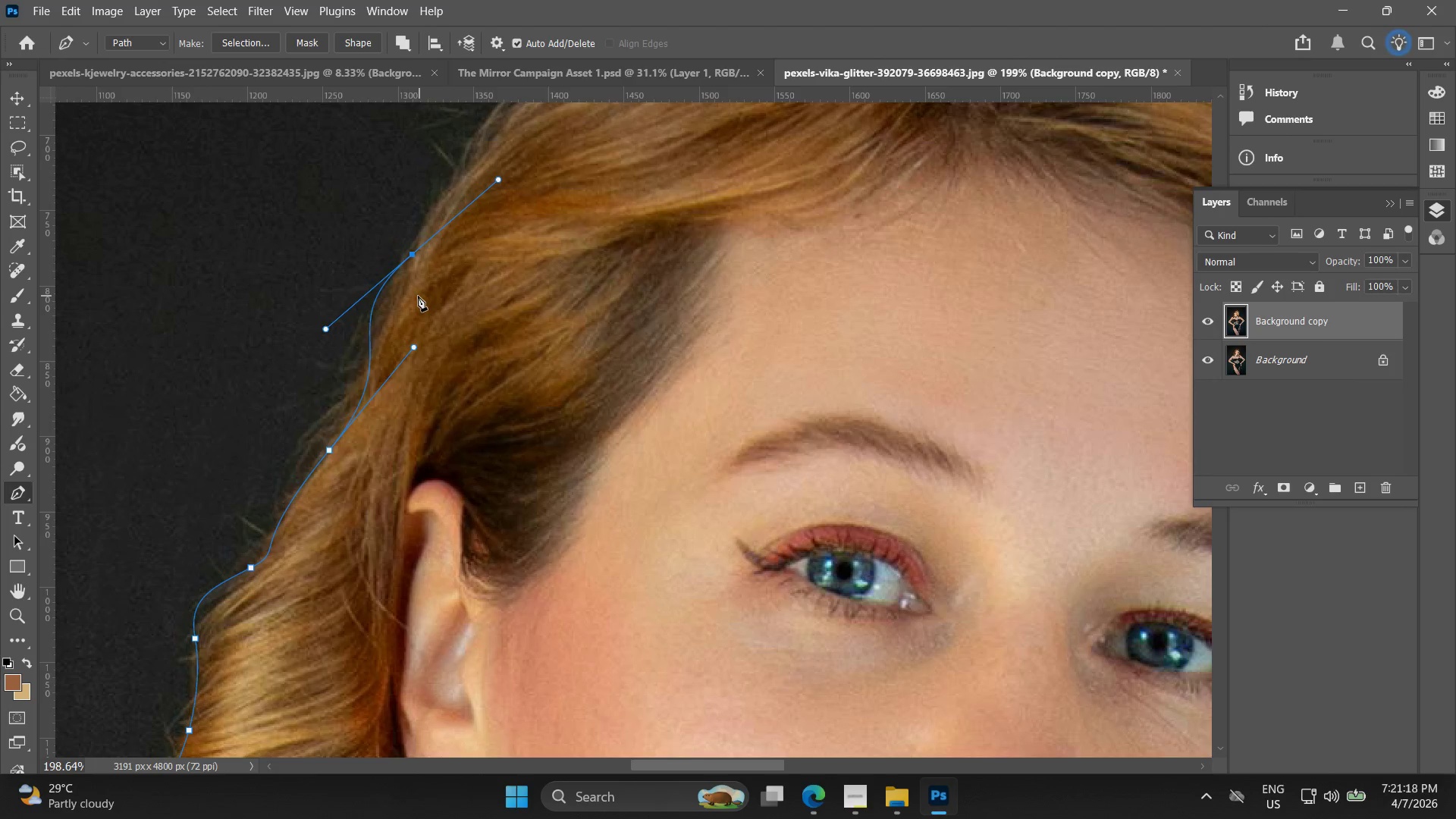 
hold_key(key=AltLeft, duration=1.06)
scroll: coordinate [413, 295], scroll_direction: up, amount: 4.0
 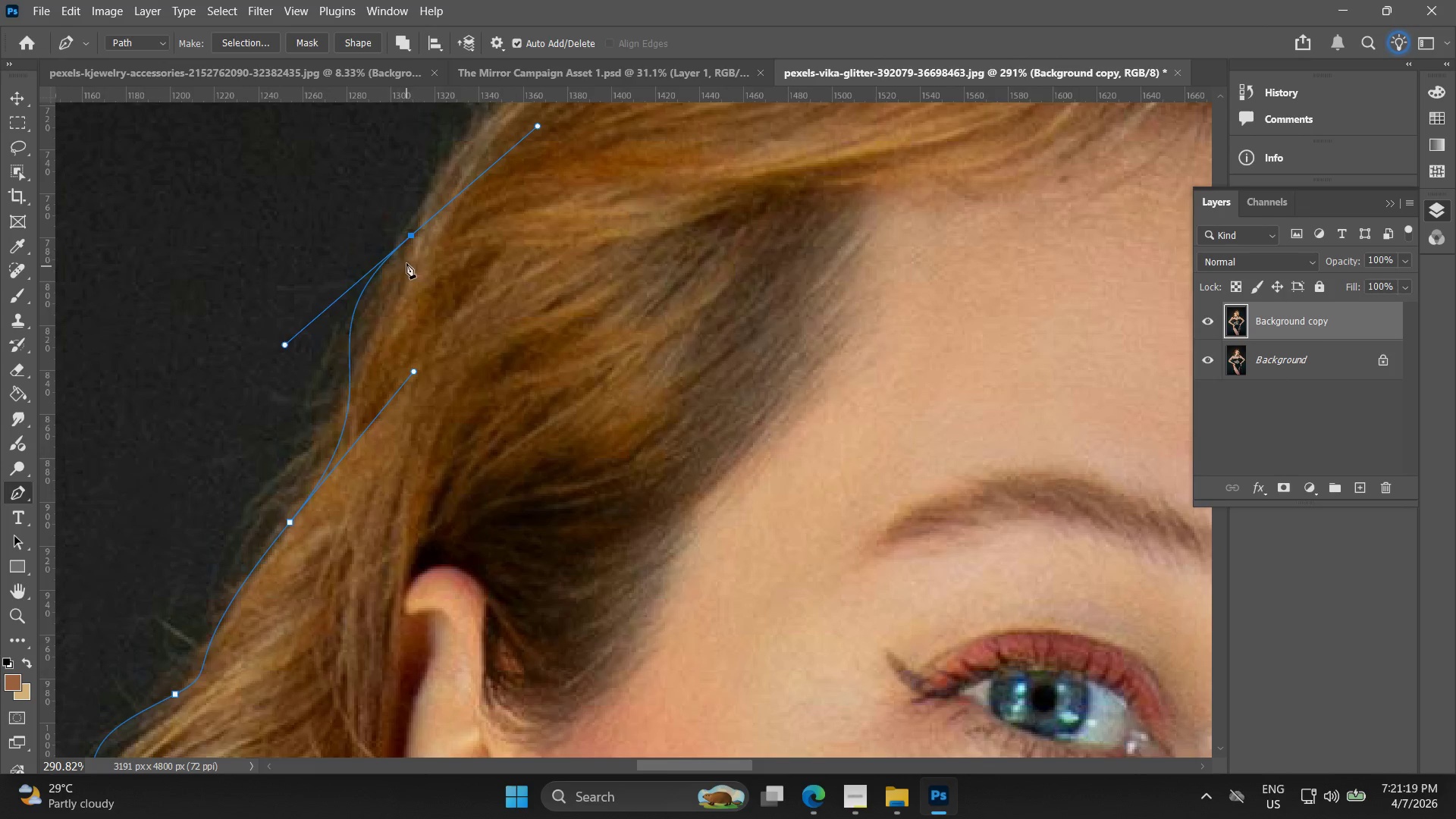 
hold_key(key=Space, duration=0.38)
 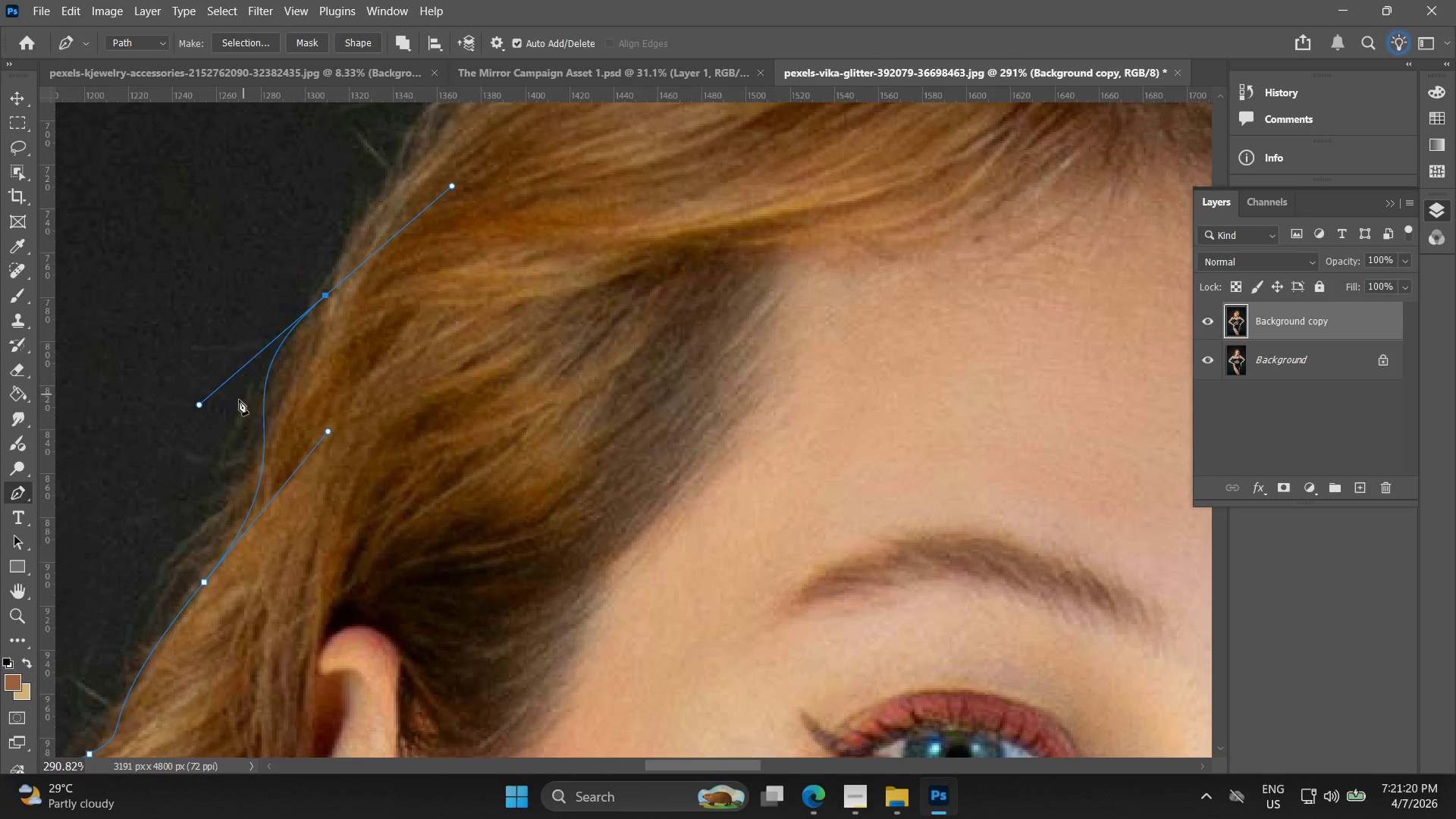 
left_click_drag(start_coordinate=[419, 241], to_coordinate=[390, 262])
 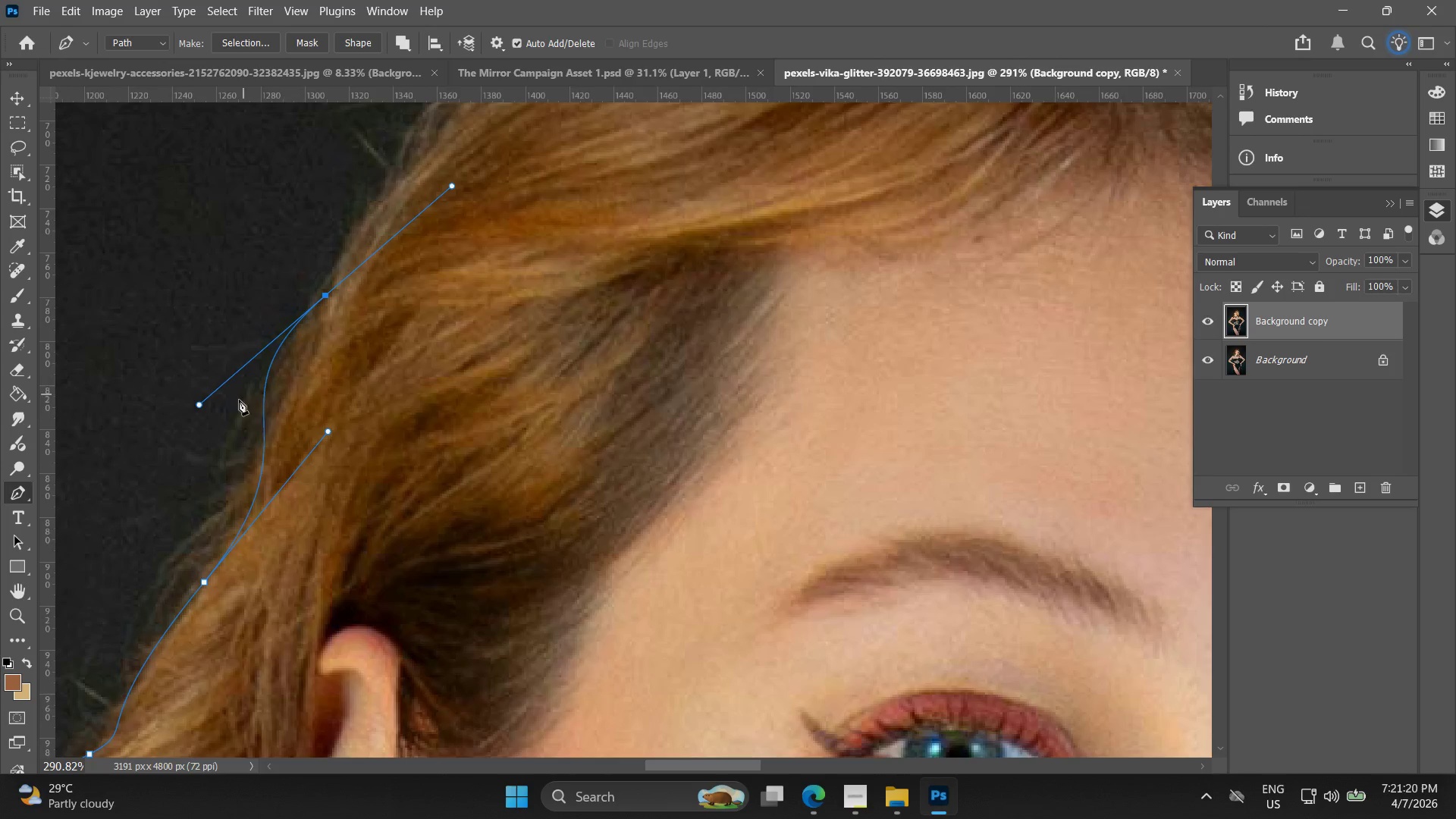 
hold_key(key=Space, duration=0.41)
 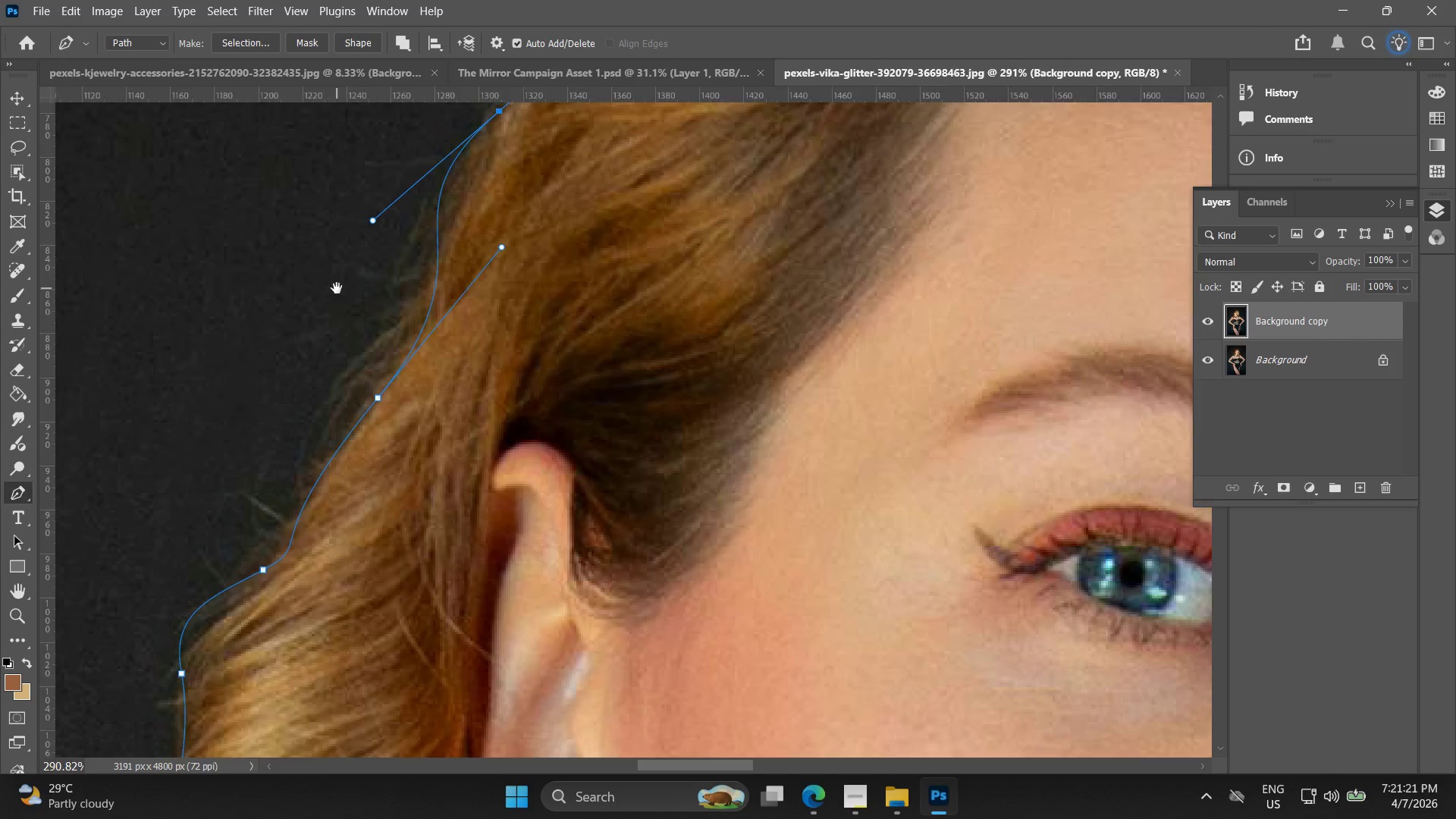 
left_click_drag(start_coordinate=[237, 410], to_coordinate=[314, 331])
 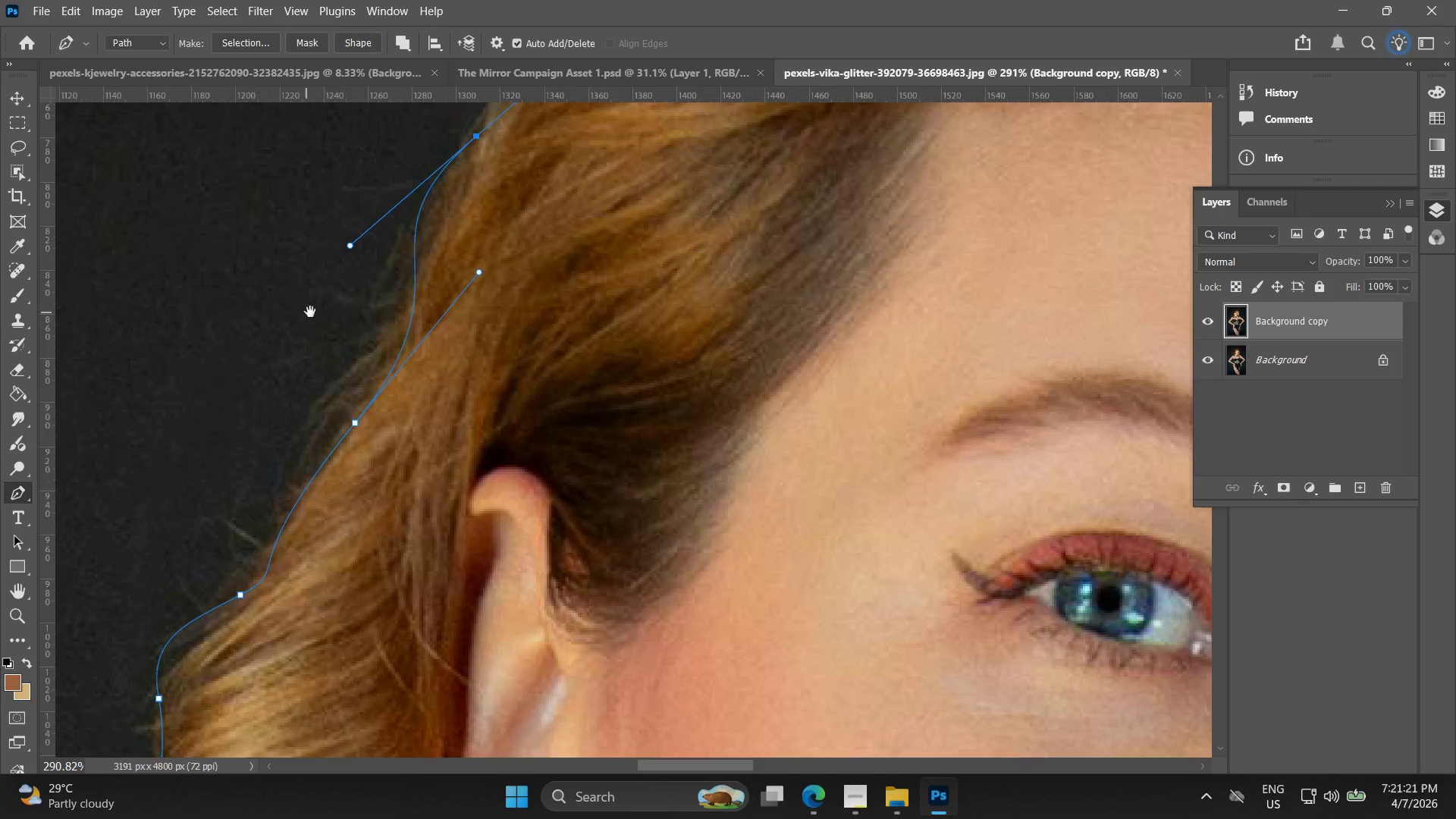 
hold_key(key=Space, duration=0.47)
 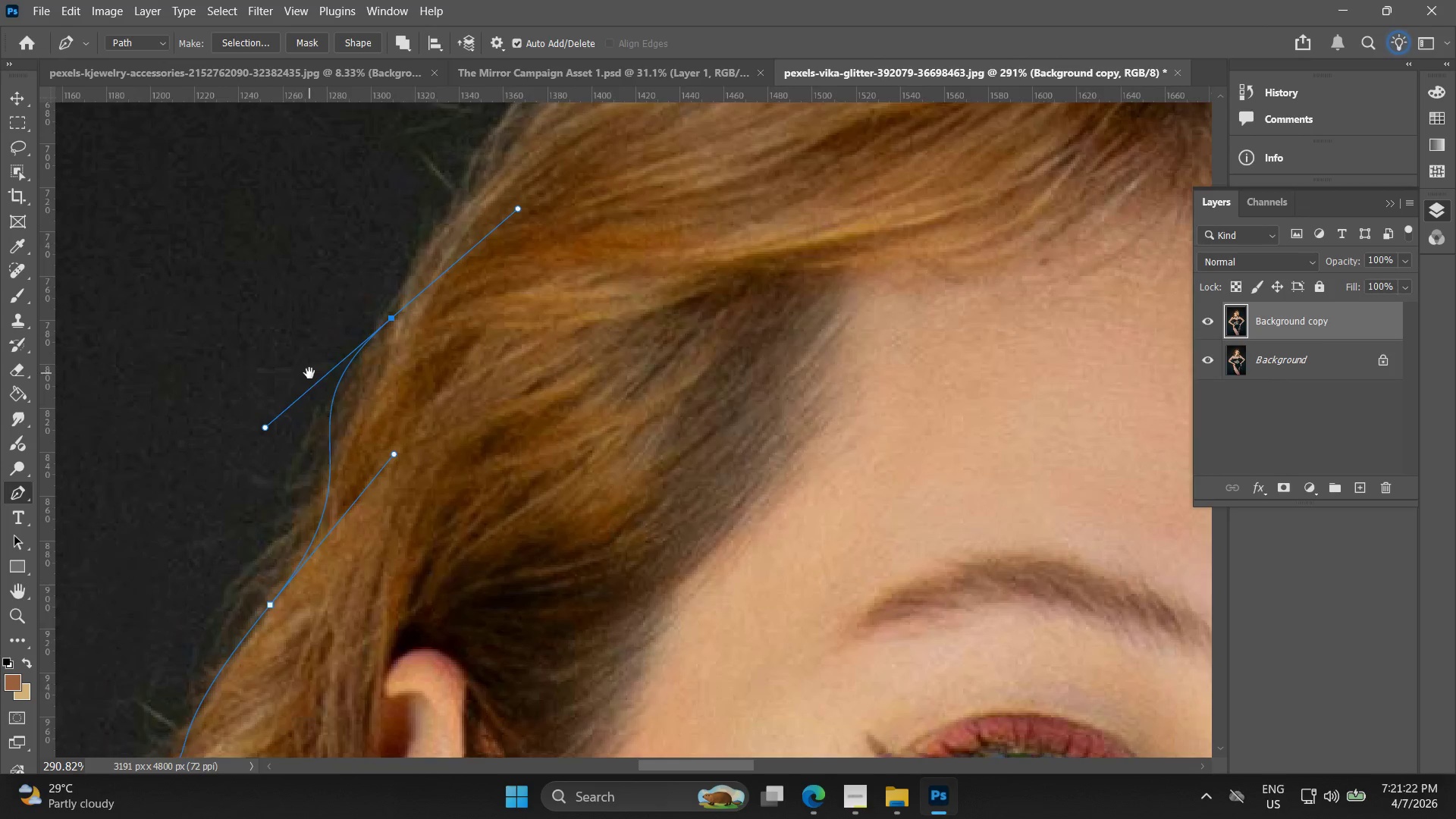 
left_click_drag(start_coordinate=[338, 301], to_coordinate=[288, 409])
 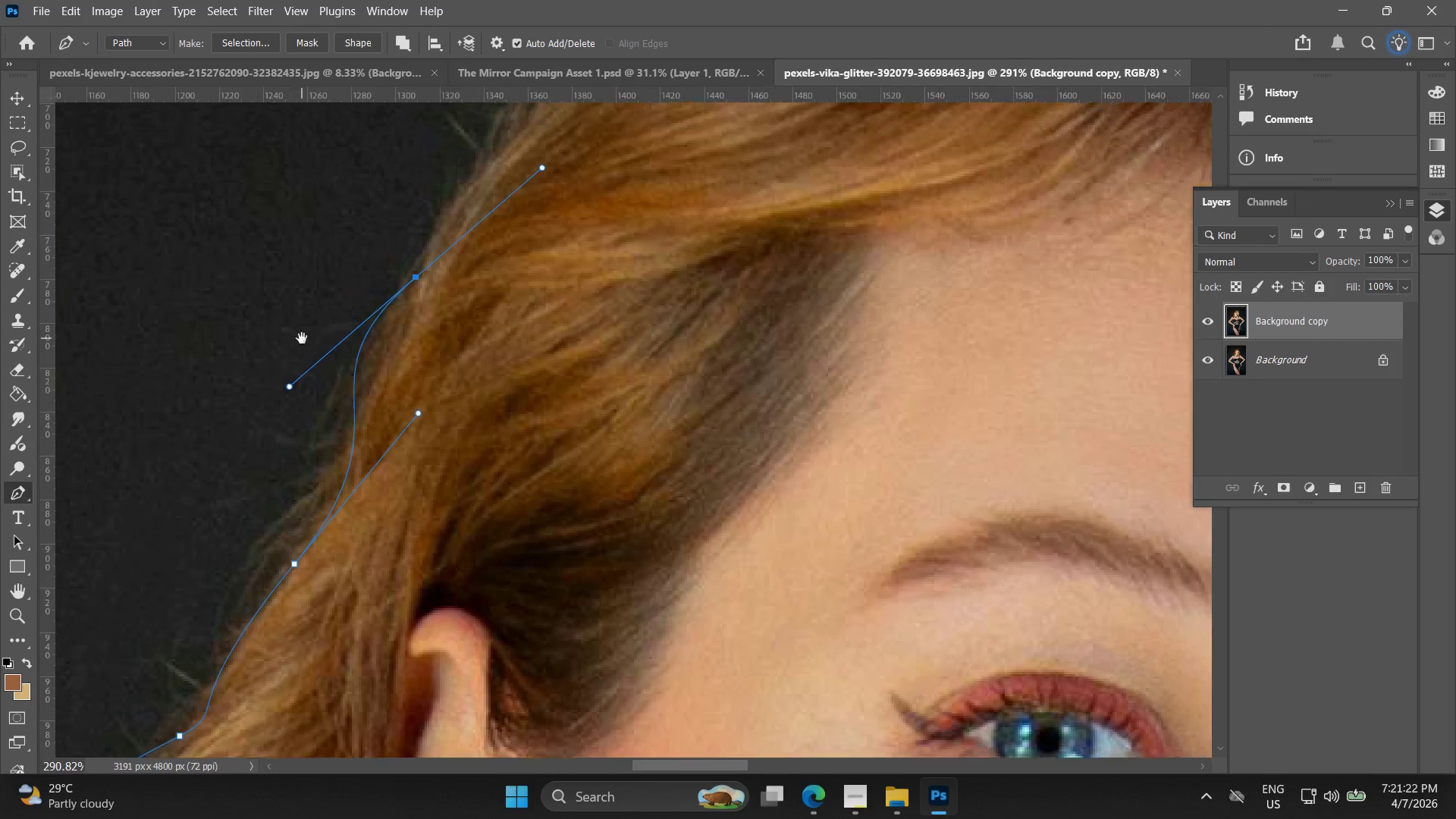 
hold_key(key=Space, duration=0.53)
 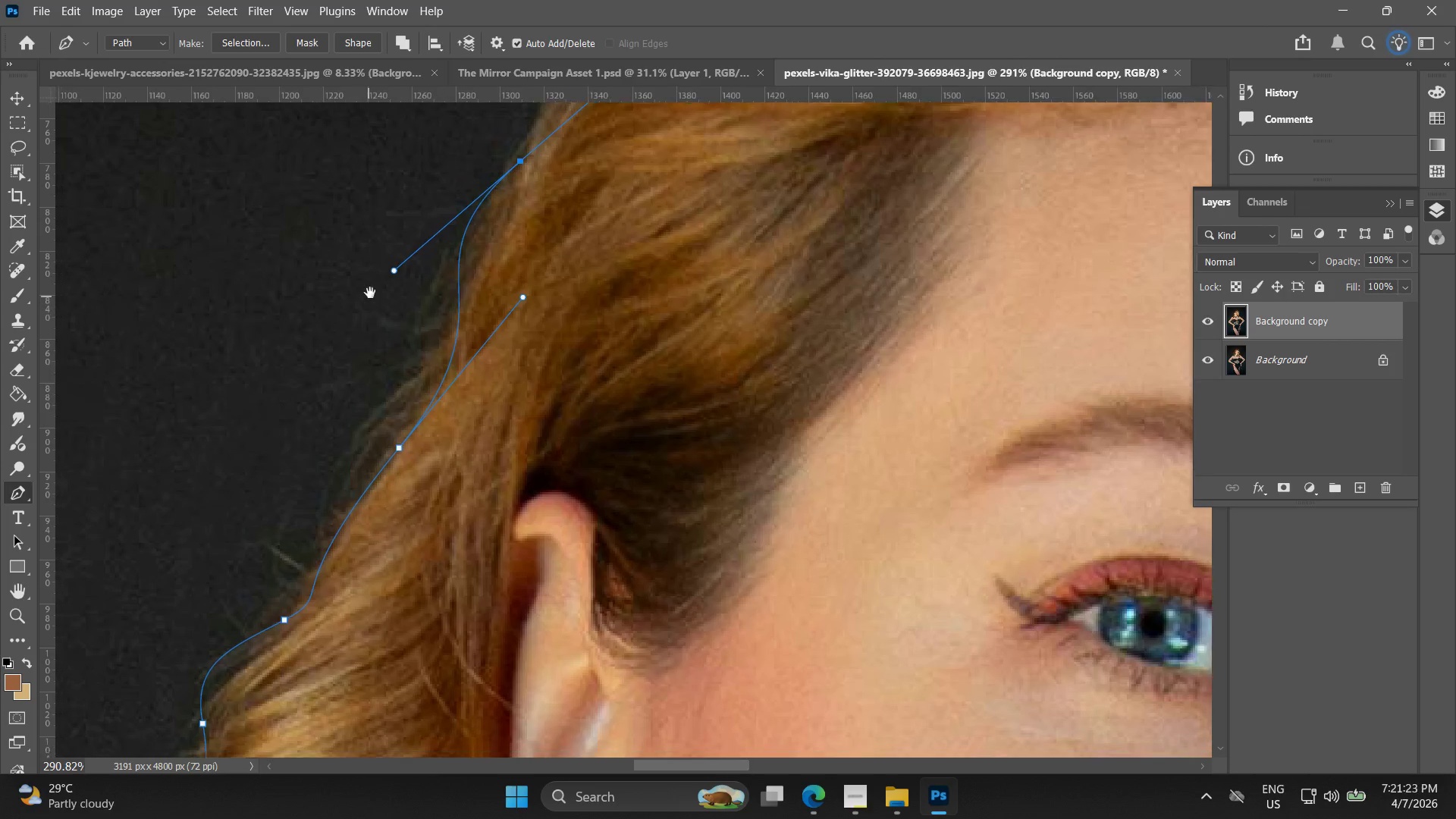 
left_click_drag(start_coordinate=[309, 373], to_coordinate=[359, 307])
 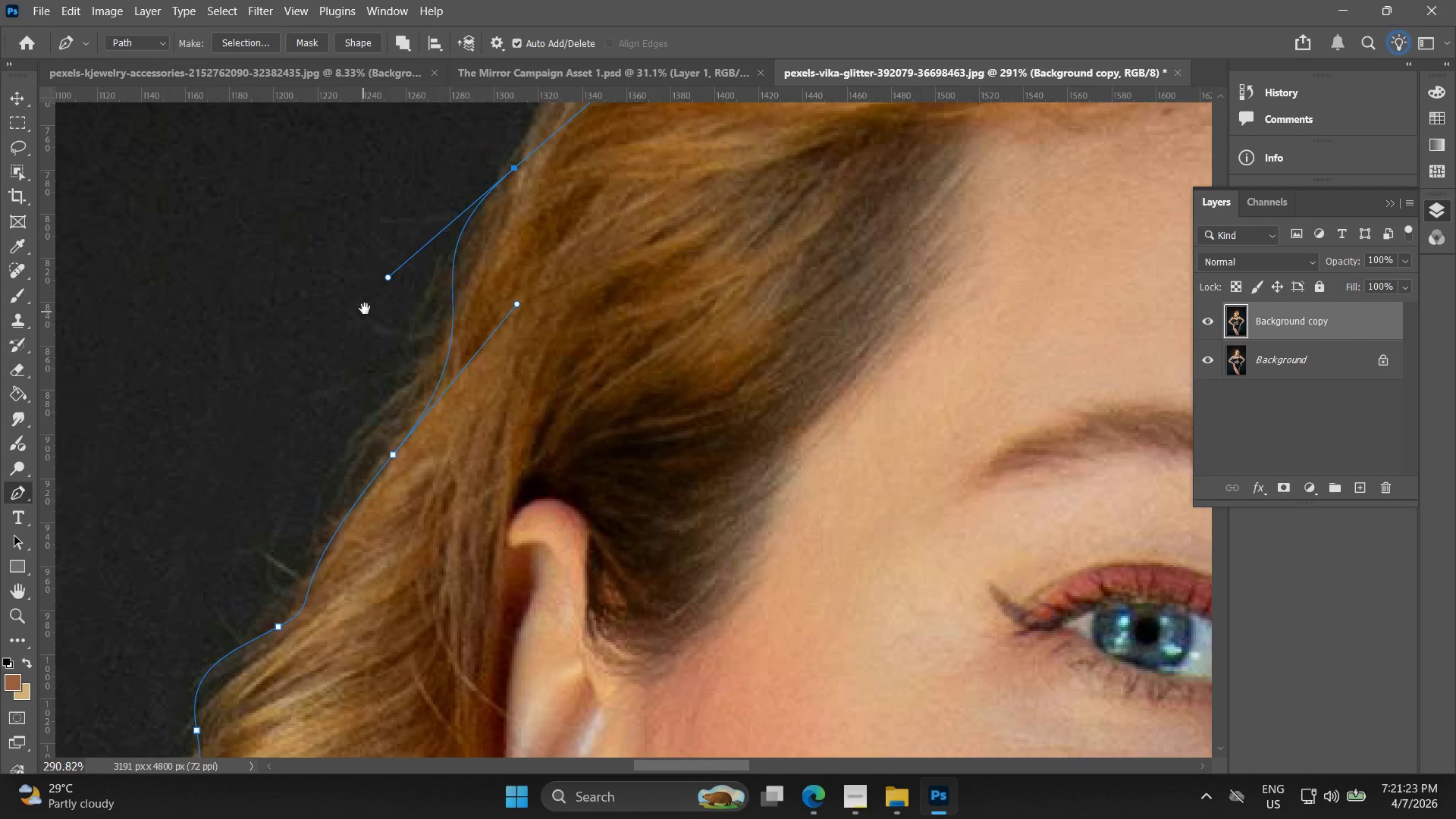 
left_click_drag(start_coordinate=[380, 305], to_coordinate=[351, 334])
 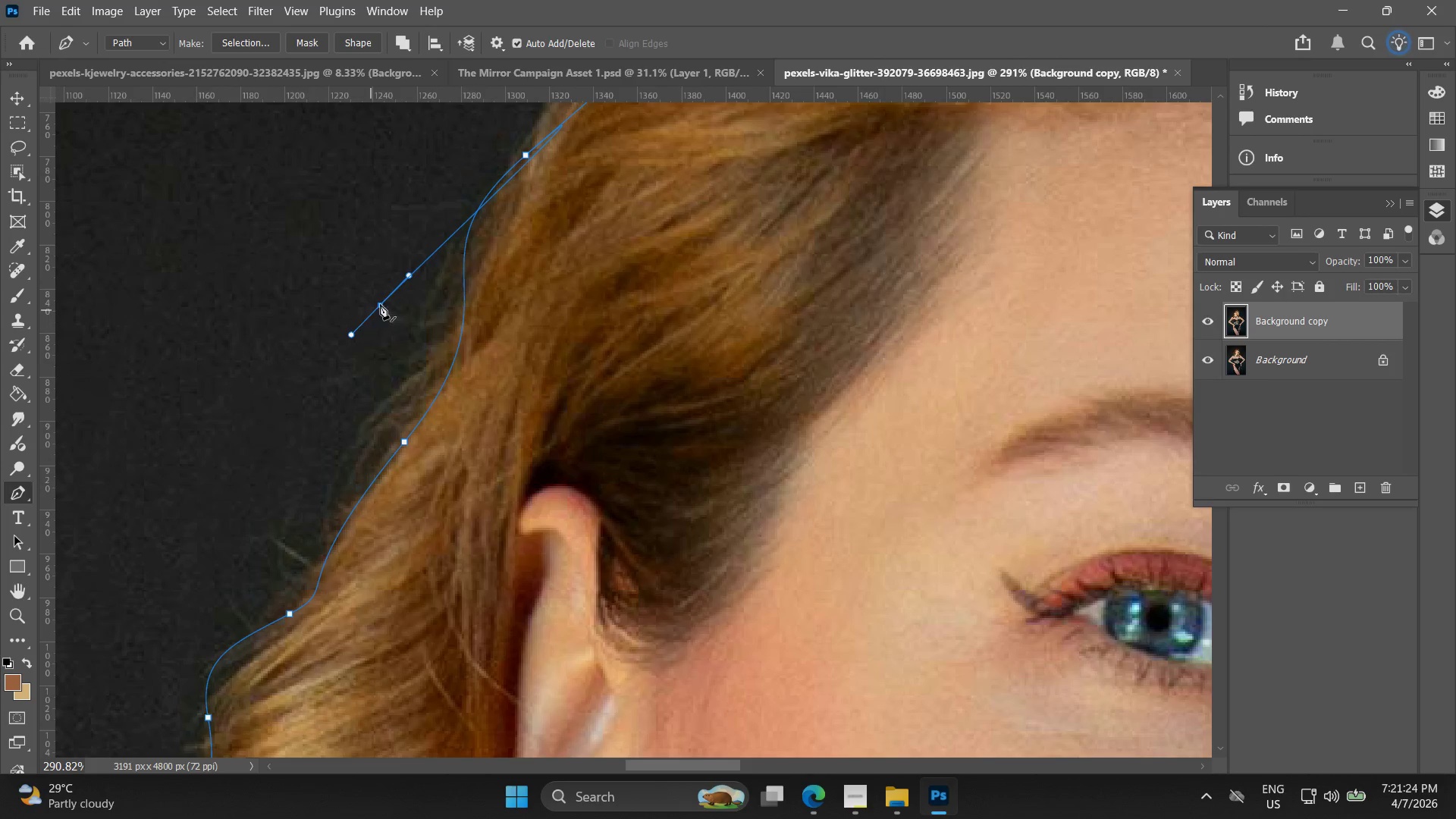 
key(Control+Z)
 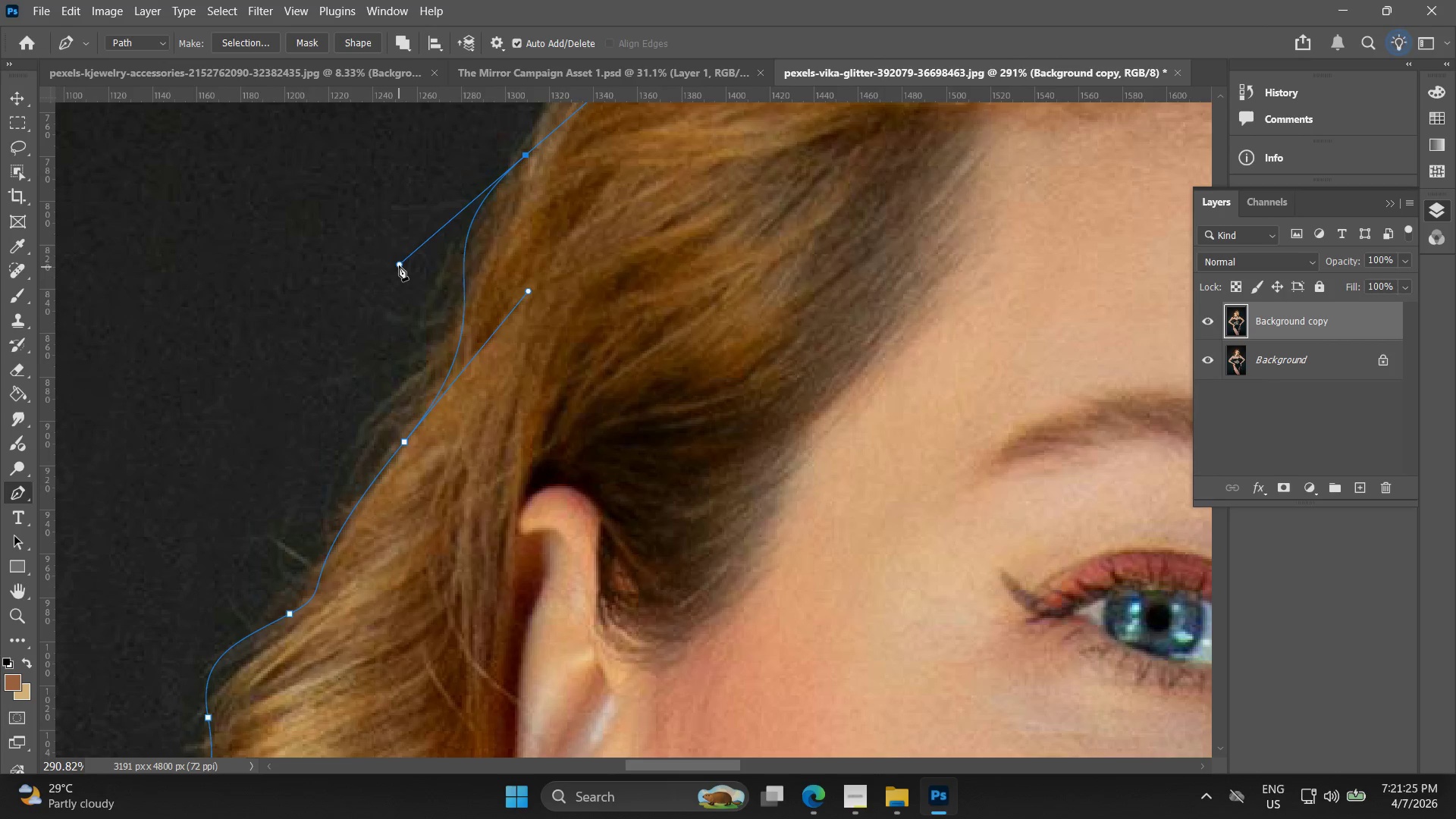 
left_click_drag(start_coordinate=[400, 268], to_coordinate=[369, 290])
 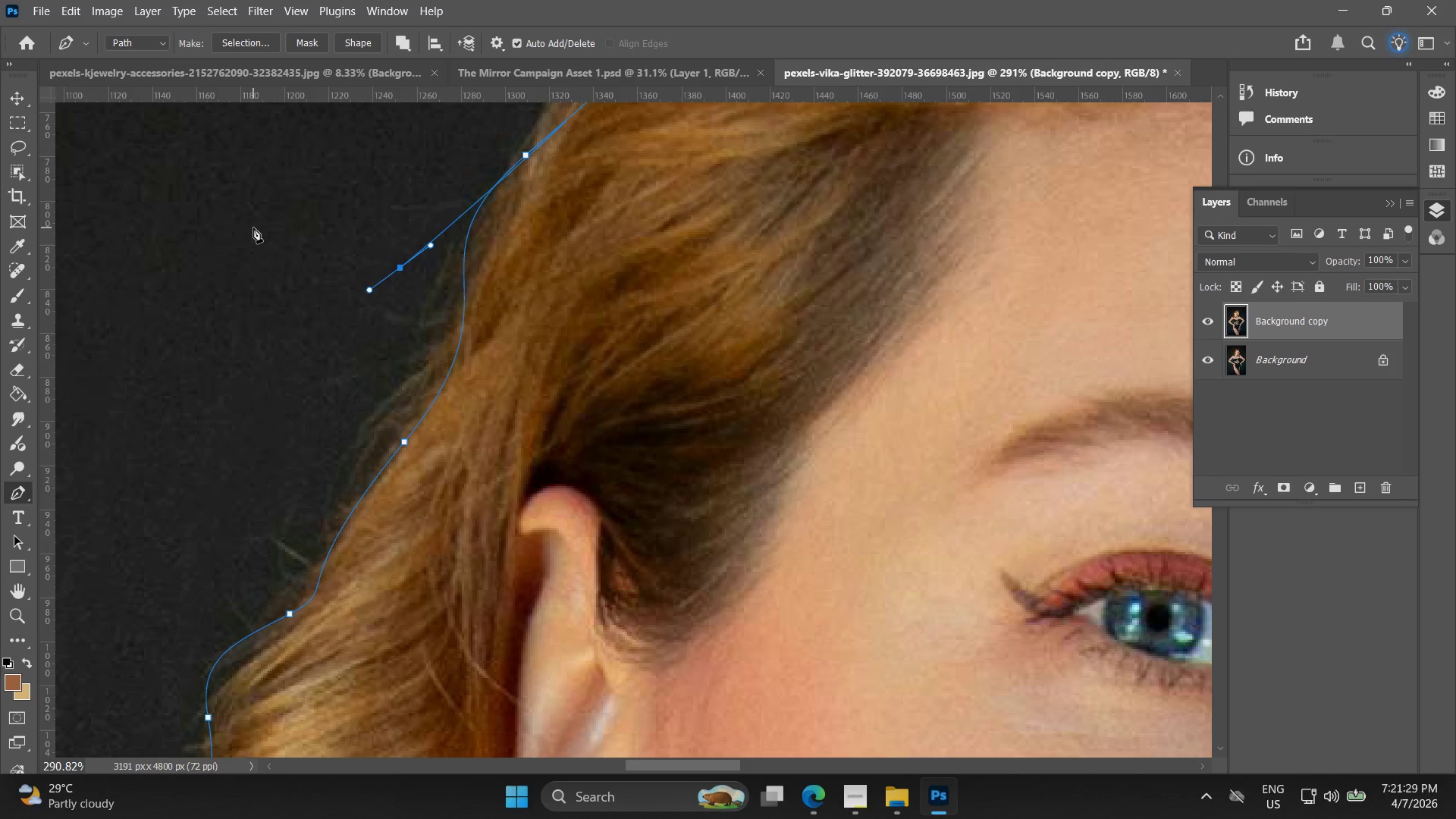 
key(Backspace)
 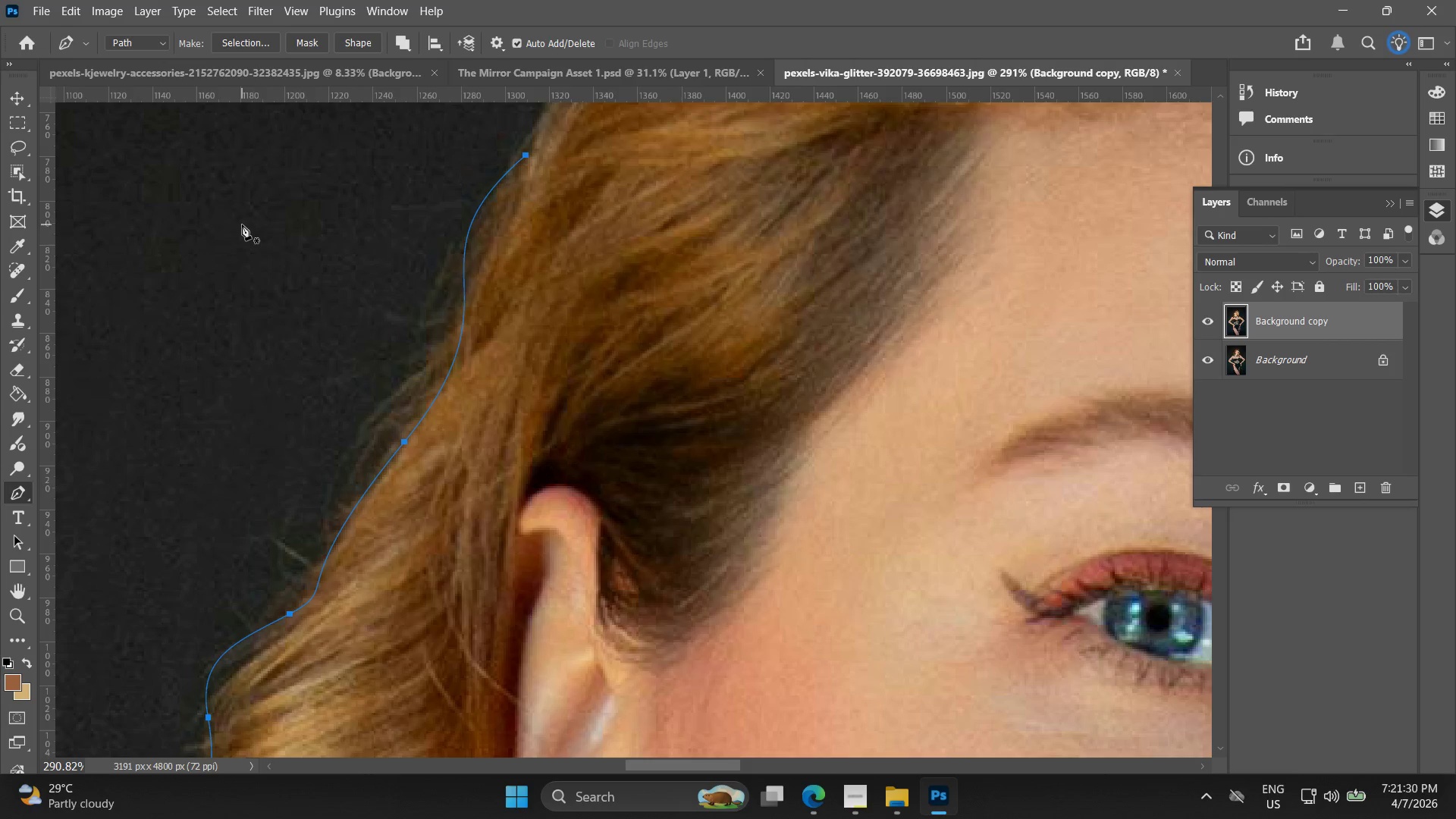 
hold_key(key=Space, duration=0.7)
 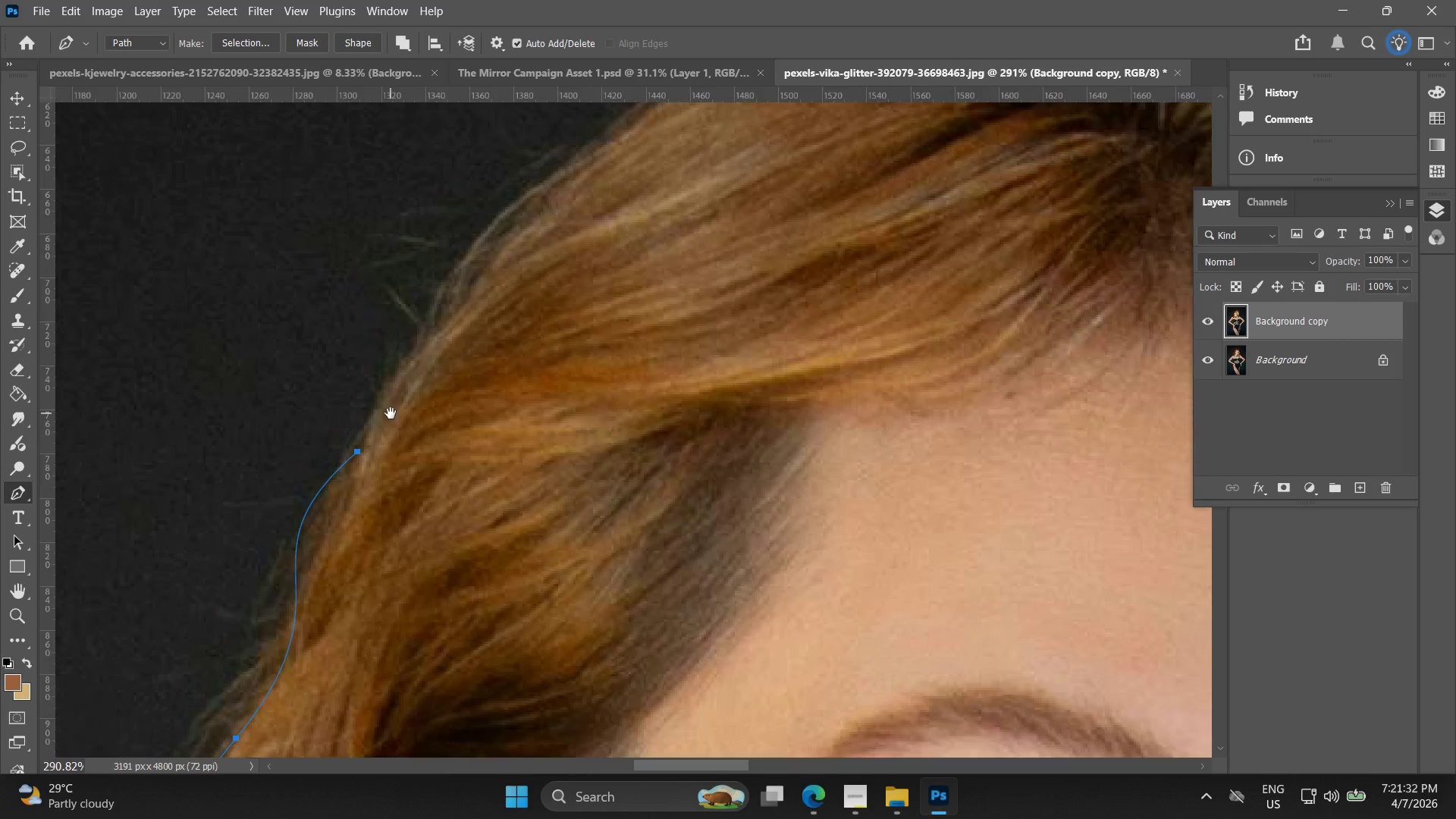 
left_click_drag(start_coordinate=[483, 234], to_coordinate=[401, 389])
 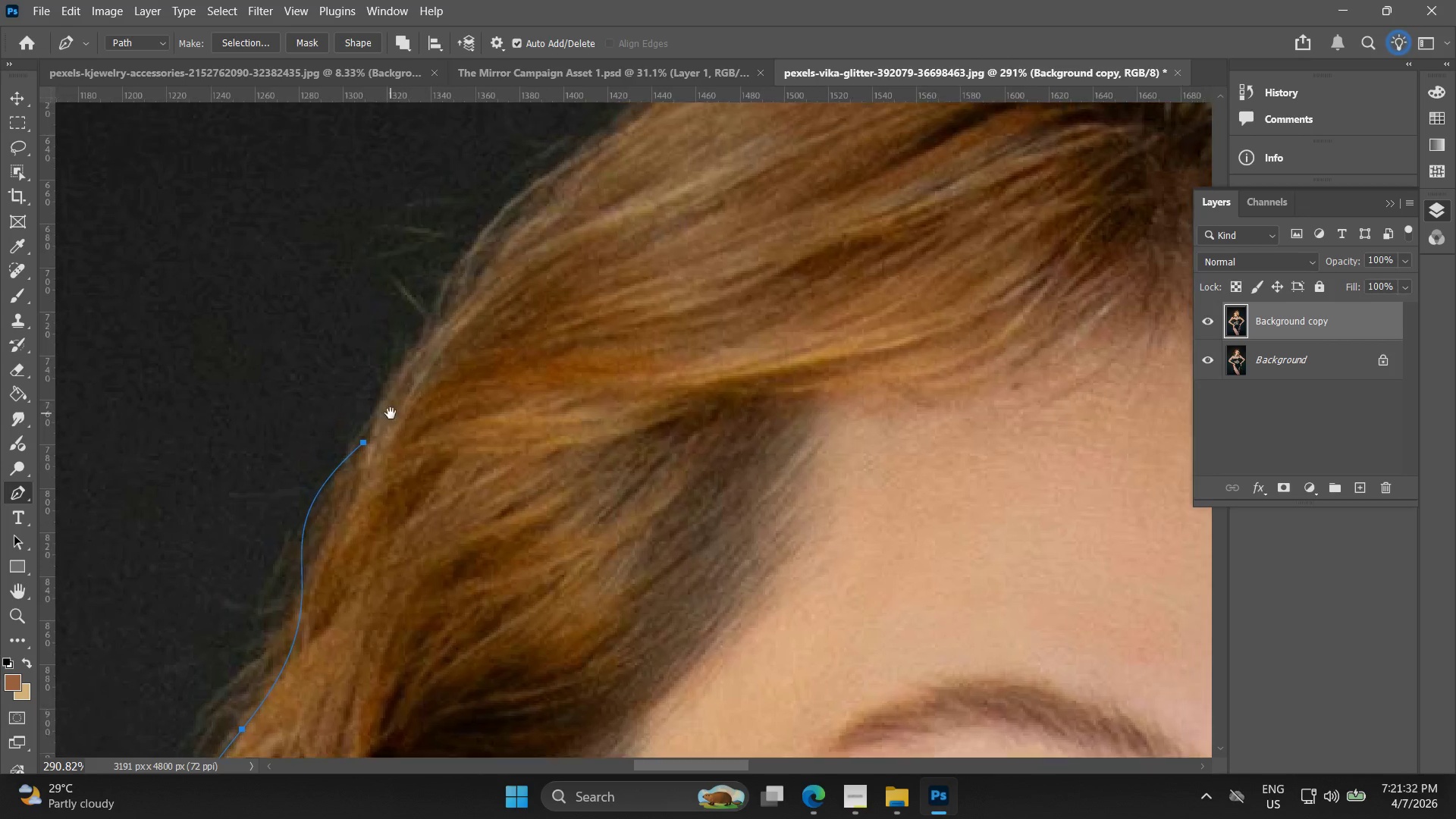 
hold_key(key=Space, duration=0.53)
 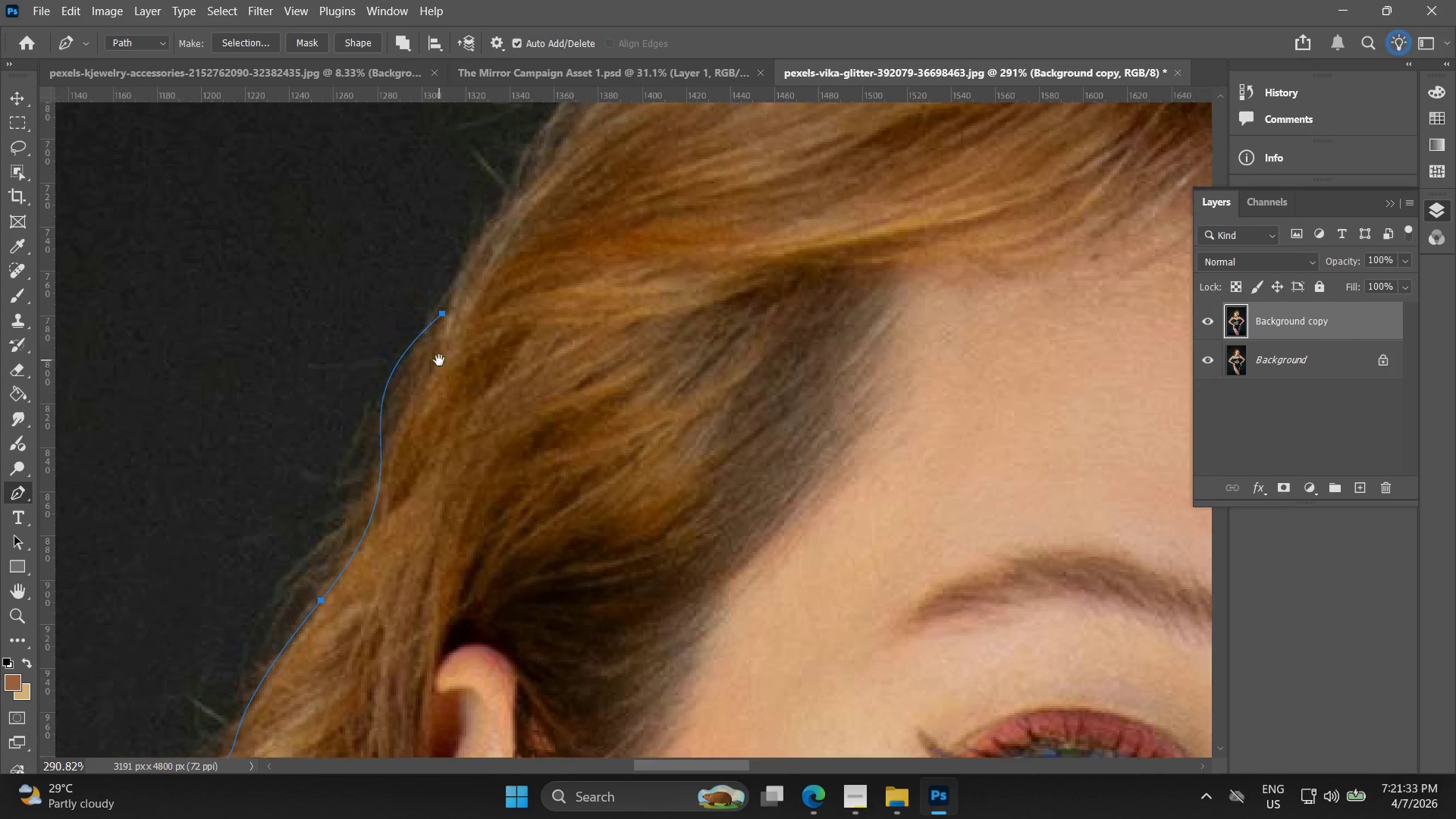 
left_click_drag(start_coordinate=[386, 413], to_coordinate=[434, 242])
 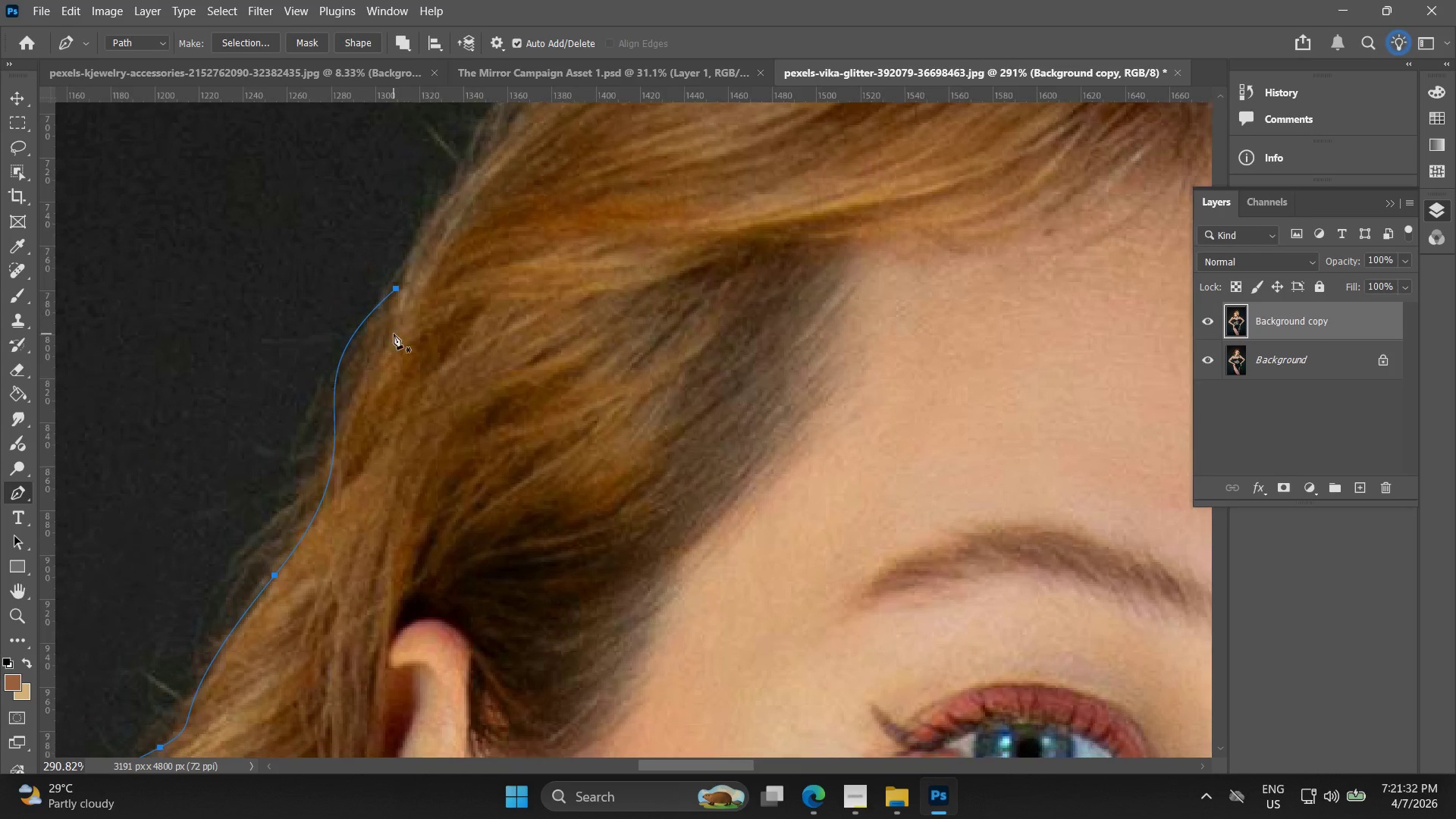 
hold_key(key=Space, duration=0.41)
 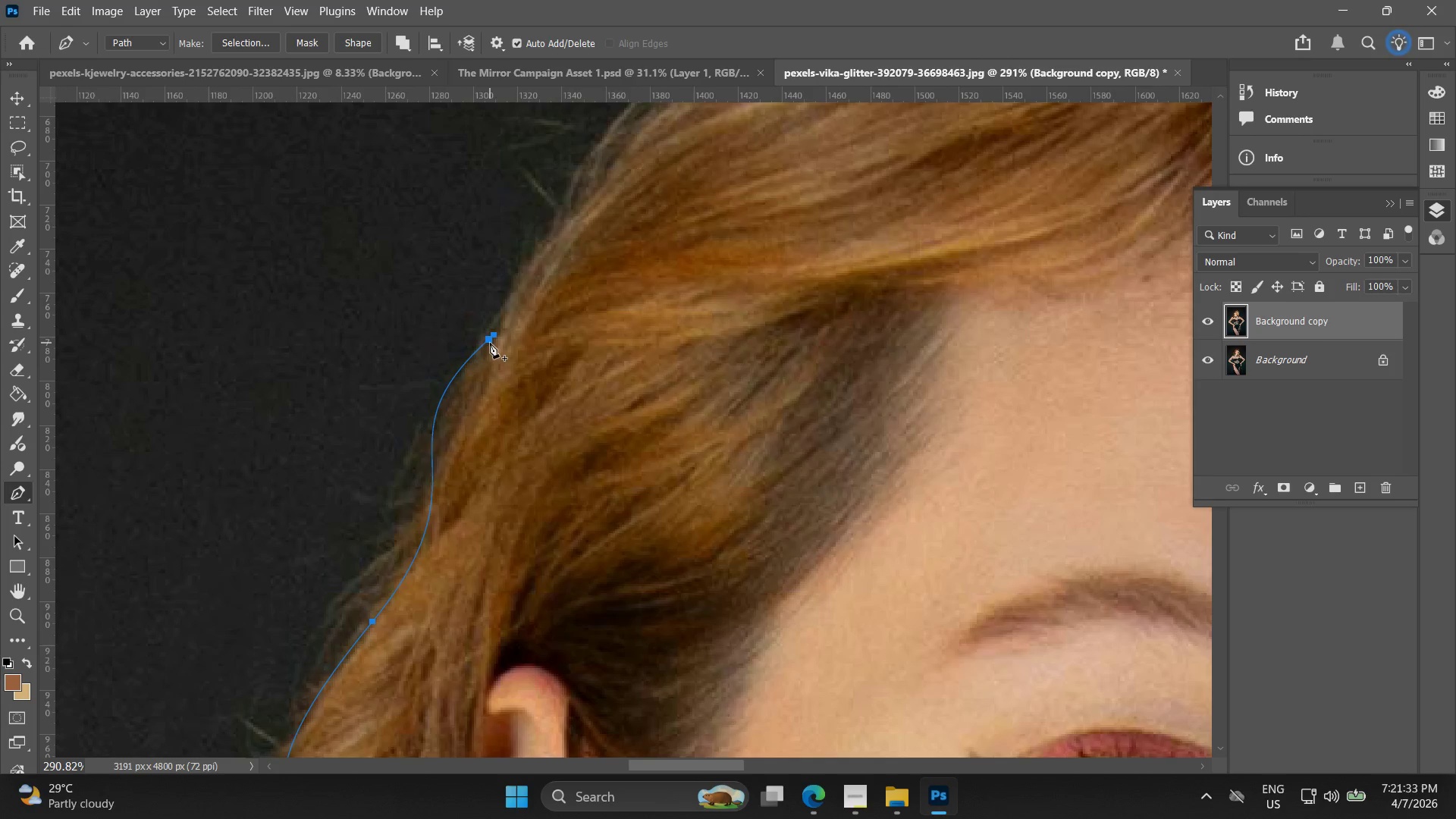 
left_click_drag(start_coordinate=[393, 335], to_coordinate=[439, 360])
 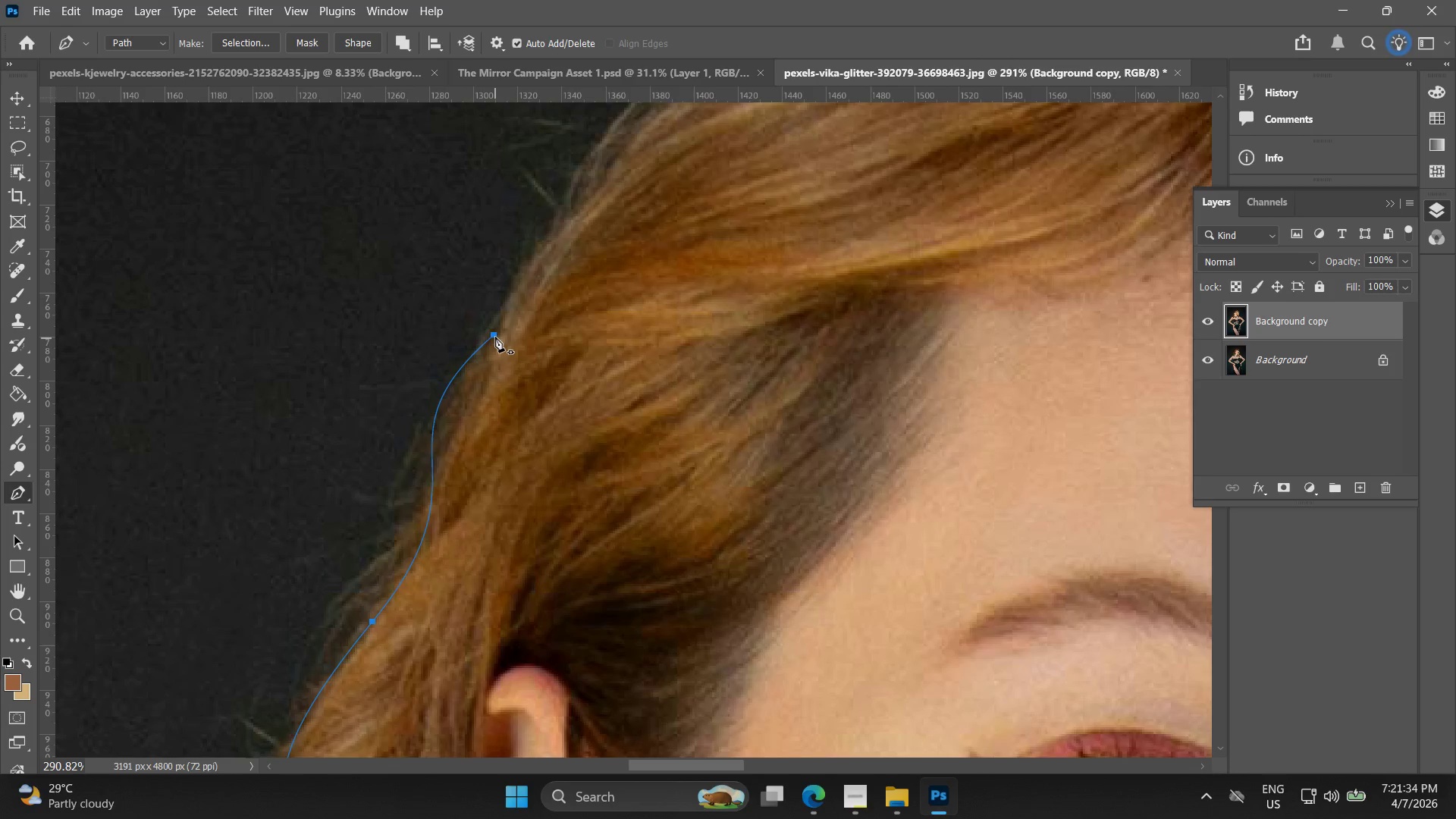 
left_click_drag(start_coordinate=[495, 335], to_coordinate=[519, 287])
 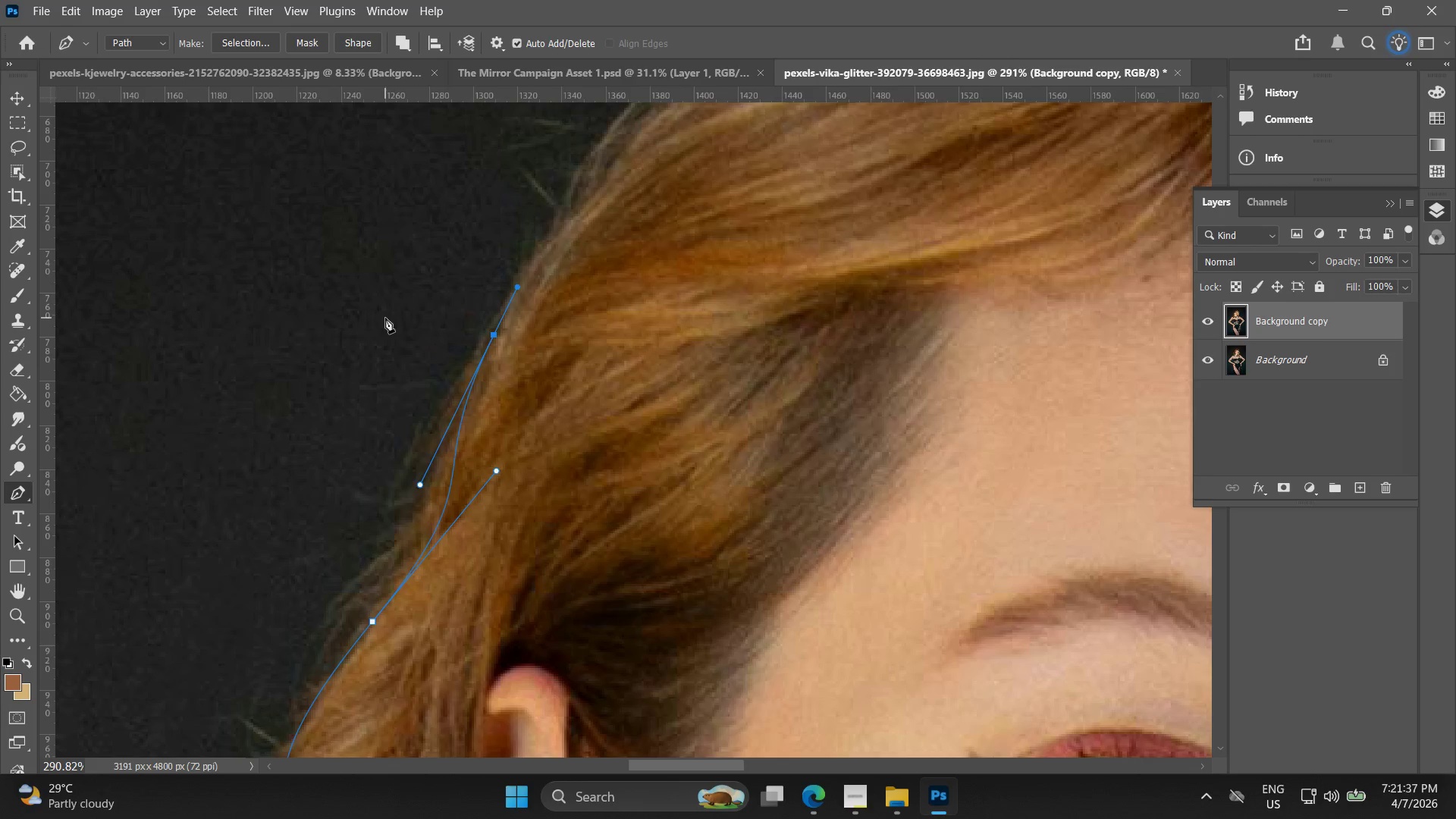 
key(Backspace)
 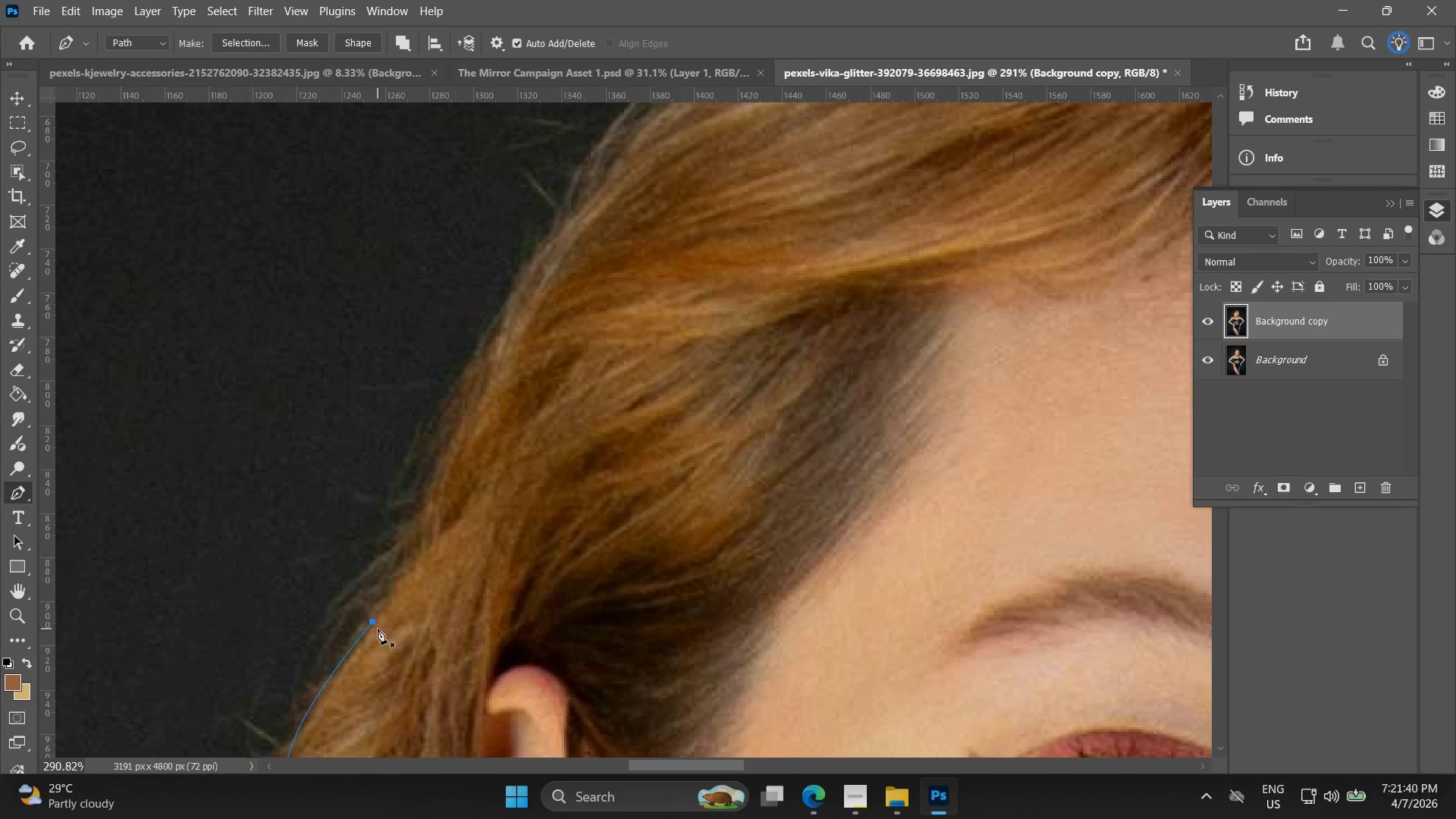 
left_click([374, 623])
 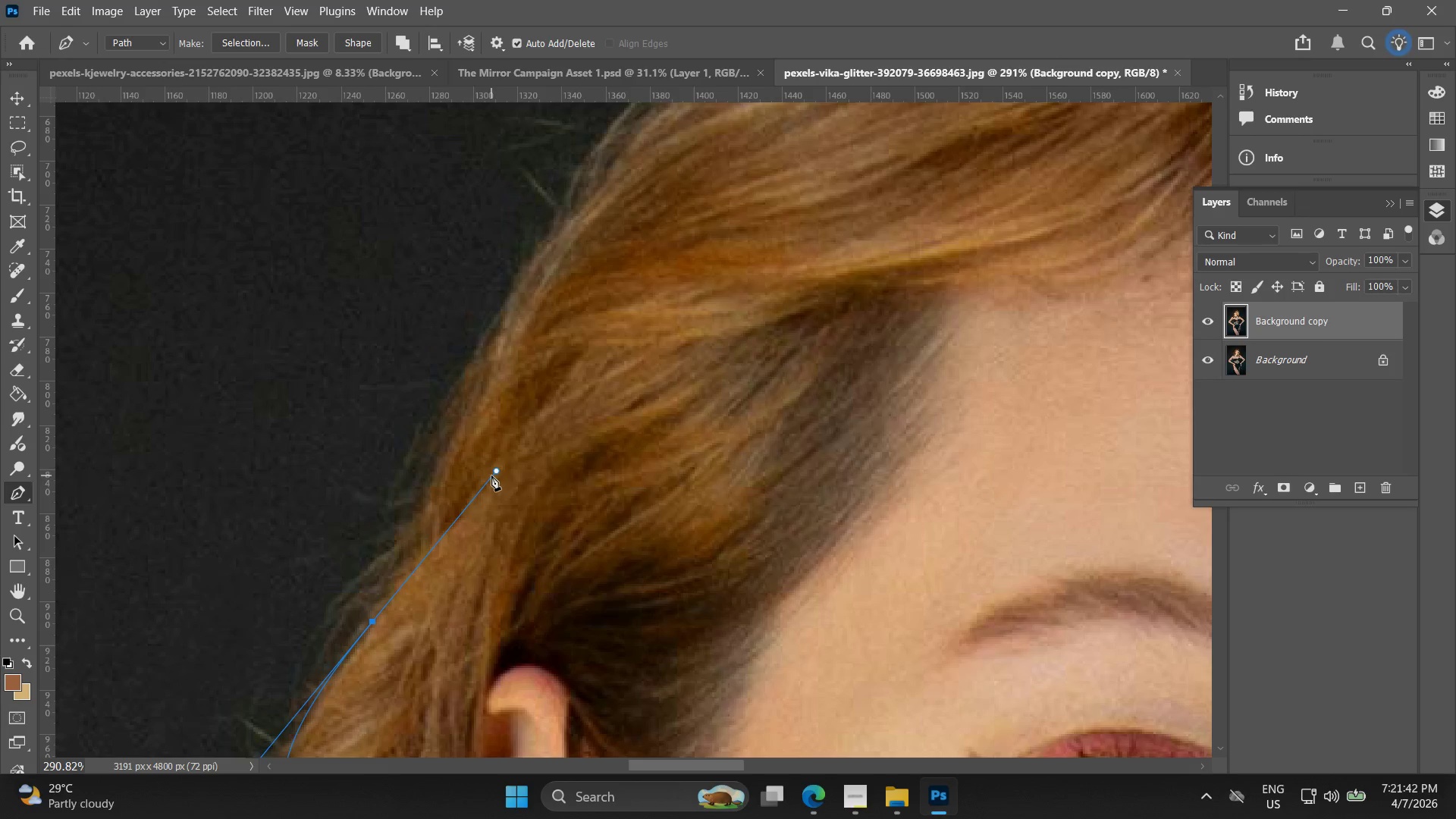 
left_click([495, 473])
 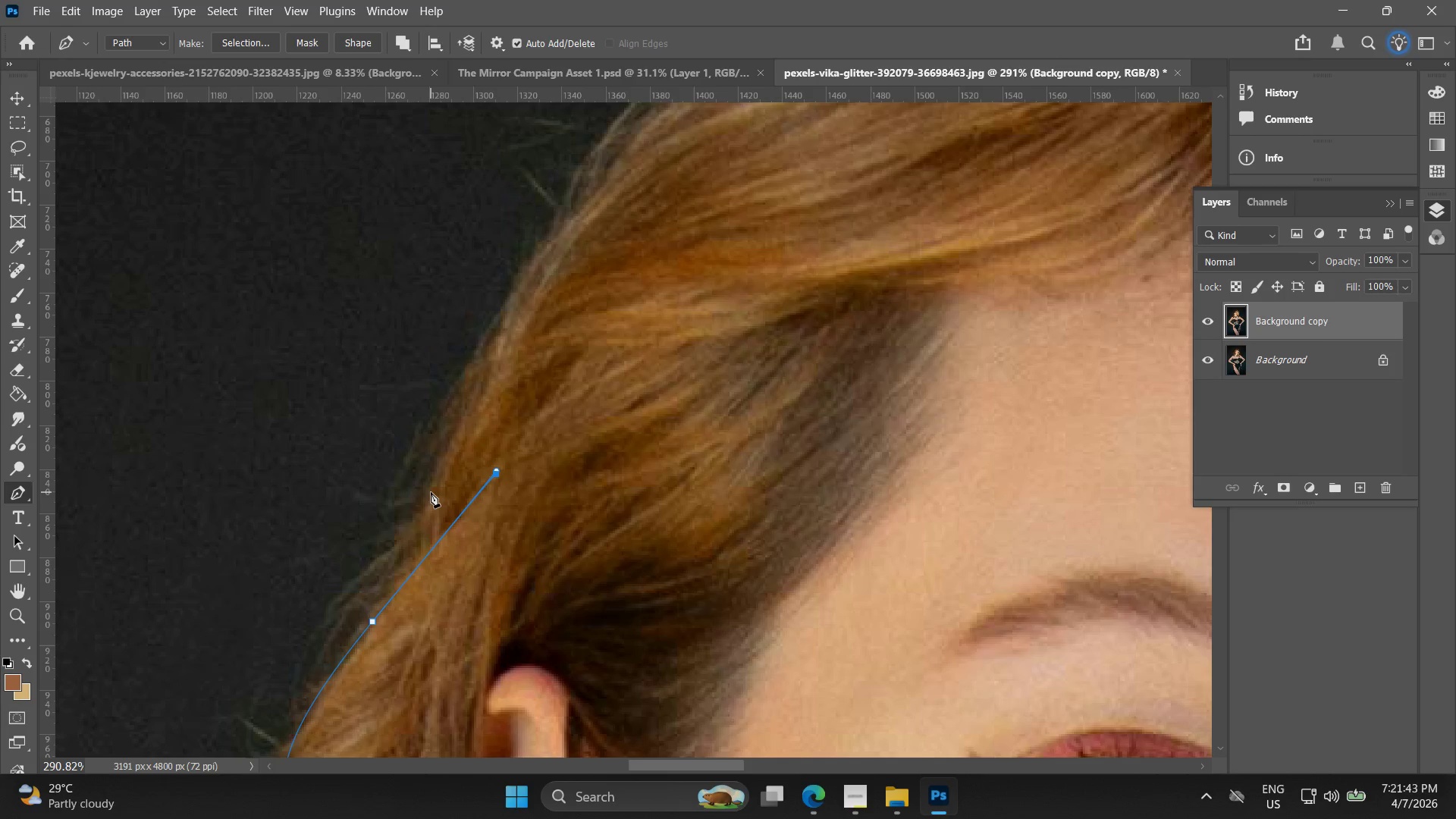 
key(Control+Z)
 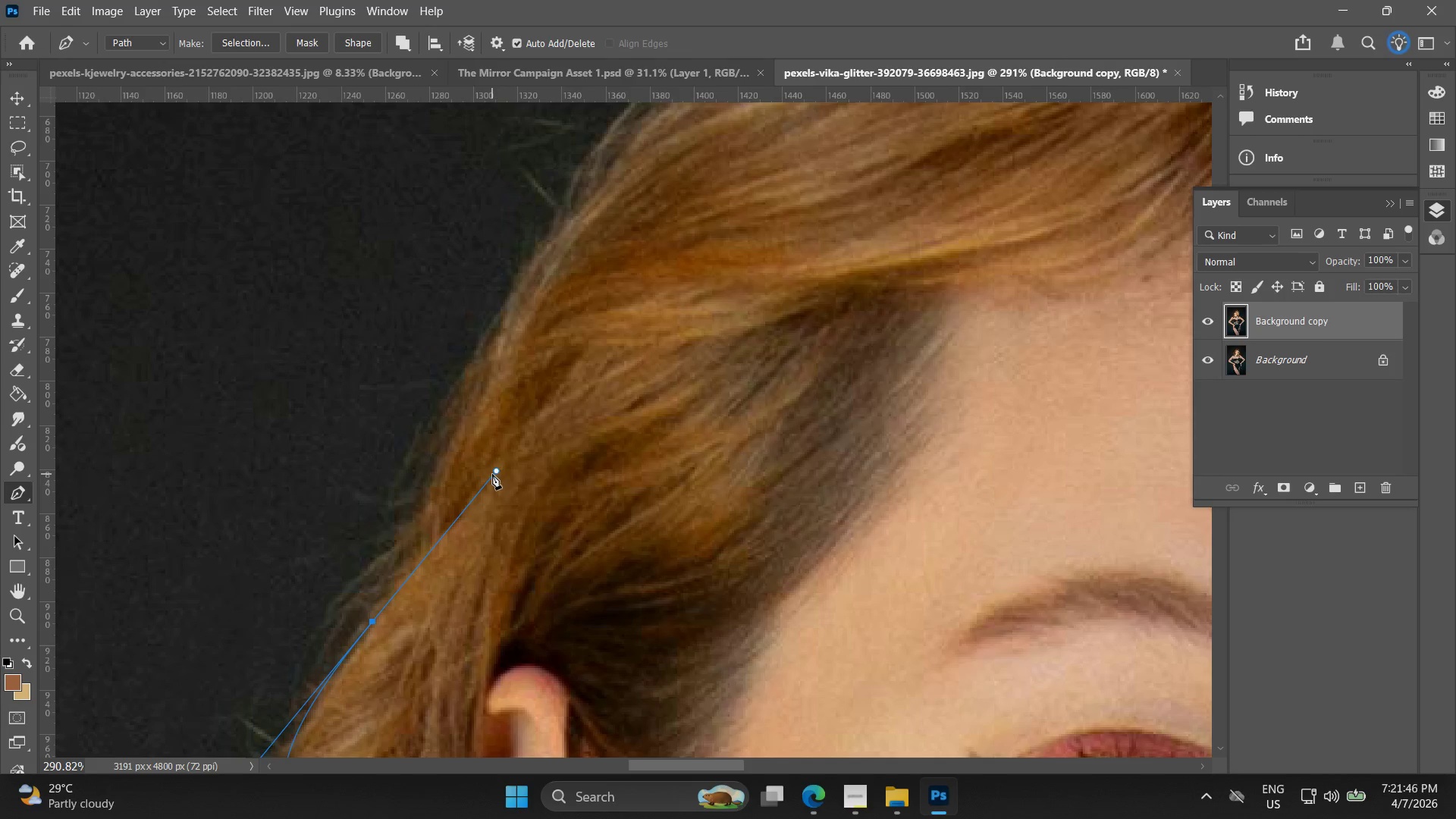 
left_click([497, 474])
 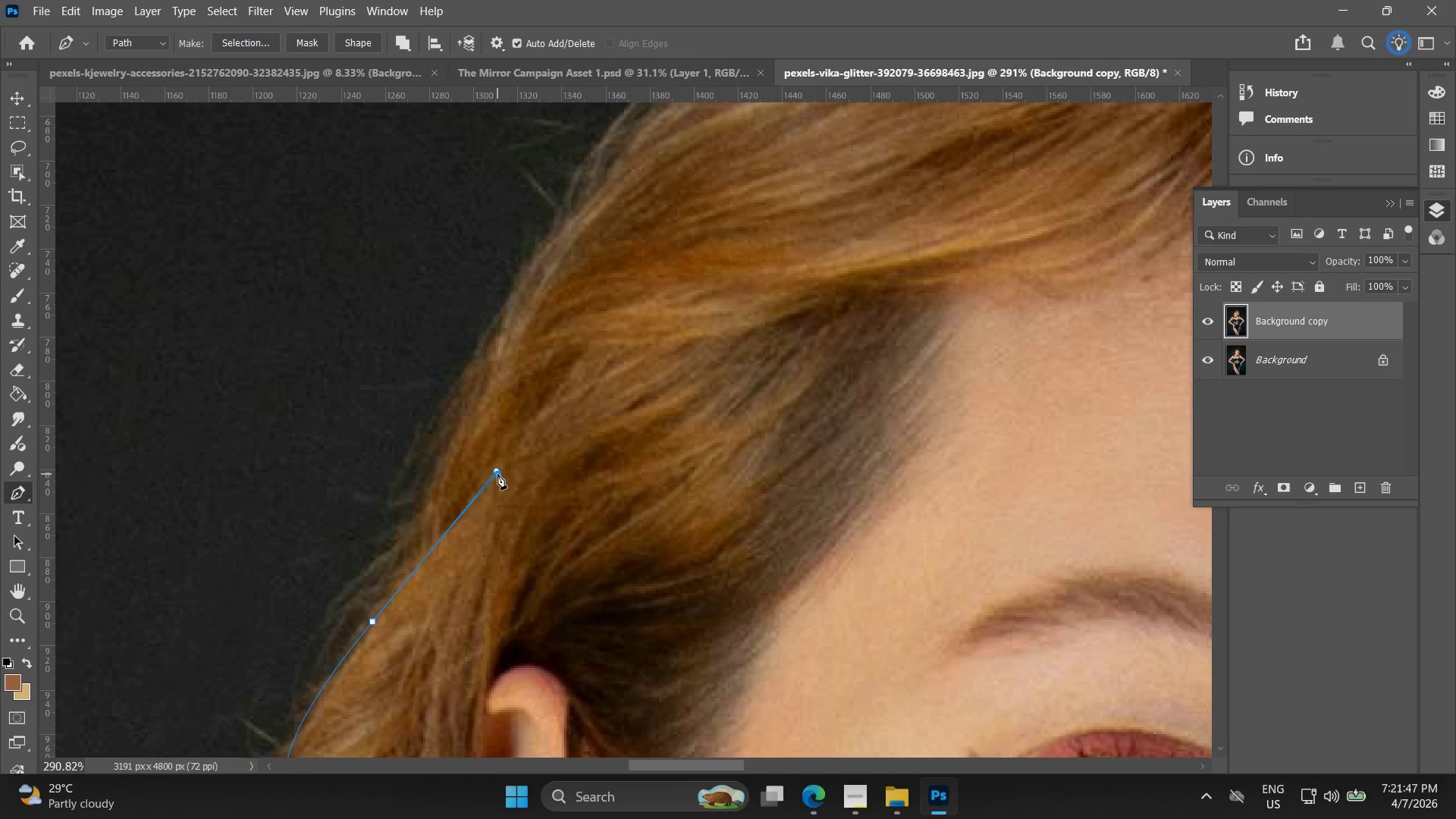 
key(Control+Z)
 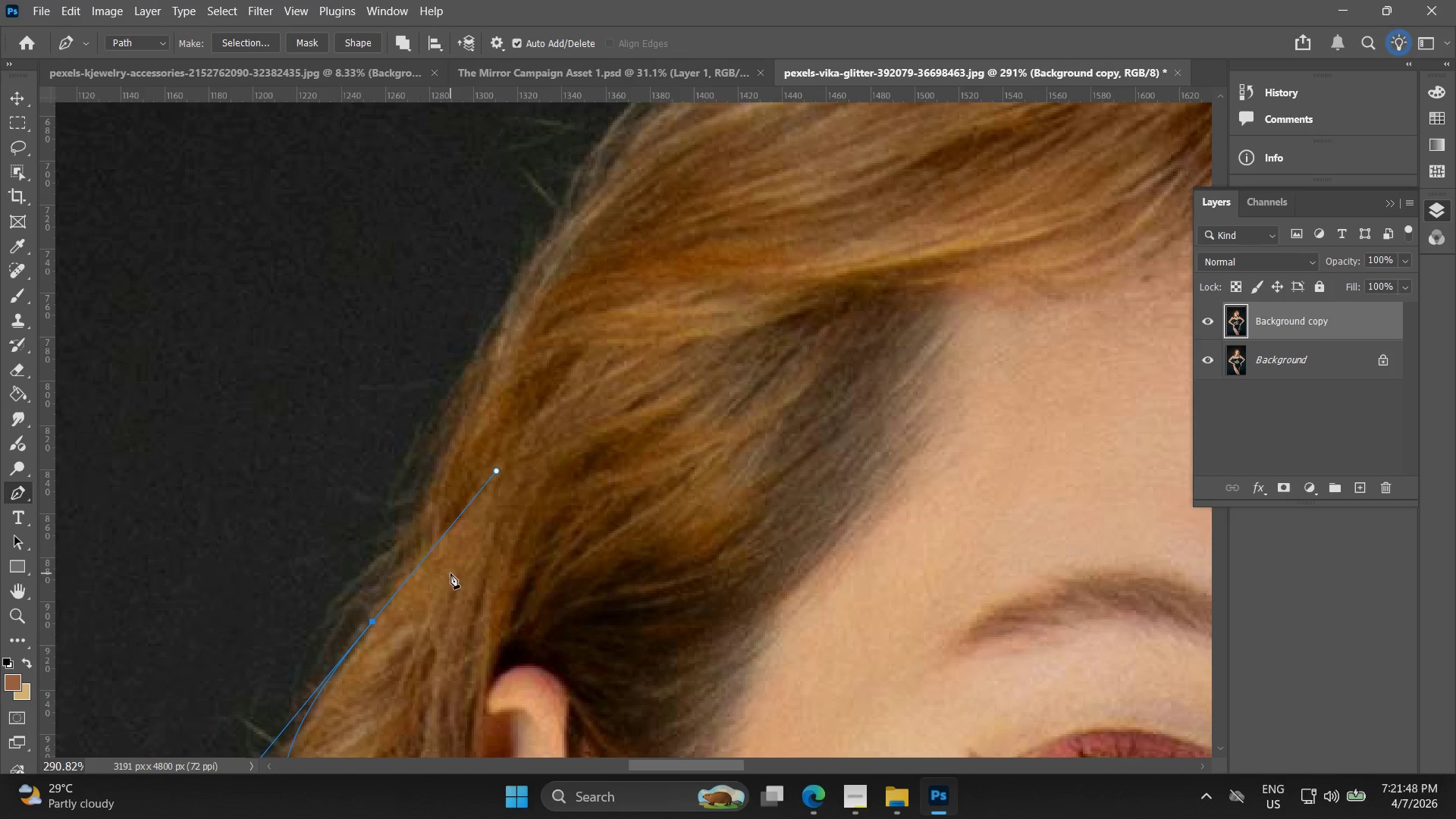 
hold_key(key=AltLeft, duration=0.38)
scroll: coordinate [435, 489], scroll_direction: up, amount: 3.0
 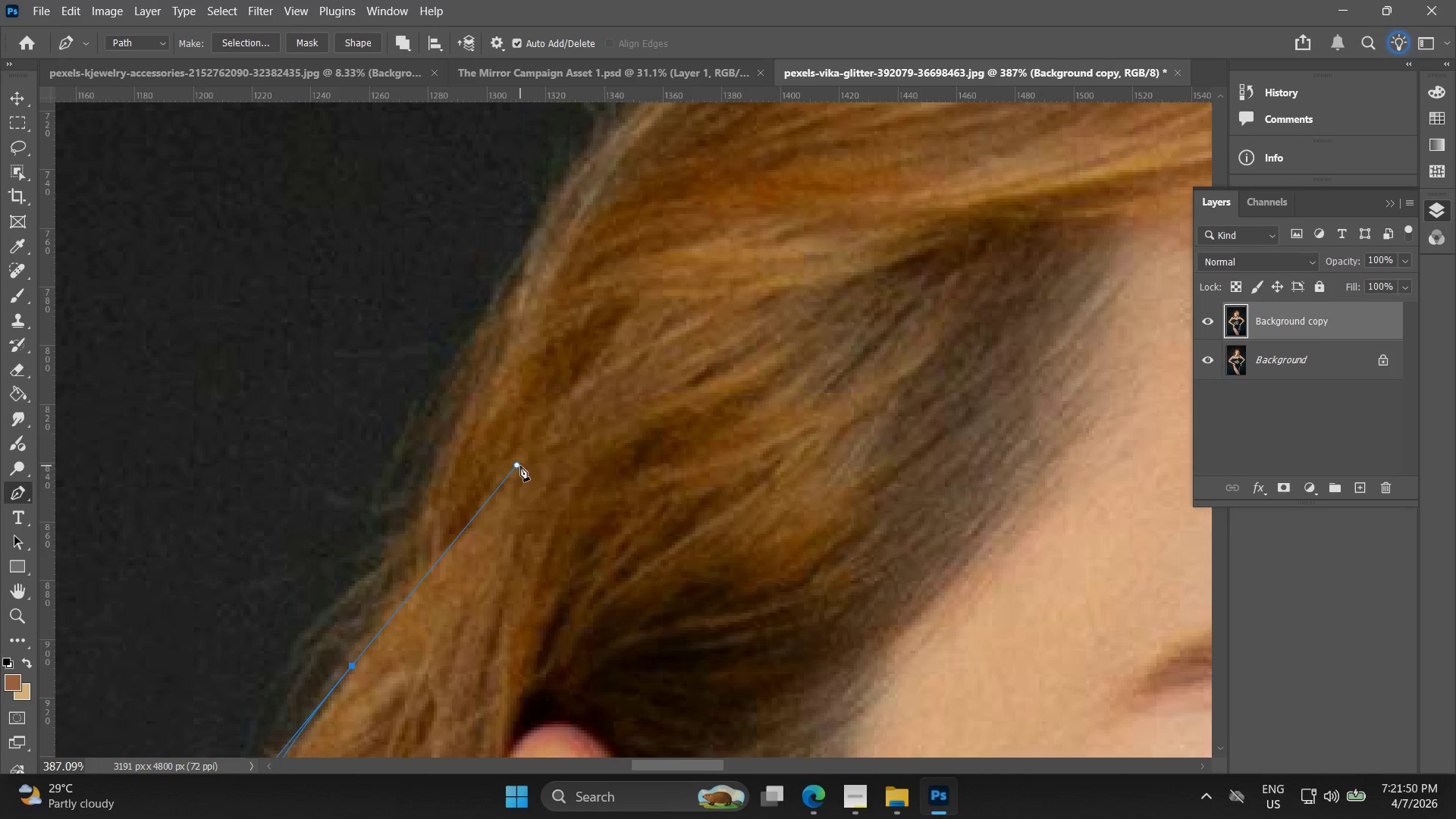 
left_click([518, 466])
 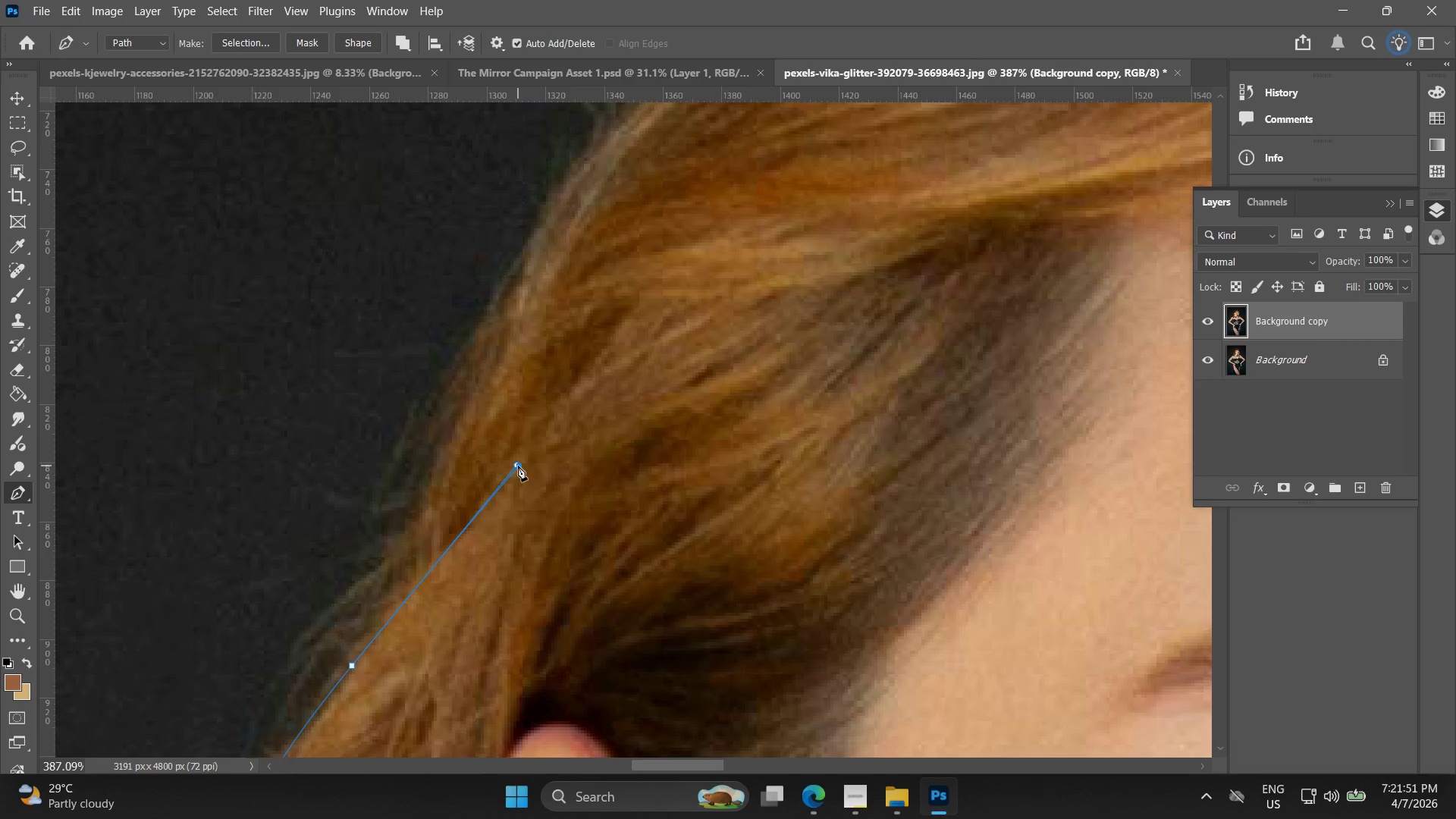 
key(Control+Z)
 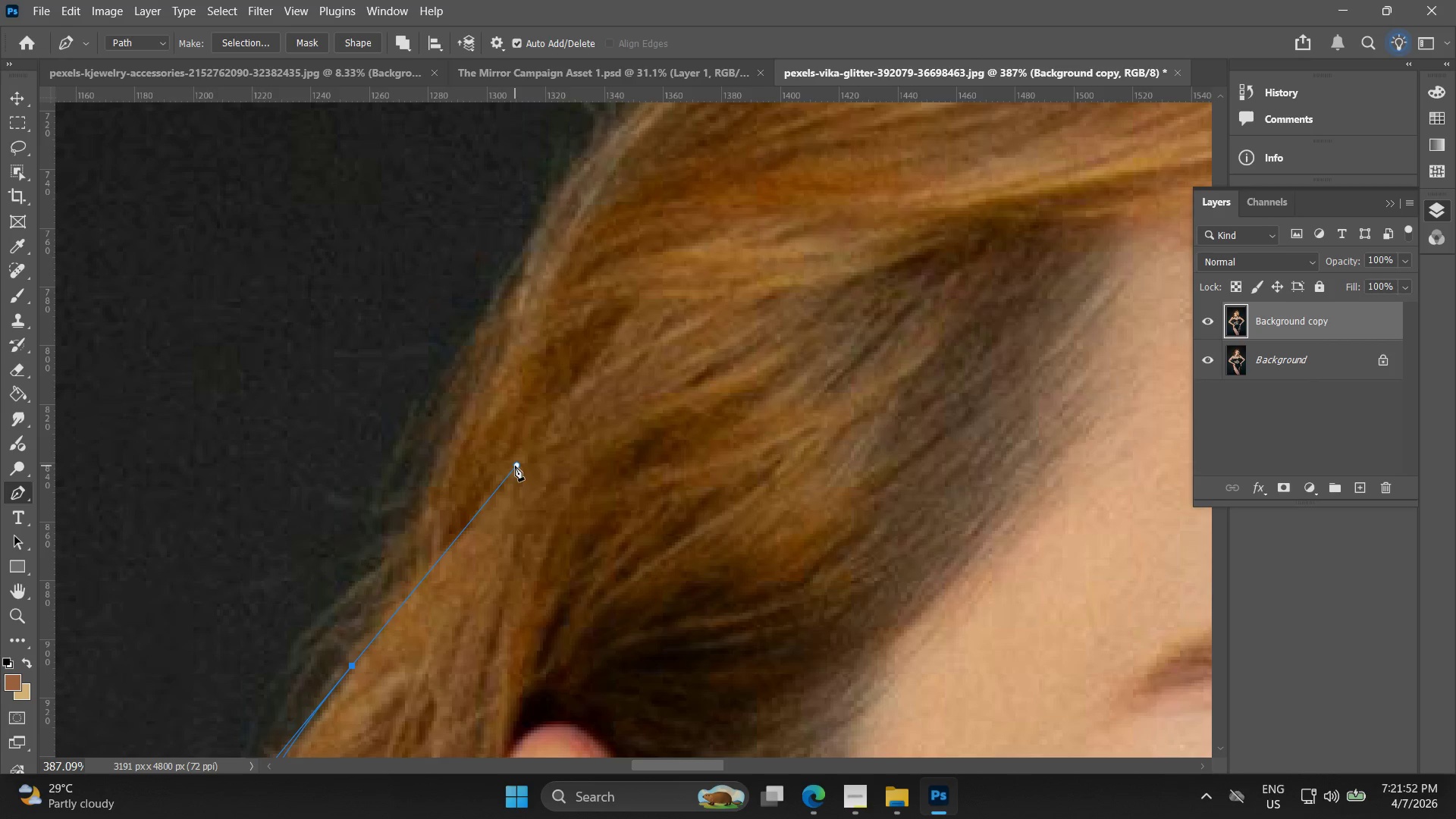 
left_click_drag(start_coordinate=[517, 466], to_coordinate=[551, 456])
 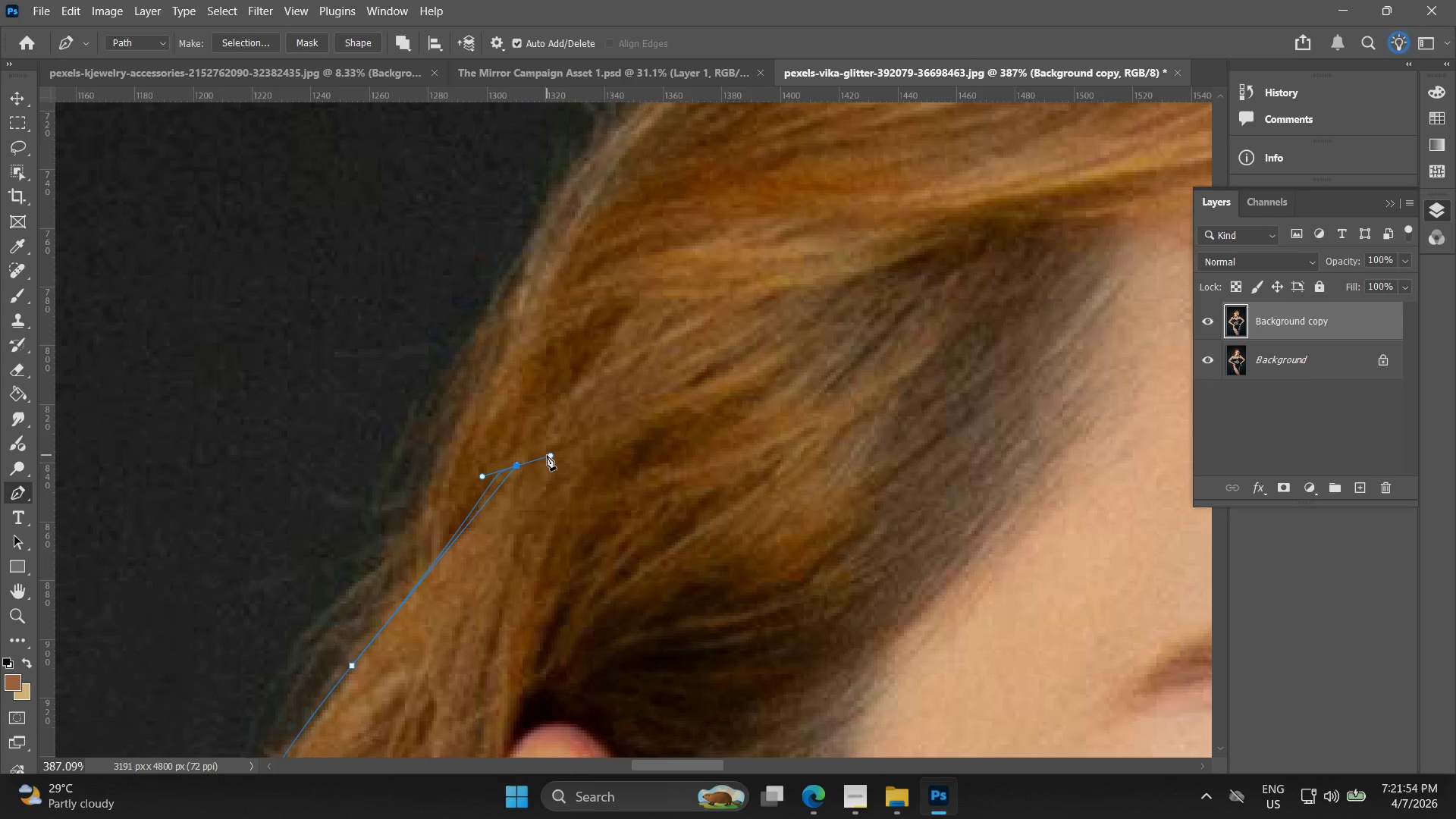 
key(Backspace)
 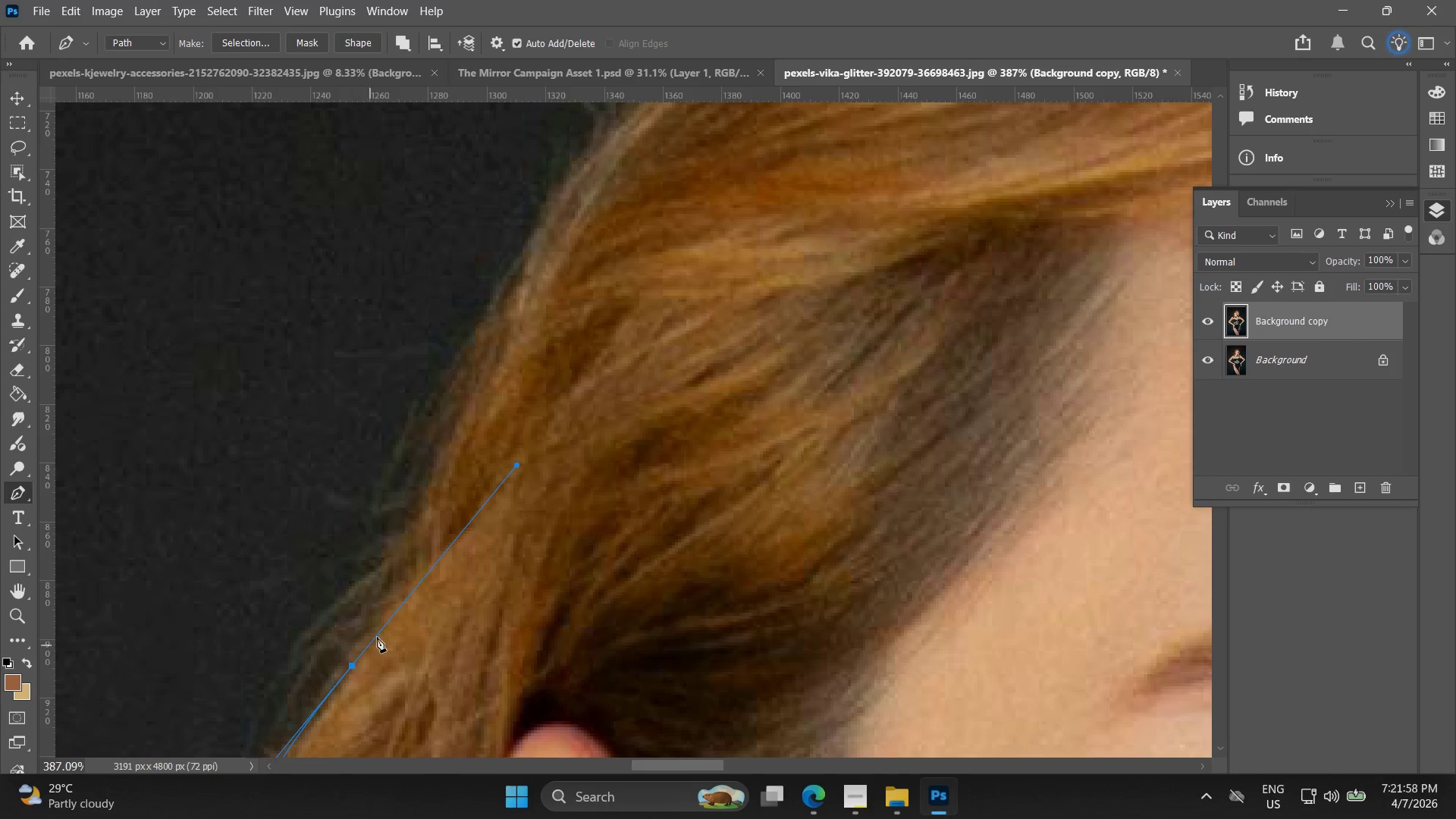 
left_click_drag(start_coordinate=[472, 353], to_coordinate=[596, 140])
 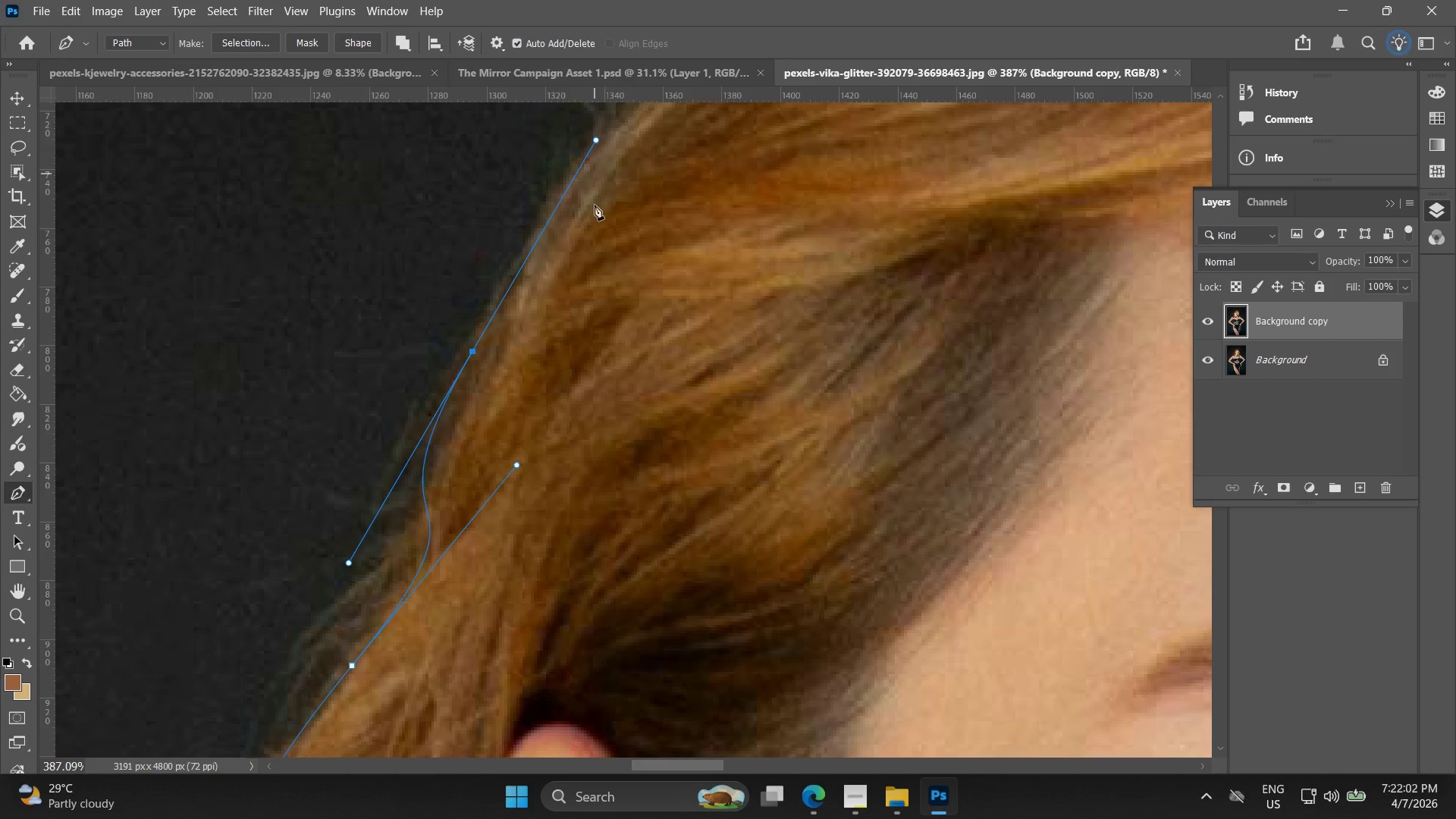 
hold_key(key=Space, duration=0.53)
 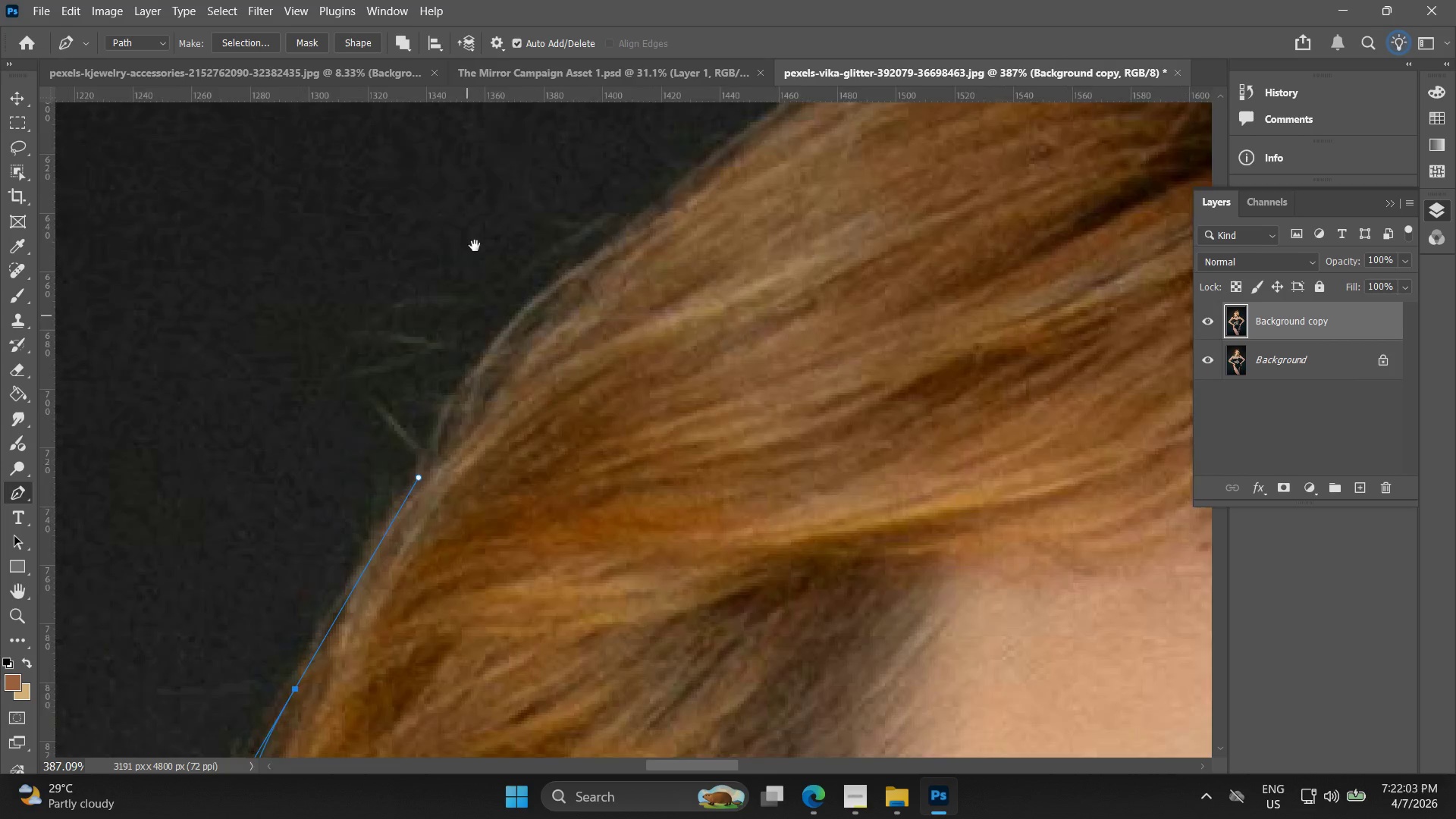 
left_click_drag(start_coordinate=[584, 287], to_coordinate=[473, 525])
 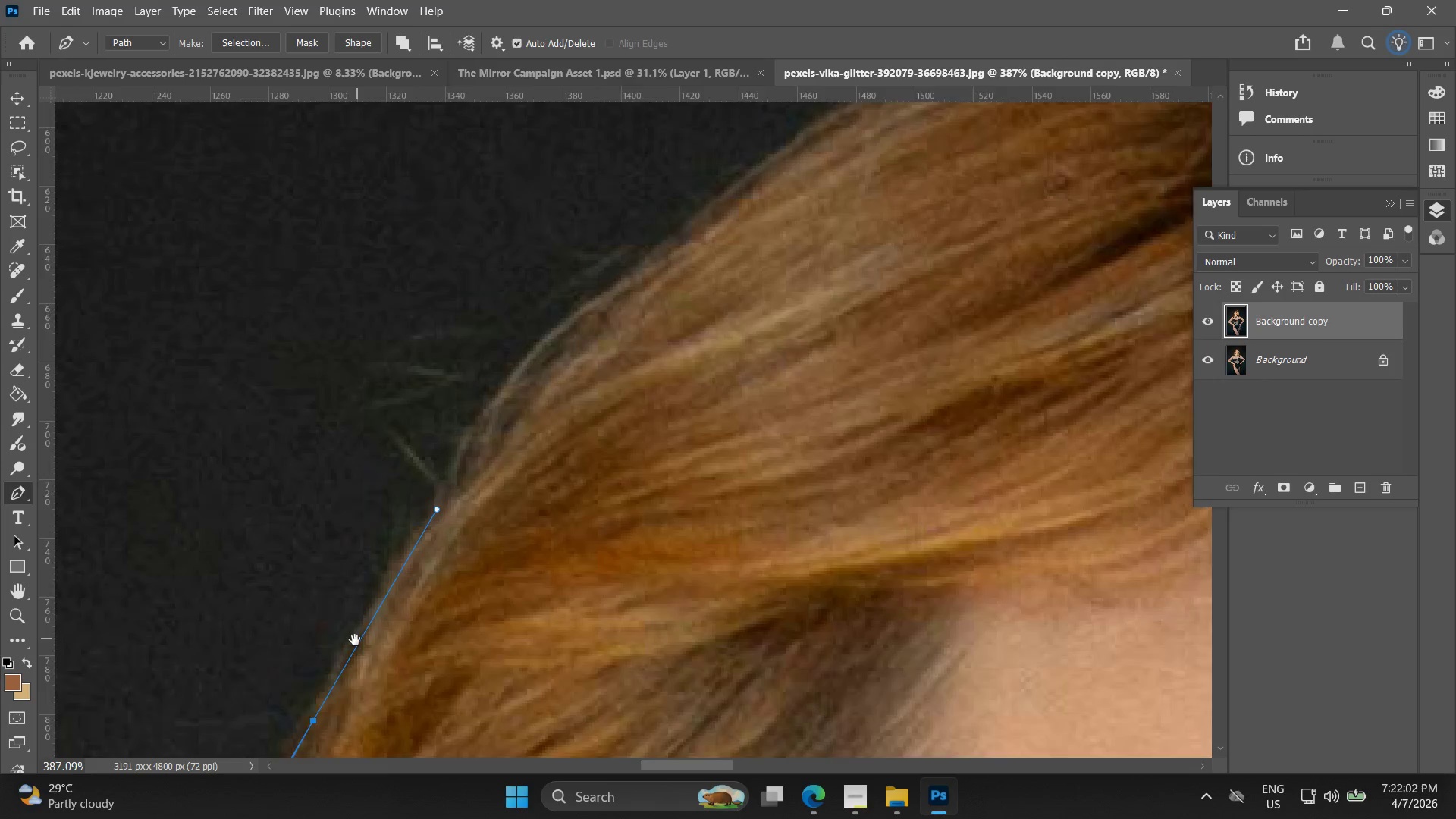 
hold_key(key=Space, duration=0.97)
 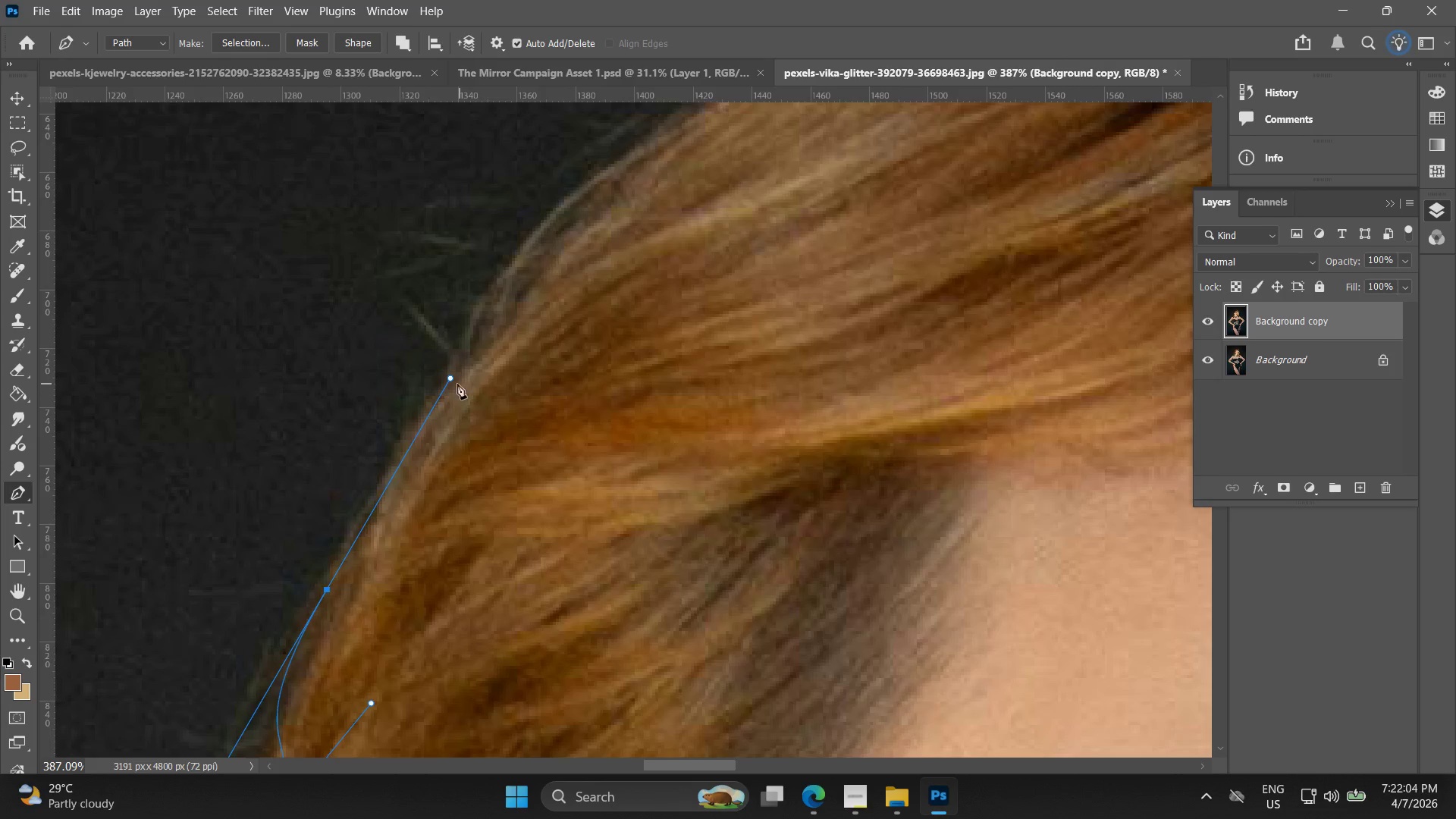 
left_click_drag(start_coordinate=[433, 520], to_coordinate=[494, 261])
 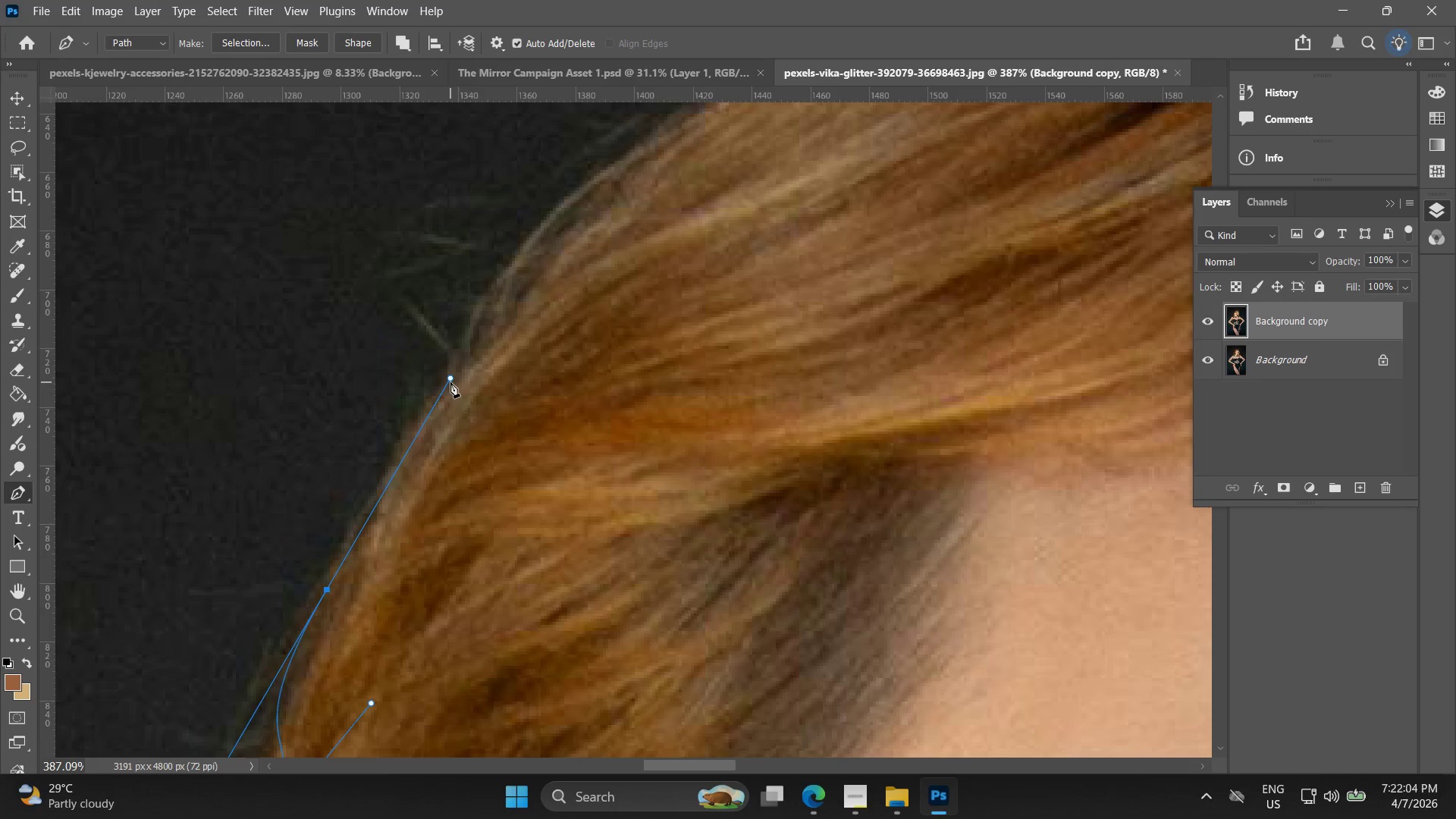 
left_click_drag(start_coordinate=[450, 381], to_coordinate=[488, 350])
 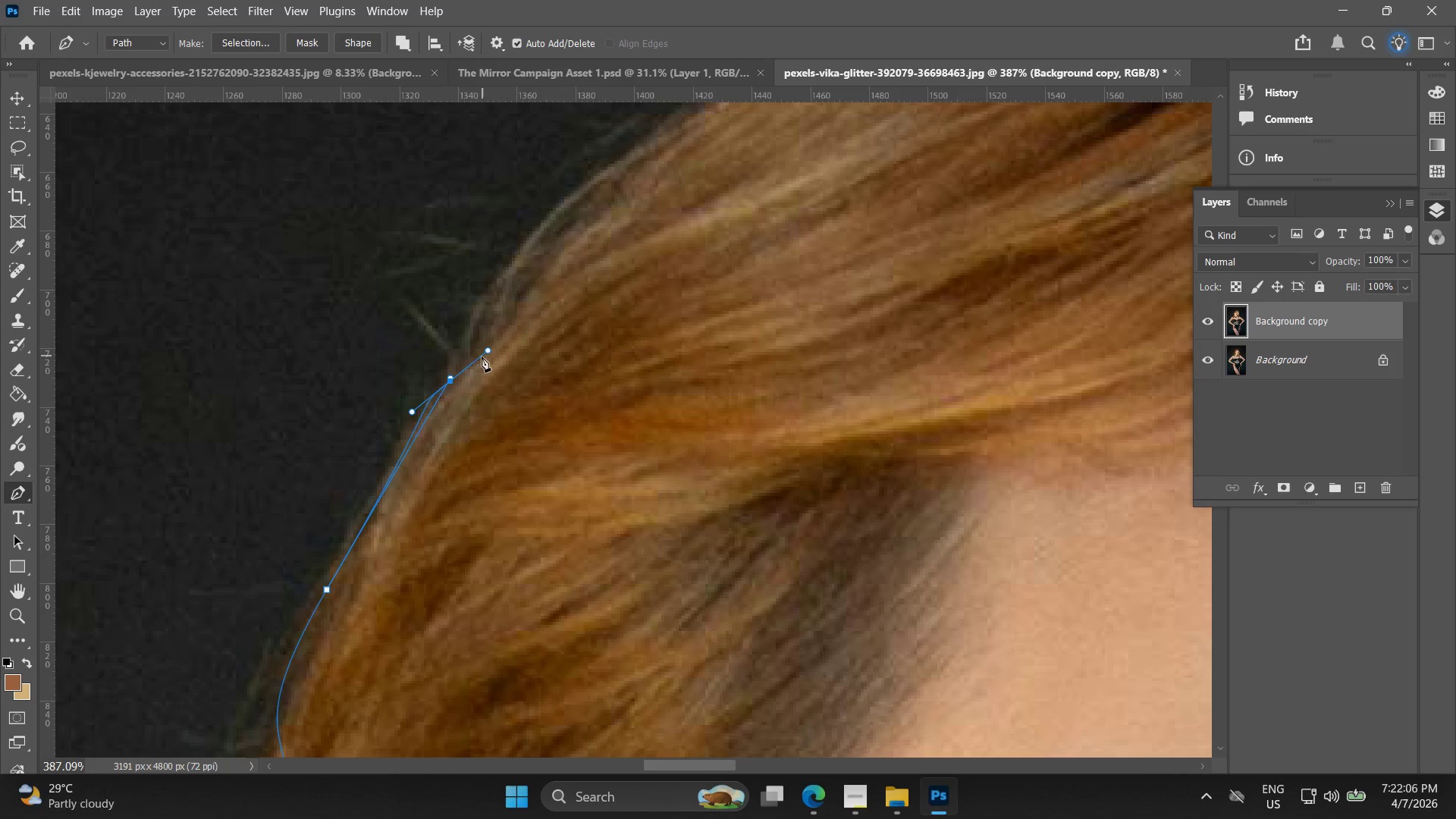 
key(Control+Z)
 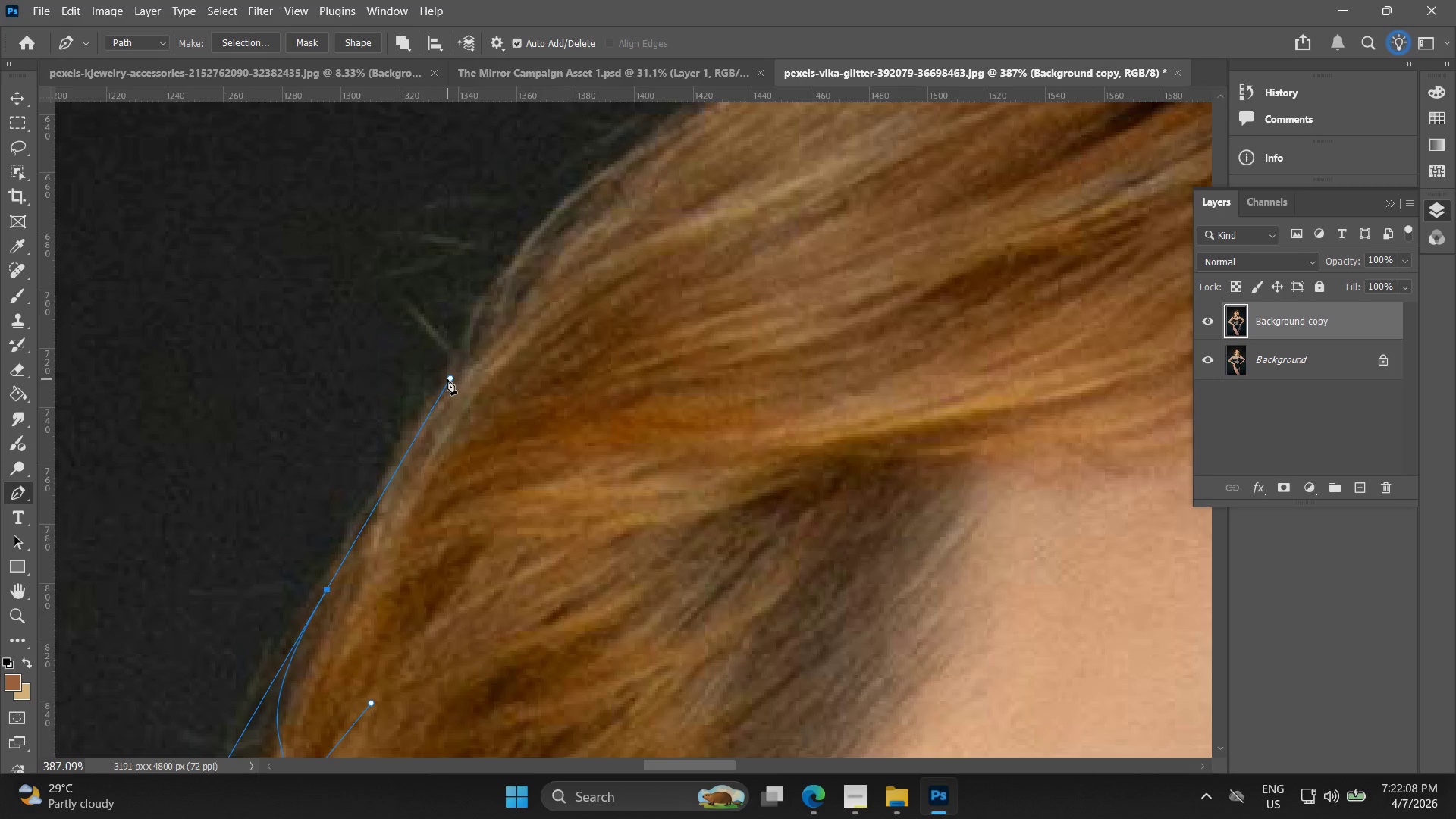 
left_click_drag(start_coordinate=[453, 376], to_coordinate=[507, 315])
 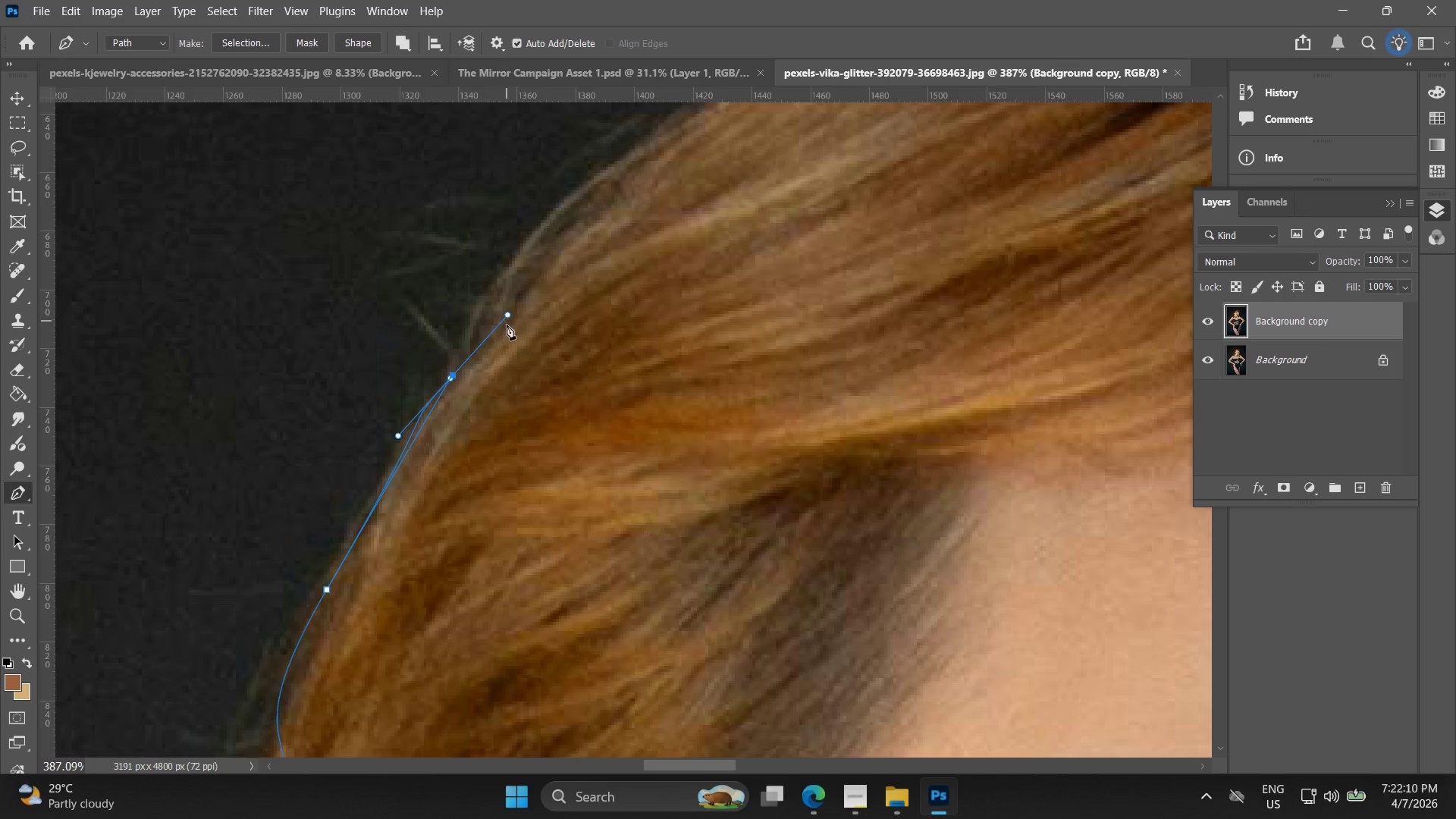 
hold_key(key=Space, duration=0.52)
 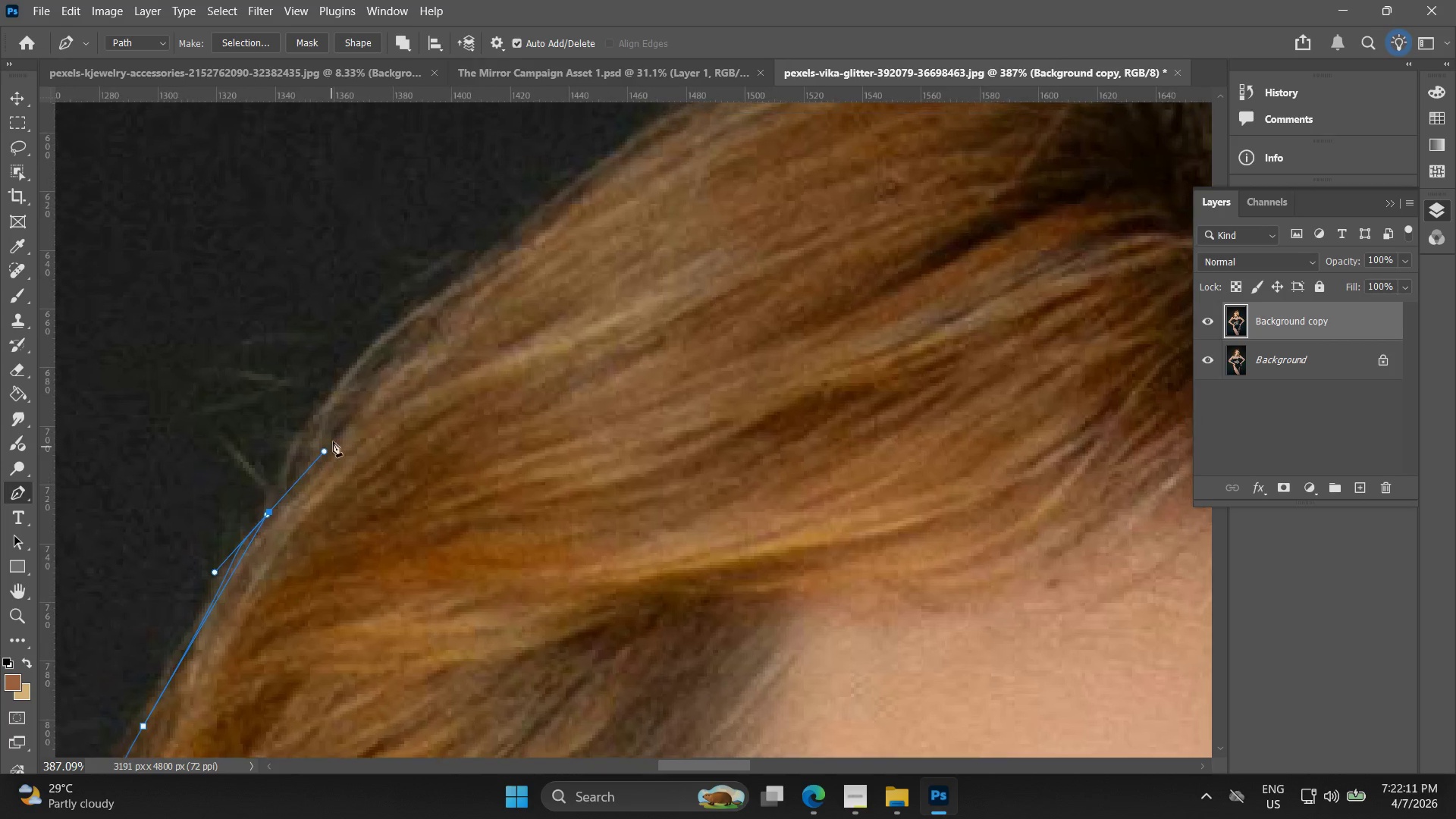 
left_click_drag(start_coordinate=[485, 335], to_coordinate=[387, 389])
 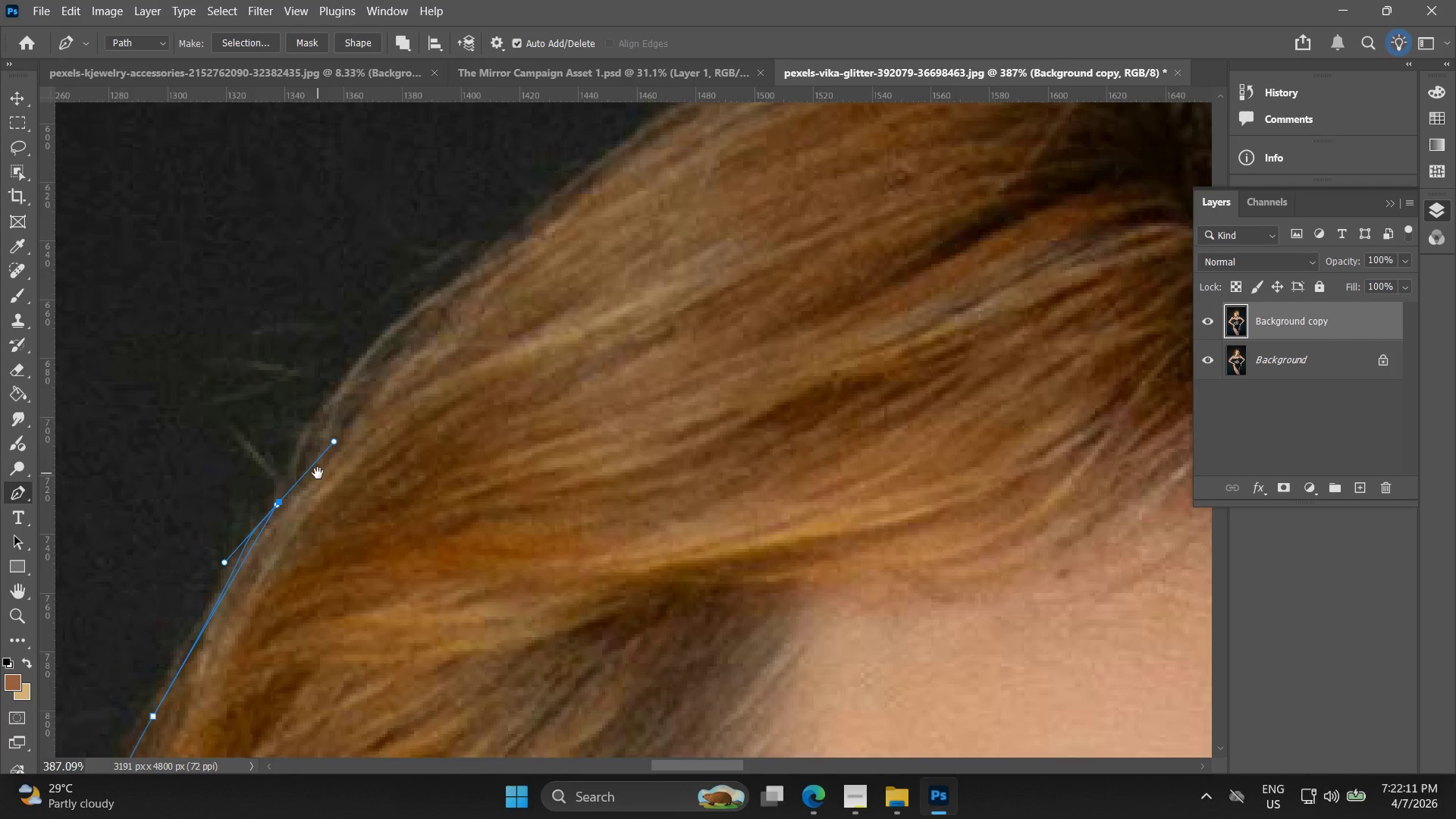 
hold_key(key=Space, duration=0.47)
 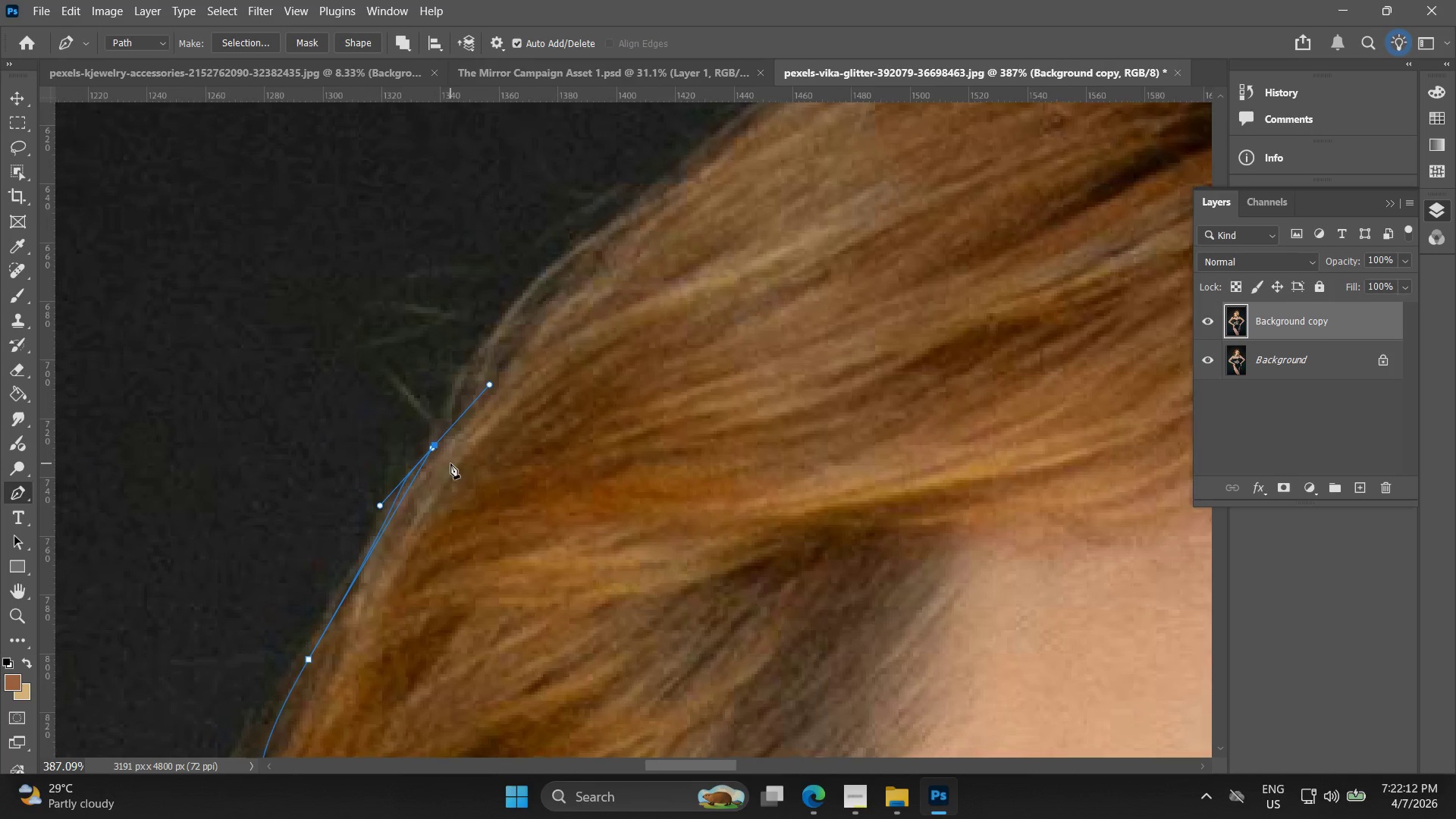 
left_click_drag(start_coordinate=[347, 432], to_coordinate=[443, 406])
 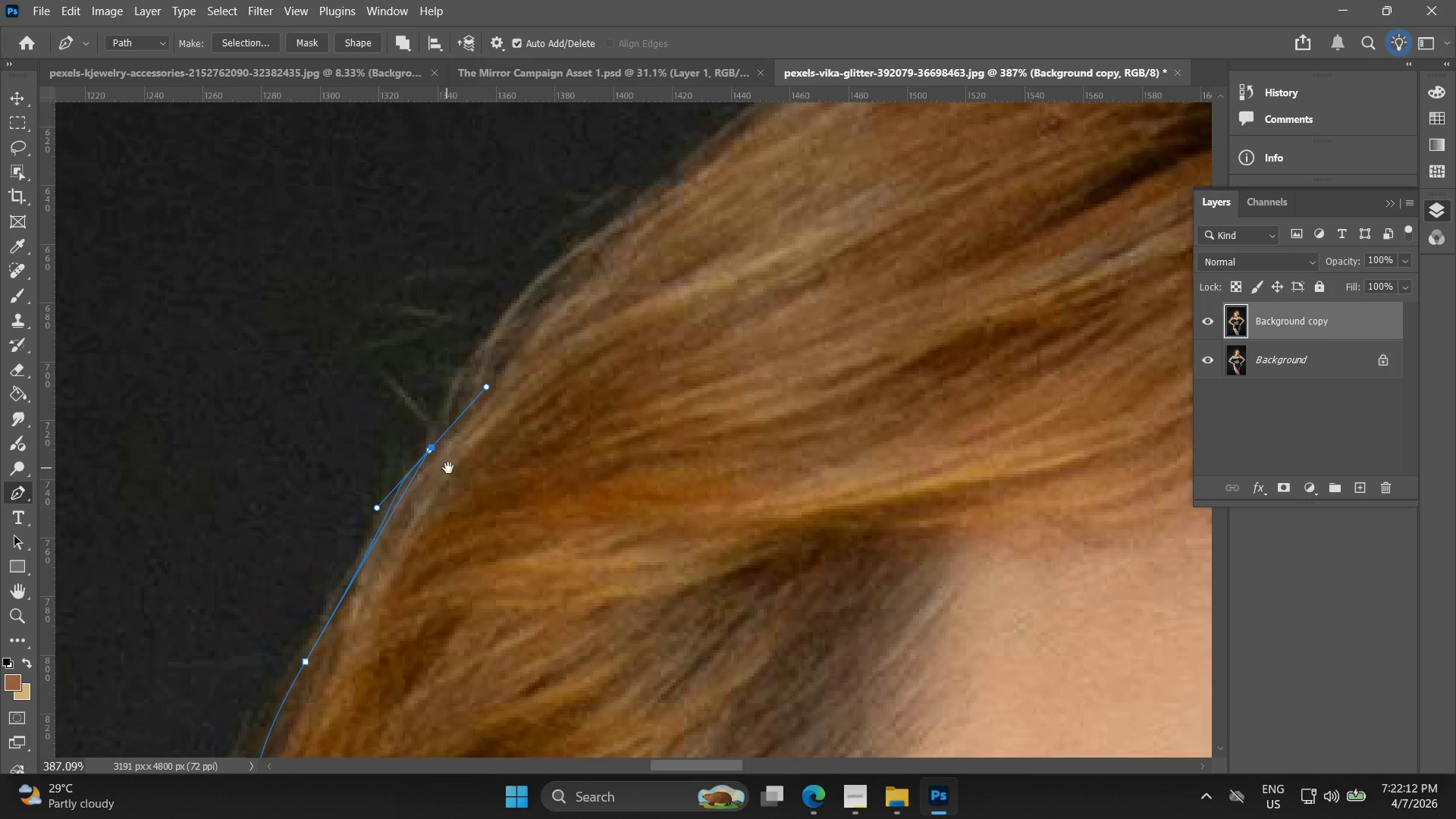 
hold_key(key=Space, duration=0.38)
 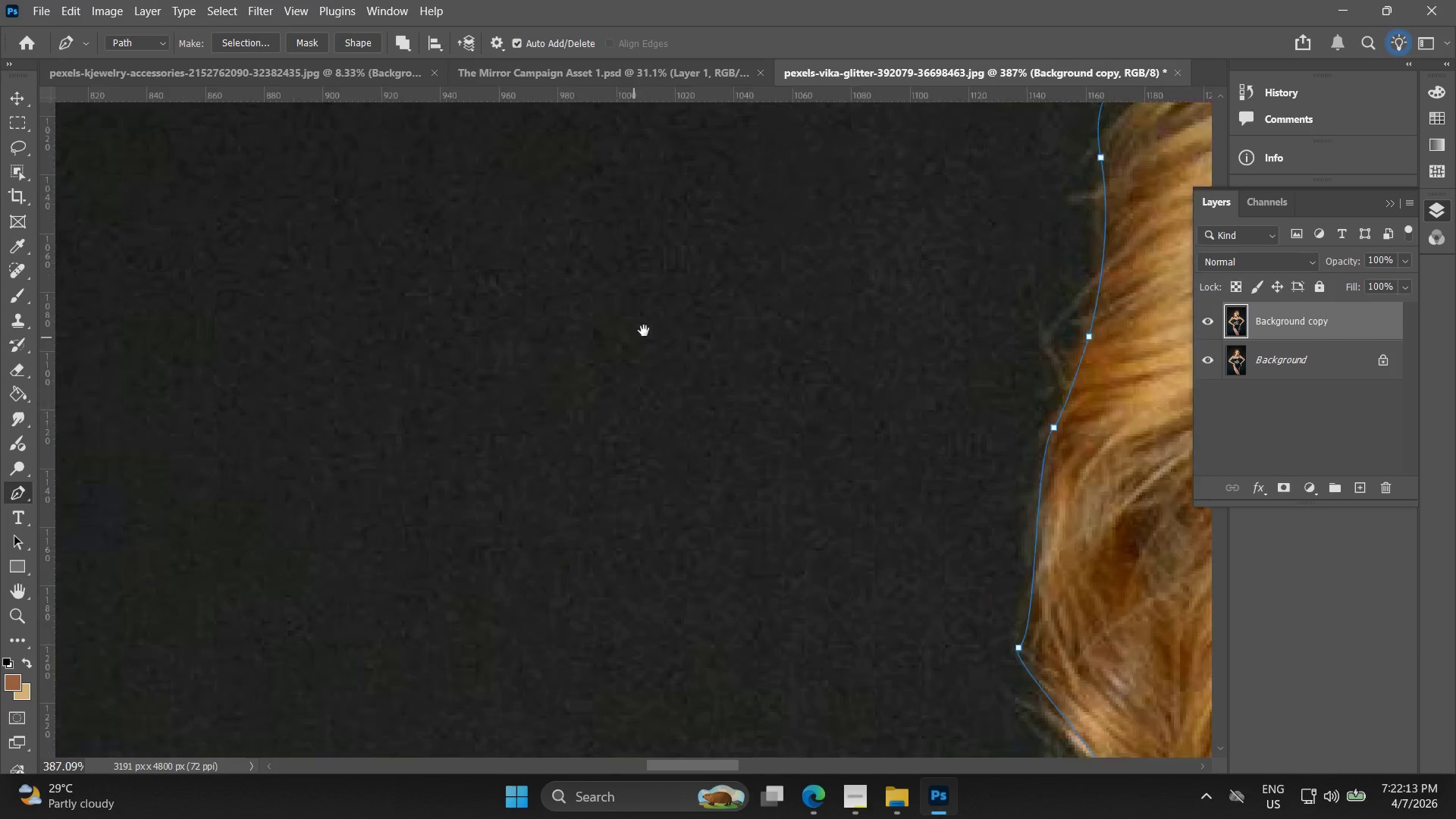 
left_click_drag(start_coordinate=[450, 463], to_coordinate=[431, 473])
 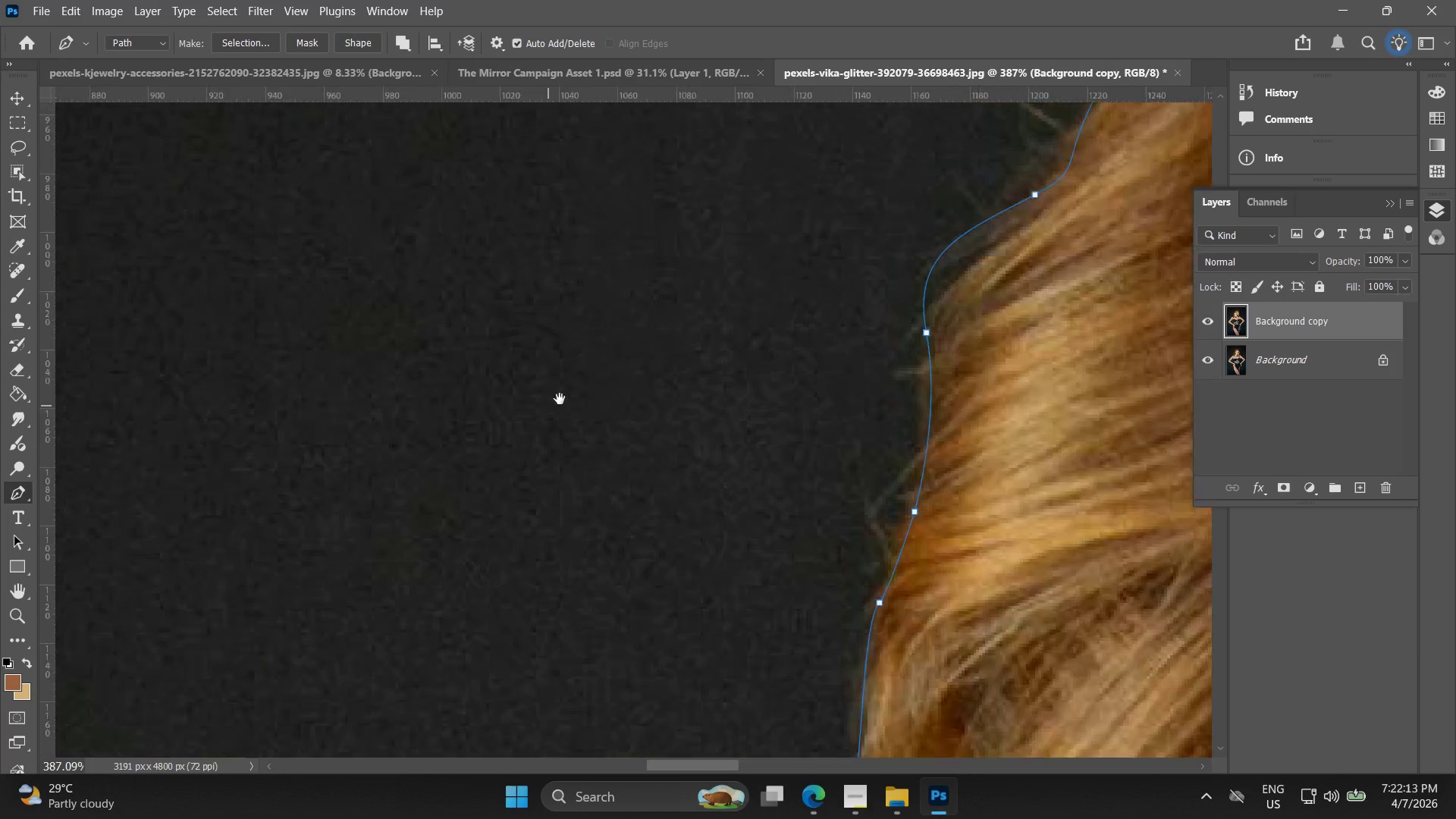 
key(Space)
 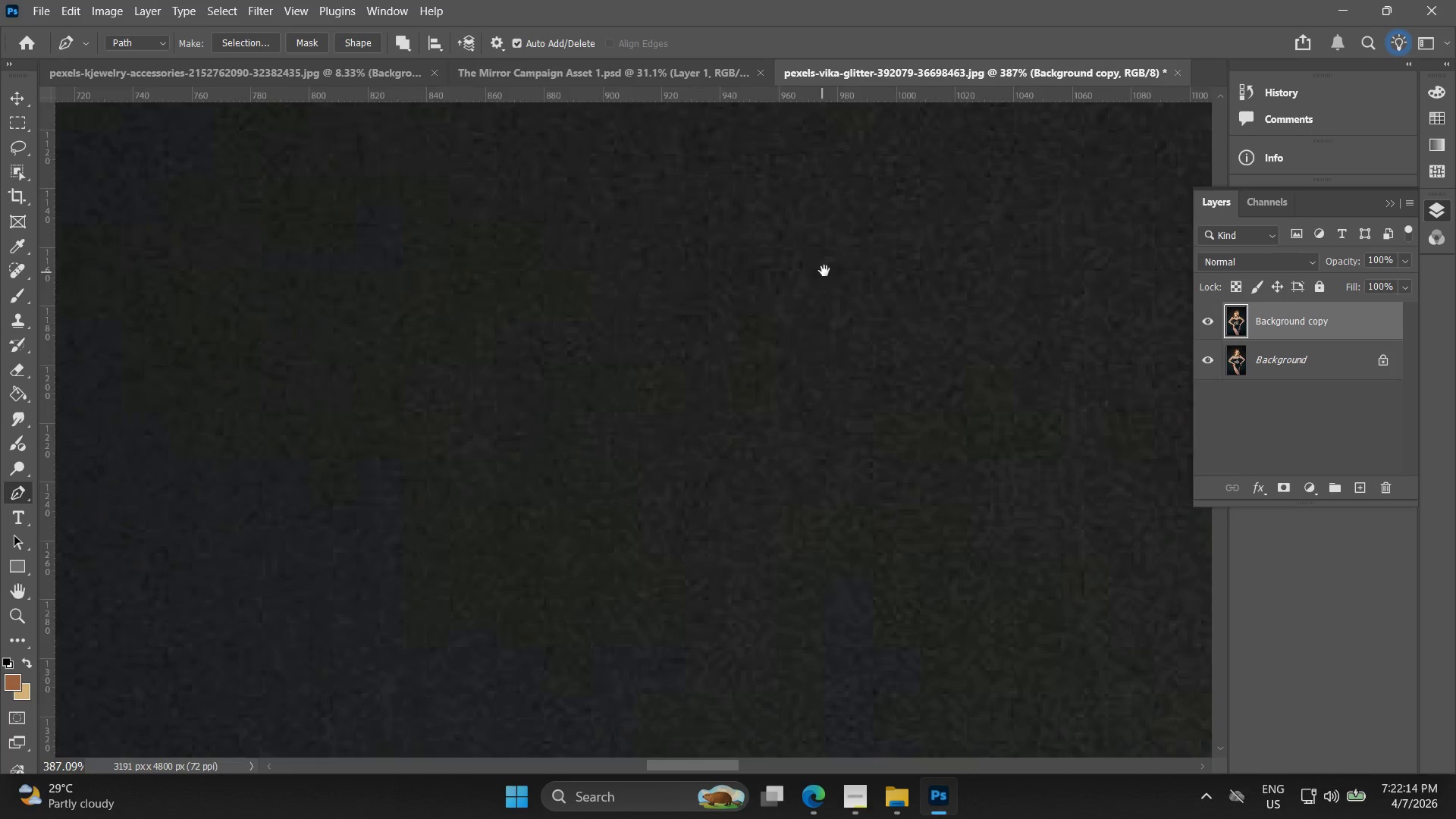 
hold_key(key=AltLeft, duration=0.38)
scroll: coordinate [814, 287], scroll_direction: down, amount: 2.0
 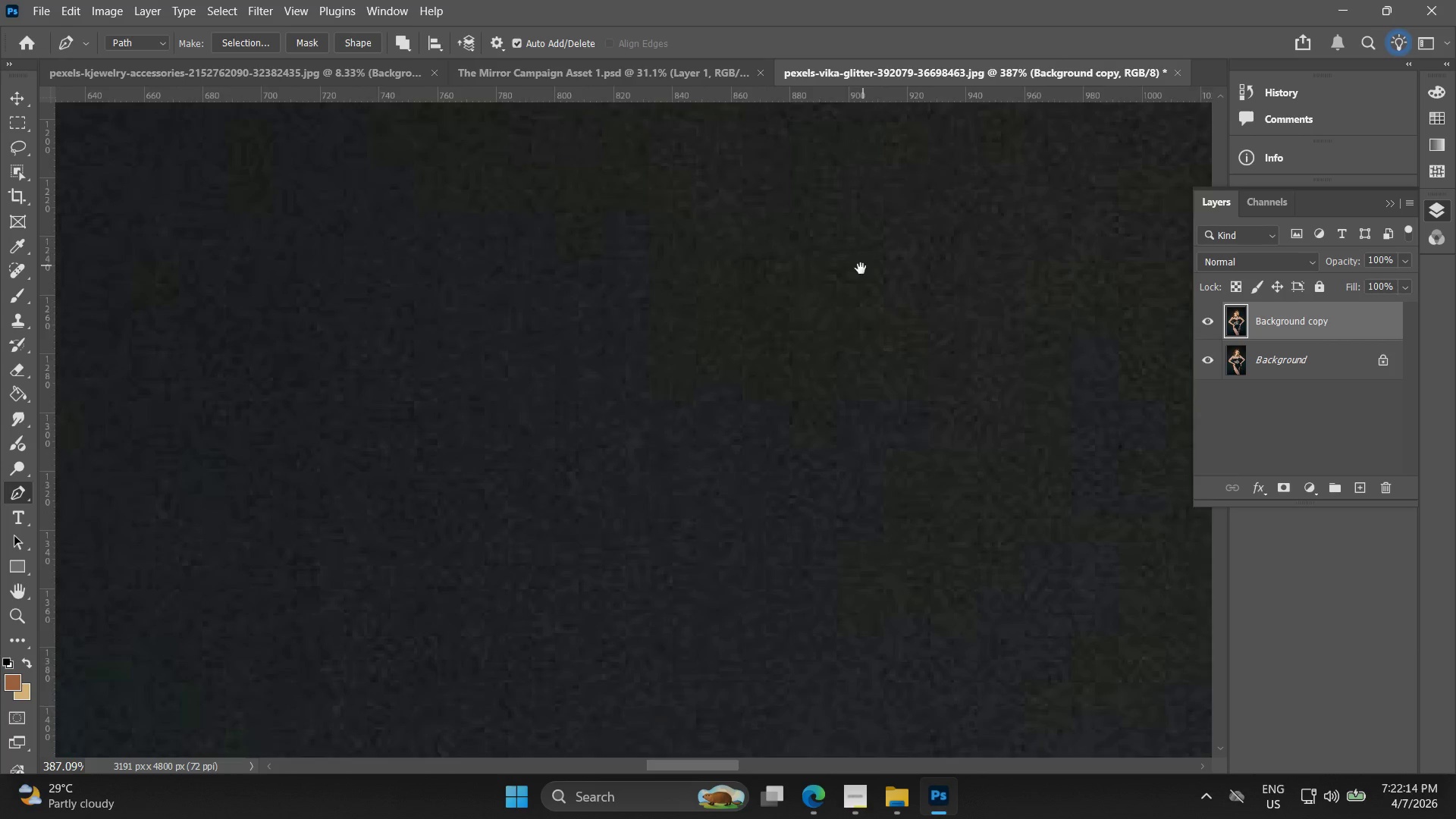 
hold_key(key=AltLeft, duration=0.33)
 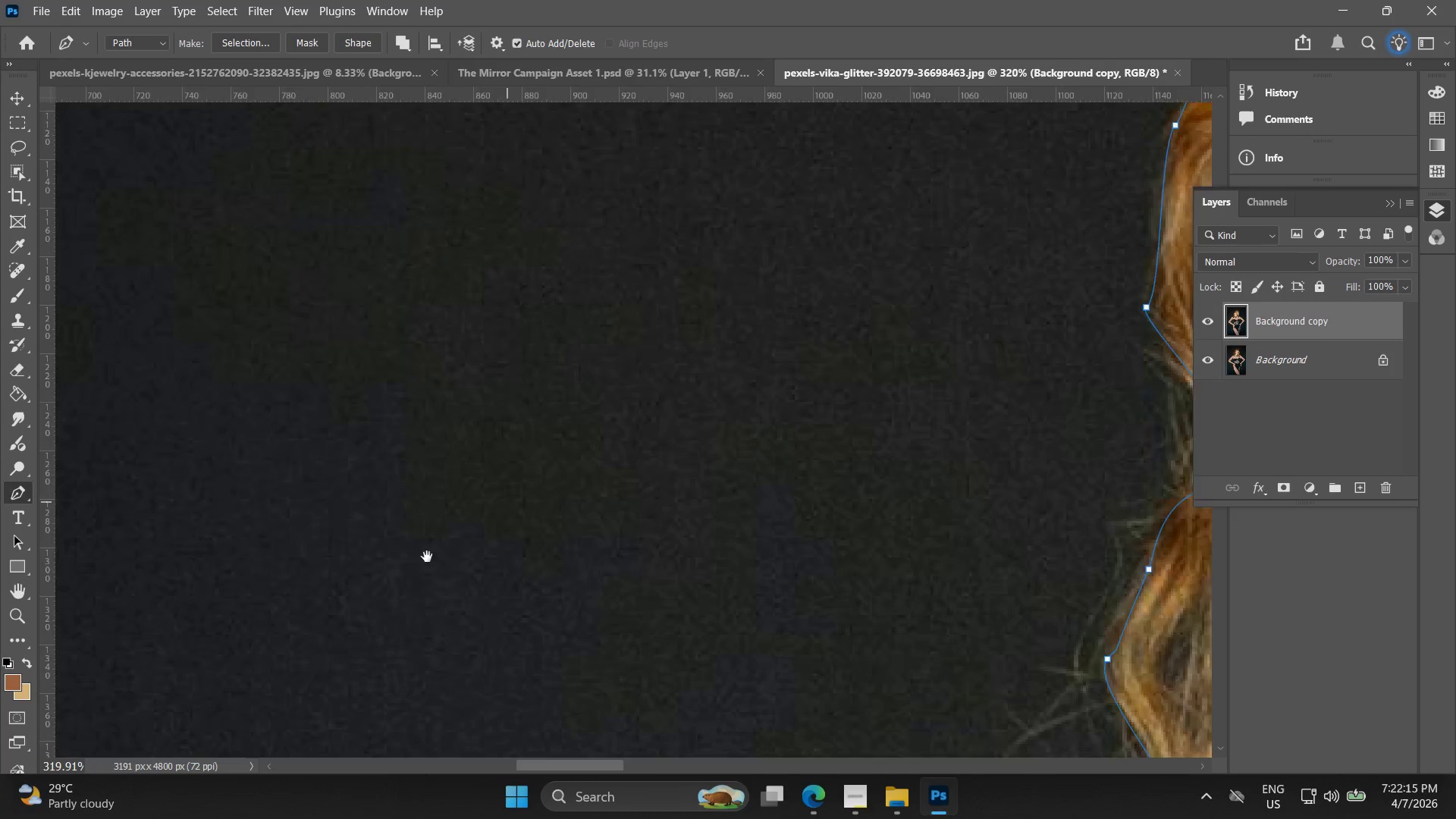 
hold_key(key=Space, duration=0.83)
 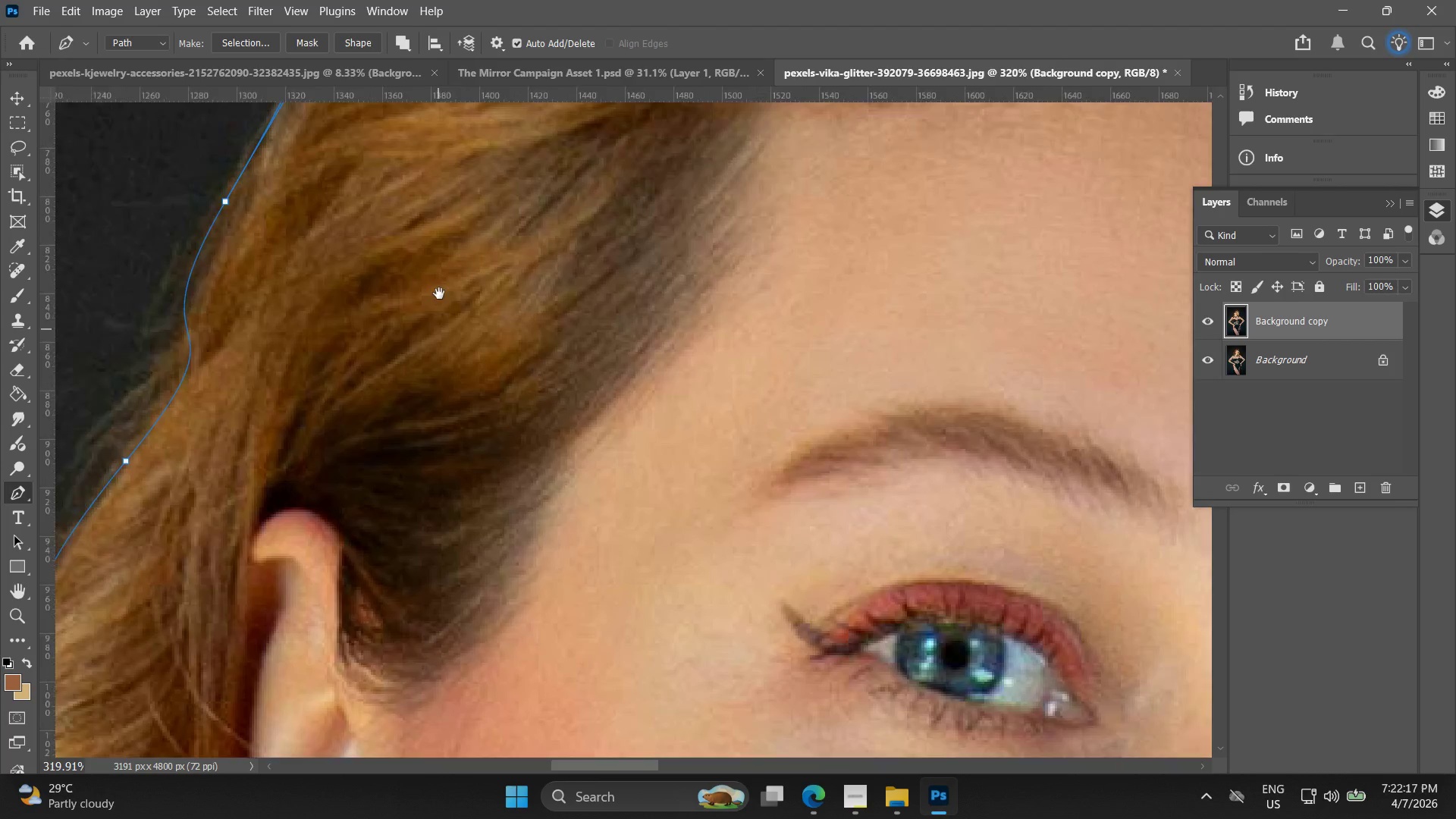 
left_click_drag(start_coordinate=[820, 291], to_coordinate=[309, 638])
 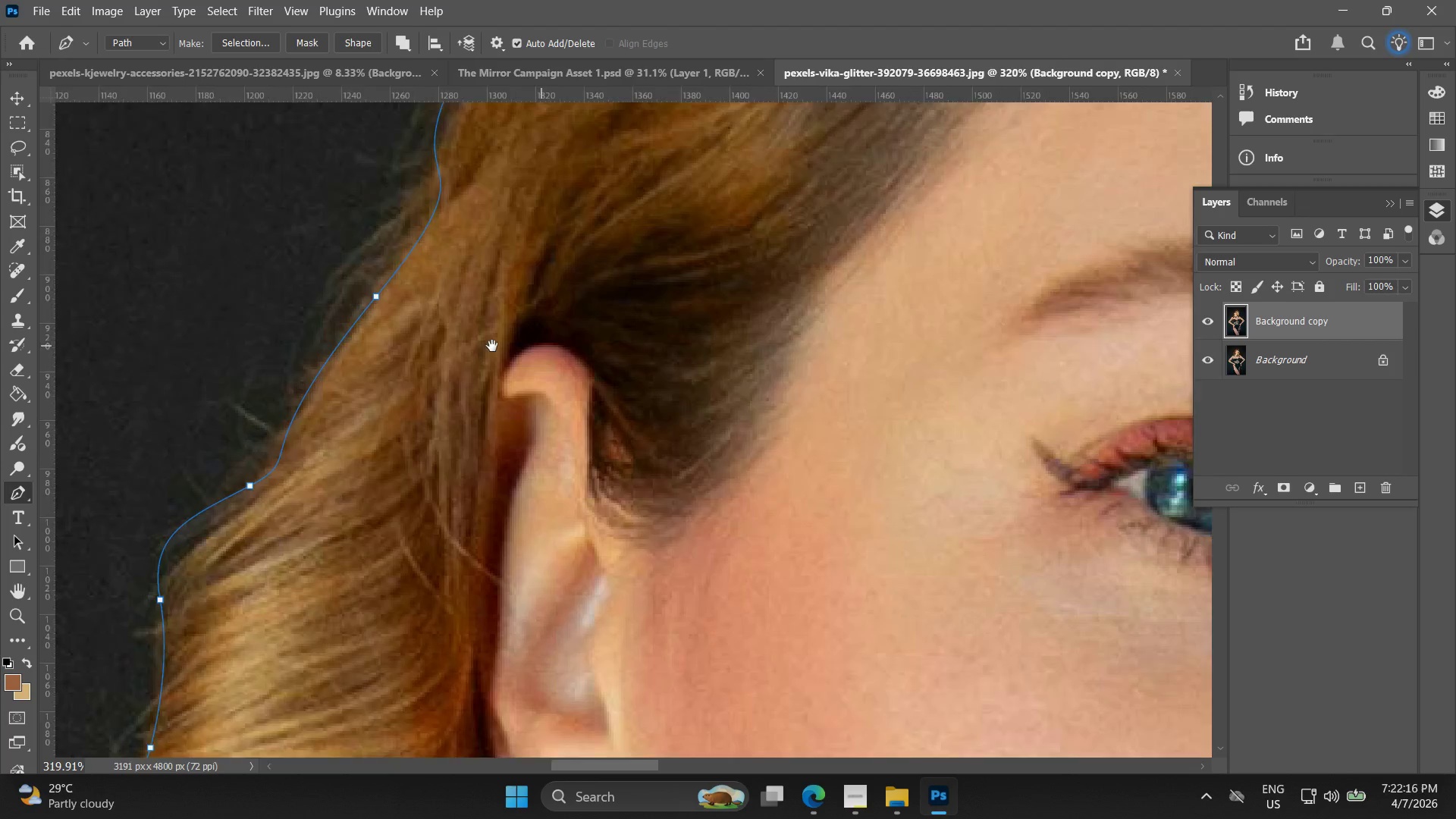 
scroll: coordinate [824, 284], scroll_direction: down, amount: 2.0
 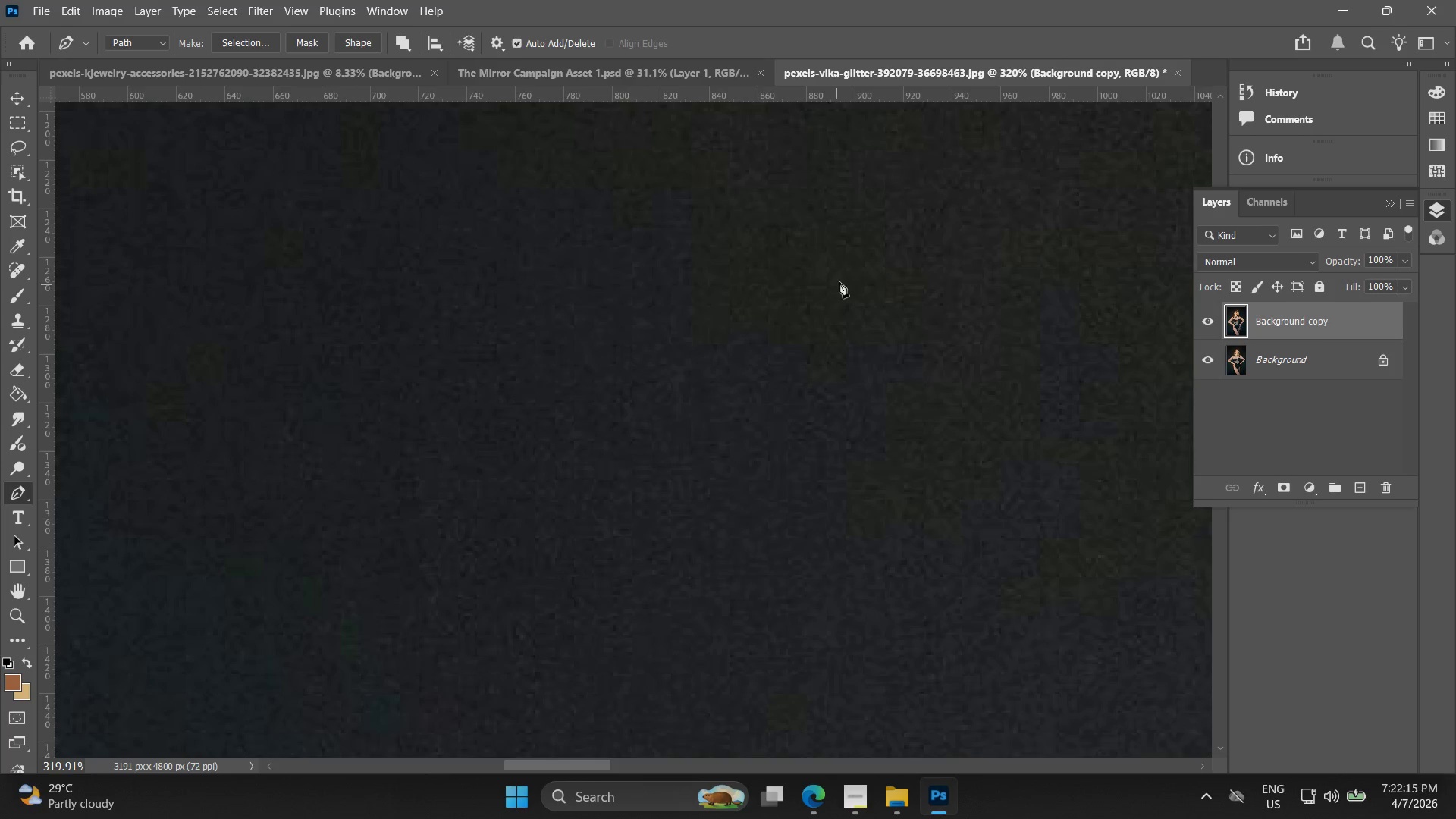 
hold_key(key=Space, duration=0.45)
 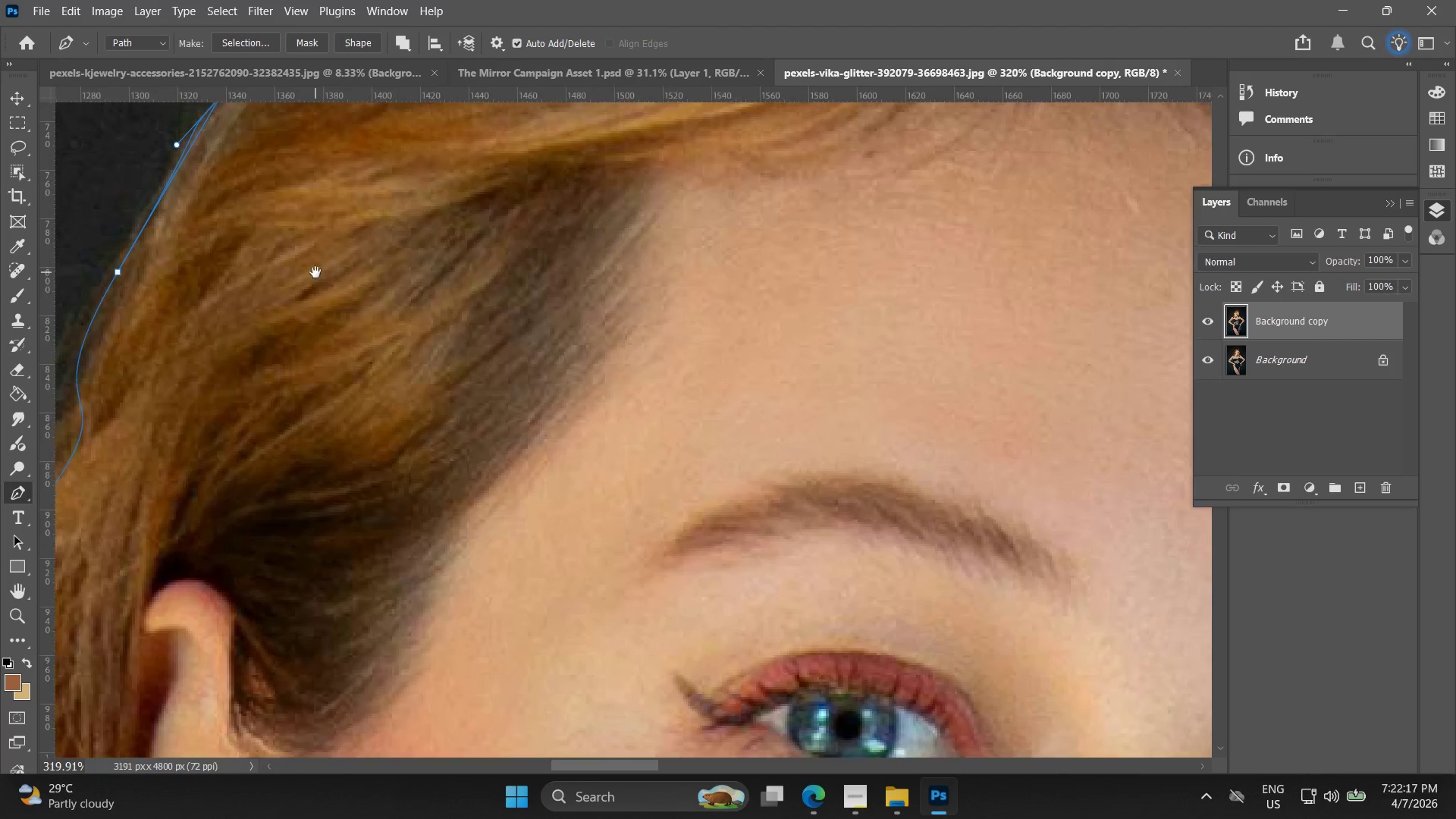 
key(Alt+AltLeft)
 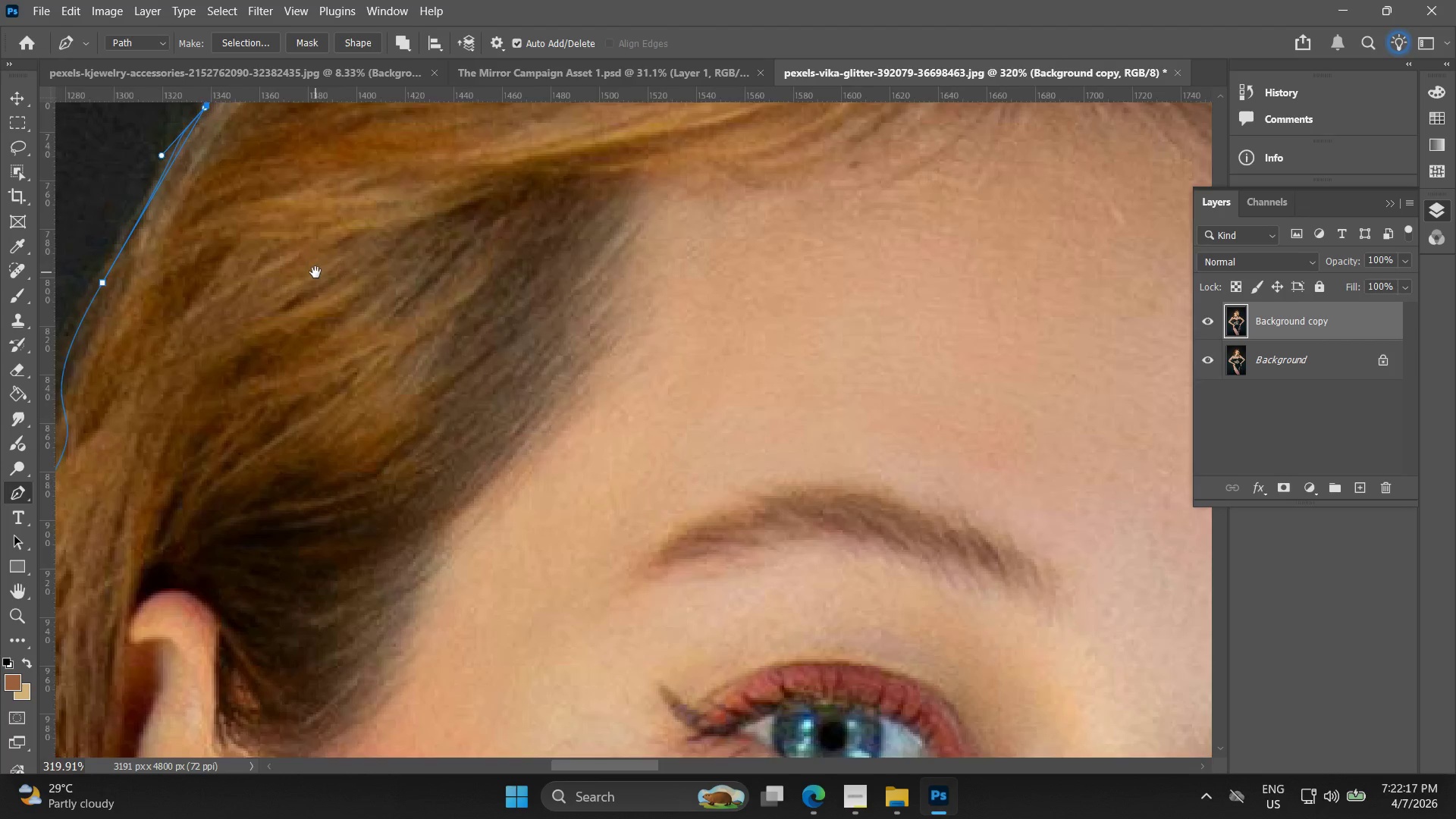 
hold_key(key=Space, duration=0.5)
 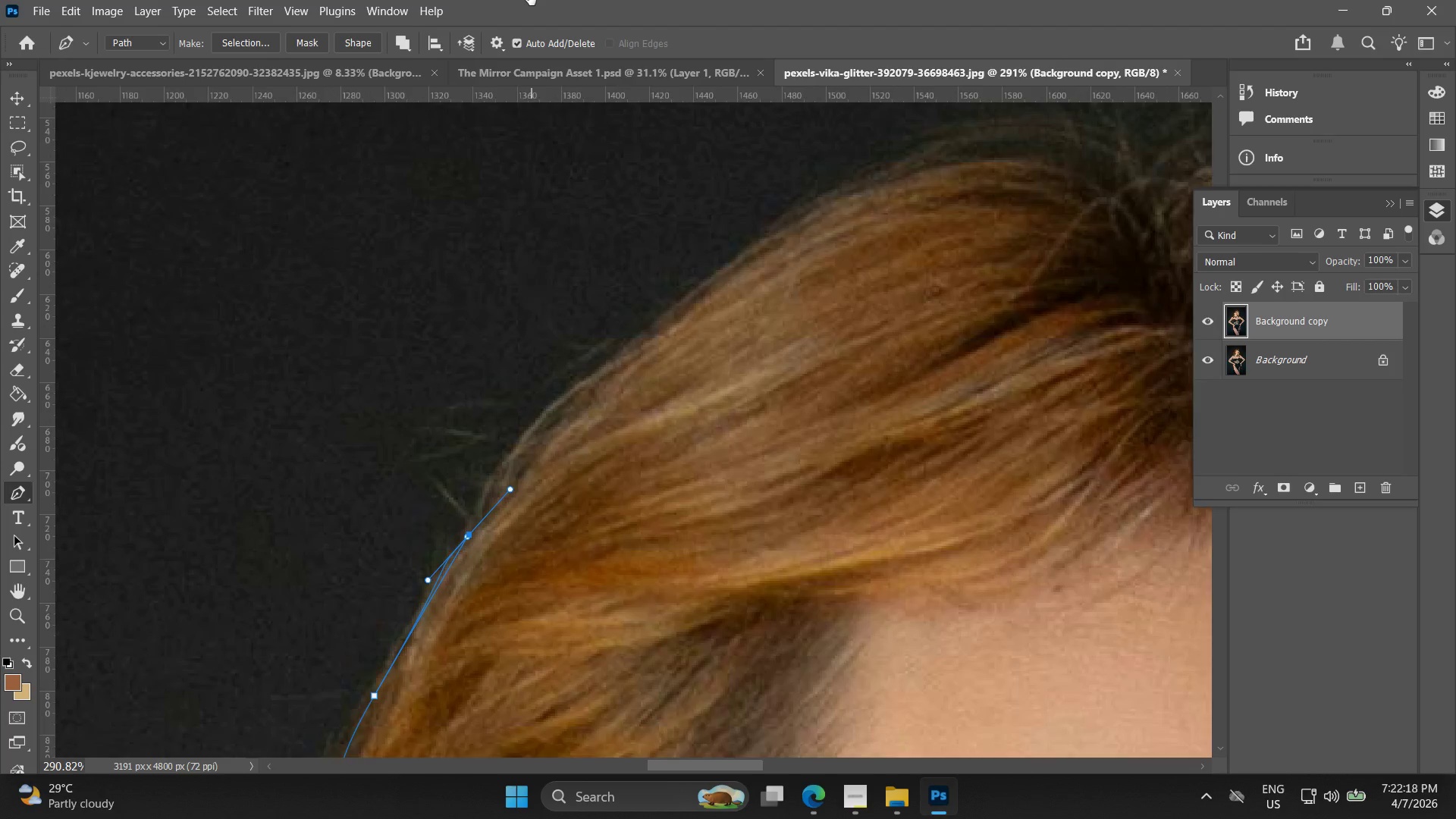 
left_click_drag(start_coordinate=[297, 263], to_coordinate=[457, 508])
 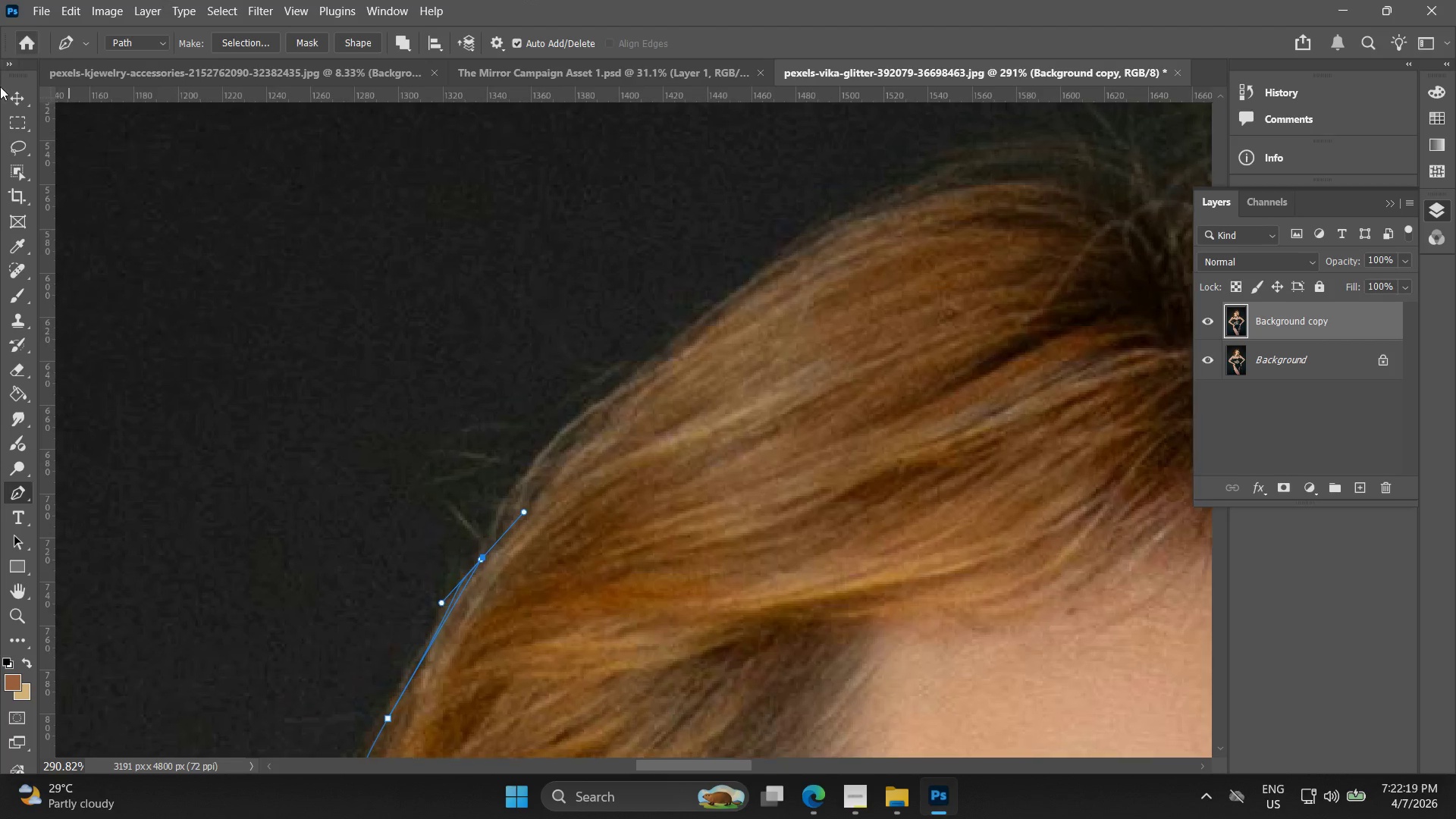 
scroll: coordinate [315, 272], scroll_direction: down, amount: 1.0
 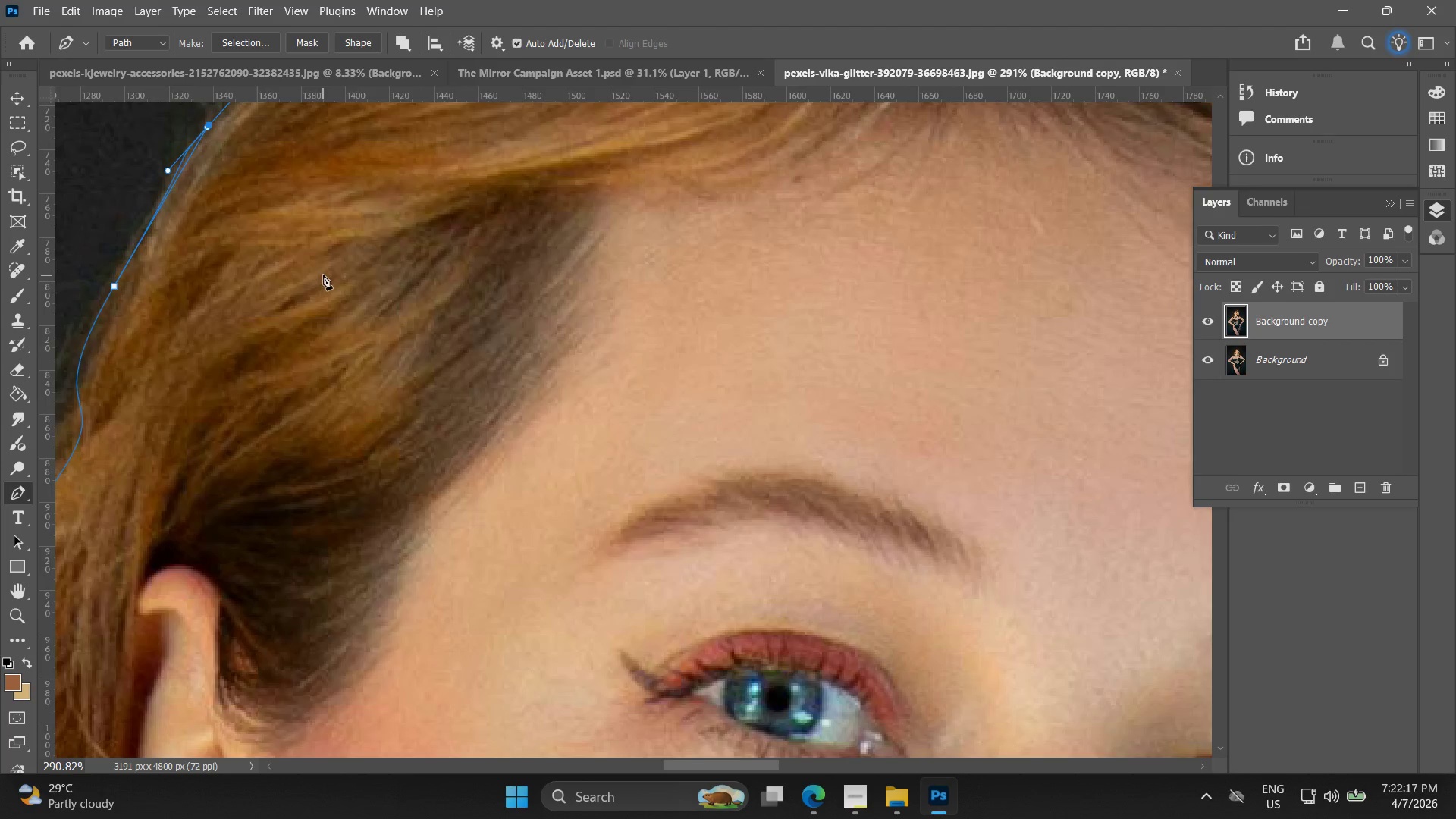 
key(Space)
 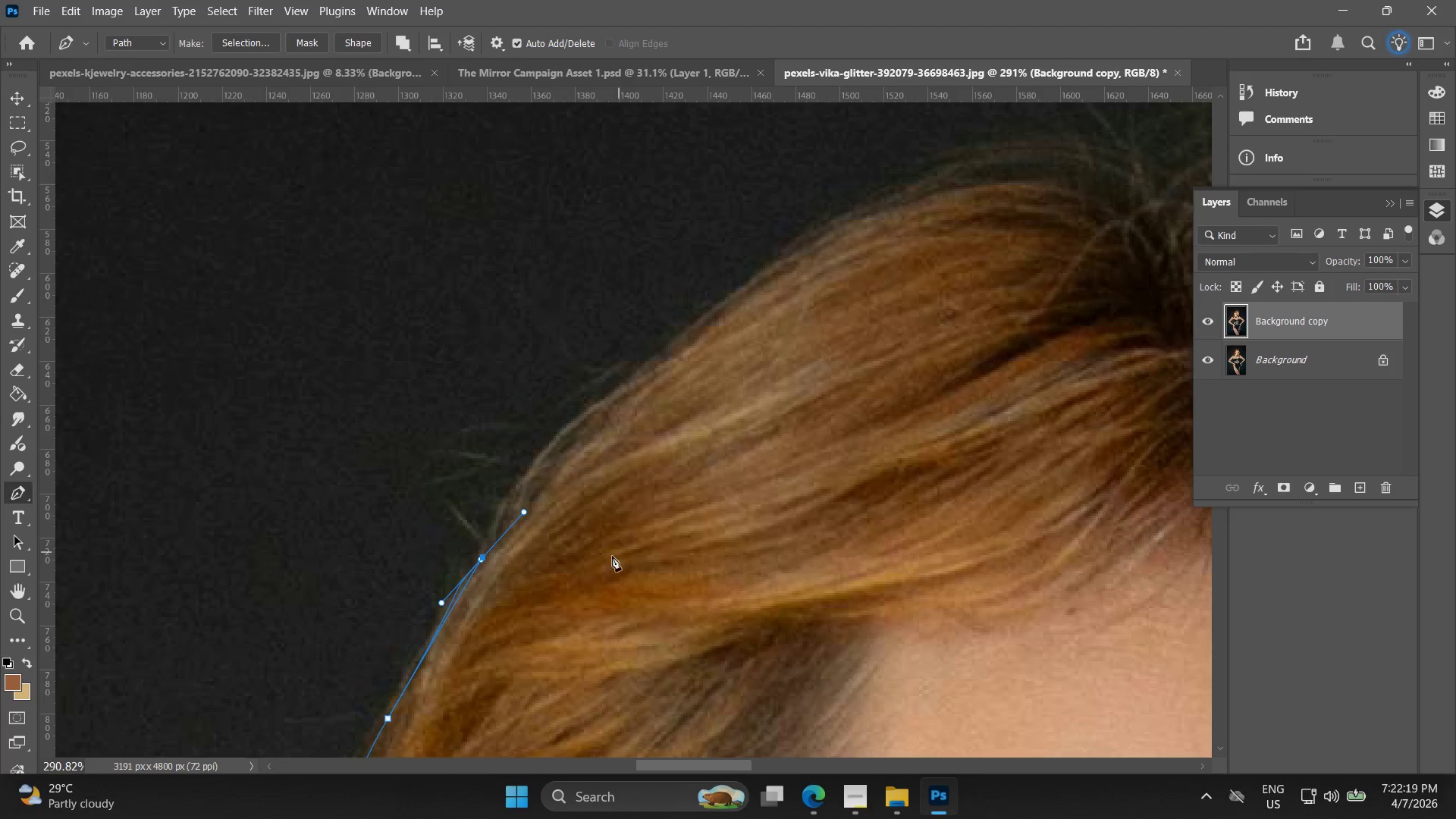 
hold_key(key=Space, duration=0.67)
 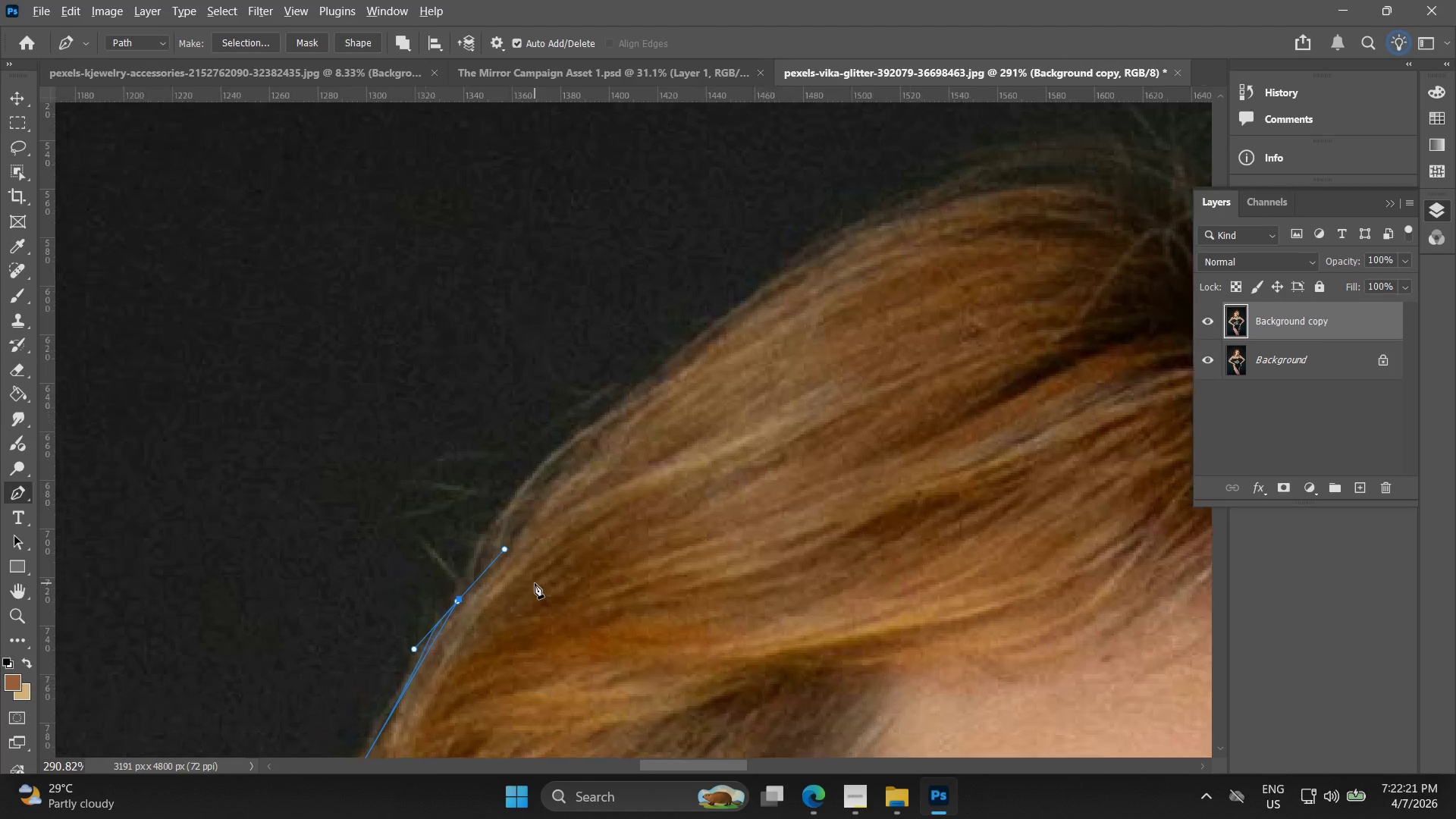 
left_click_drag(start_coordinate=[605, 505], to_coordinate=[588, 545])
 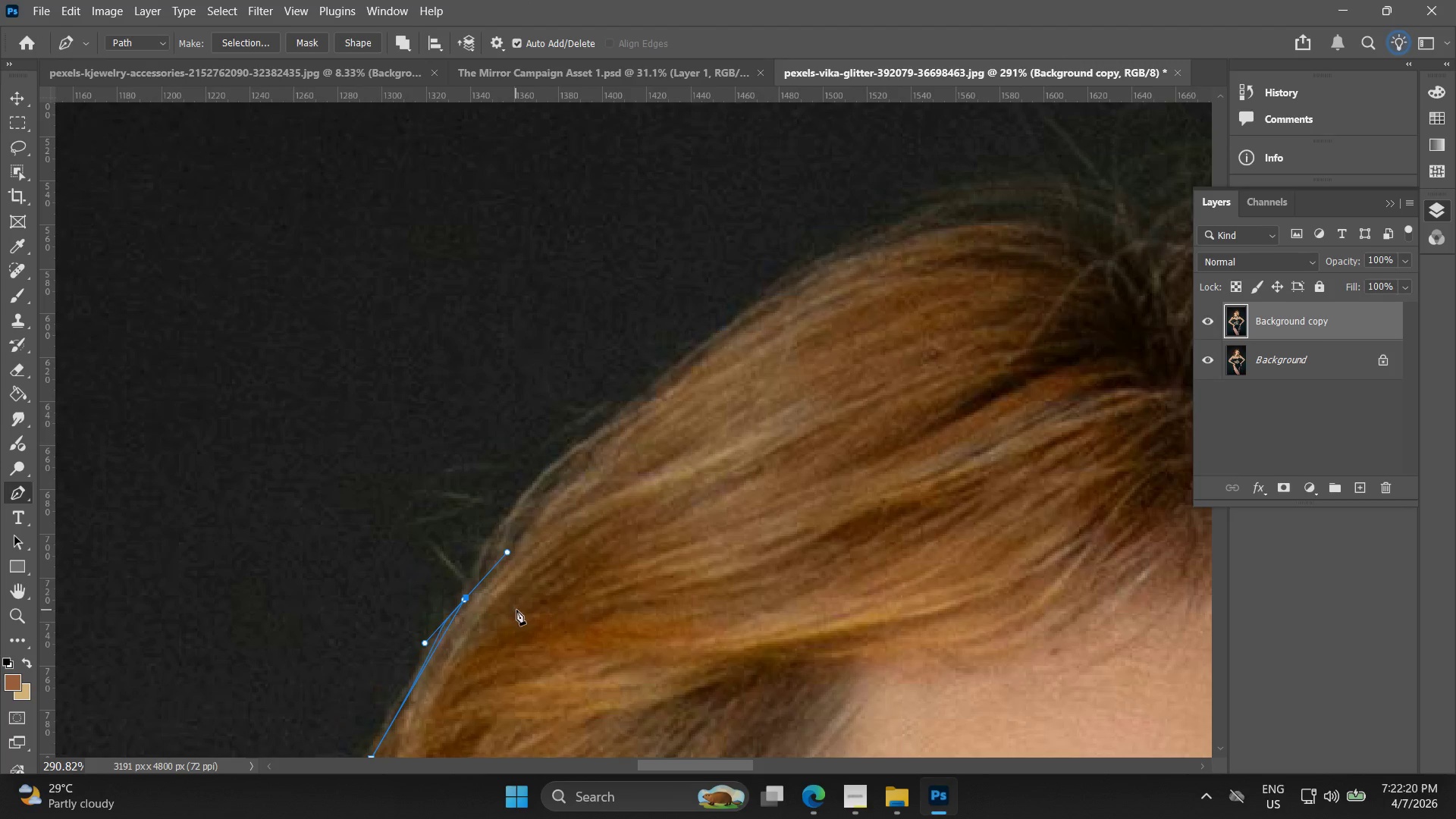 
hold_key(key=AltLeft, duration=0.45)
 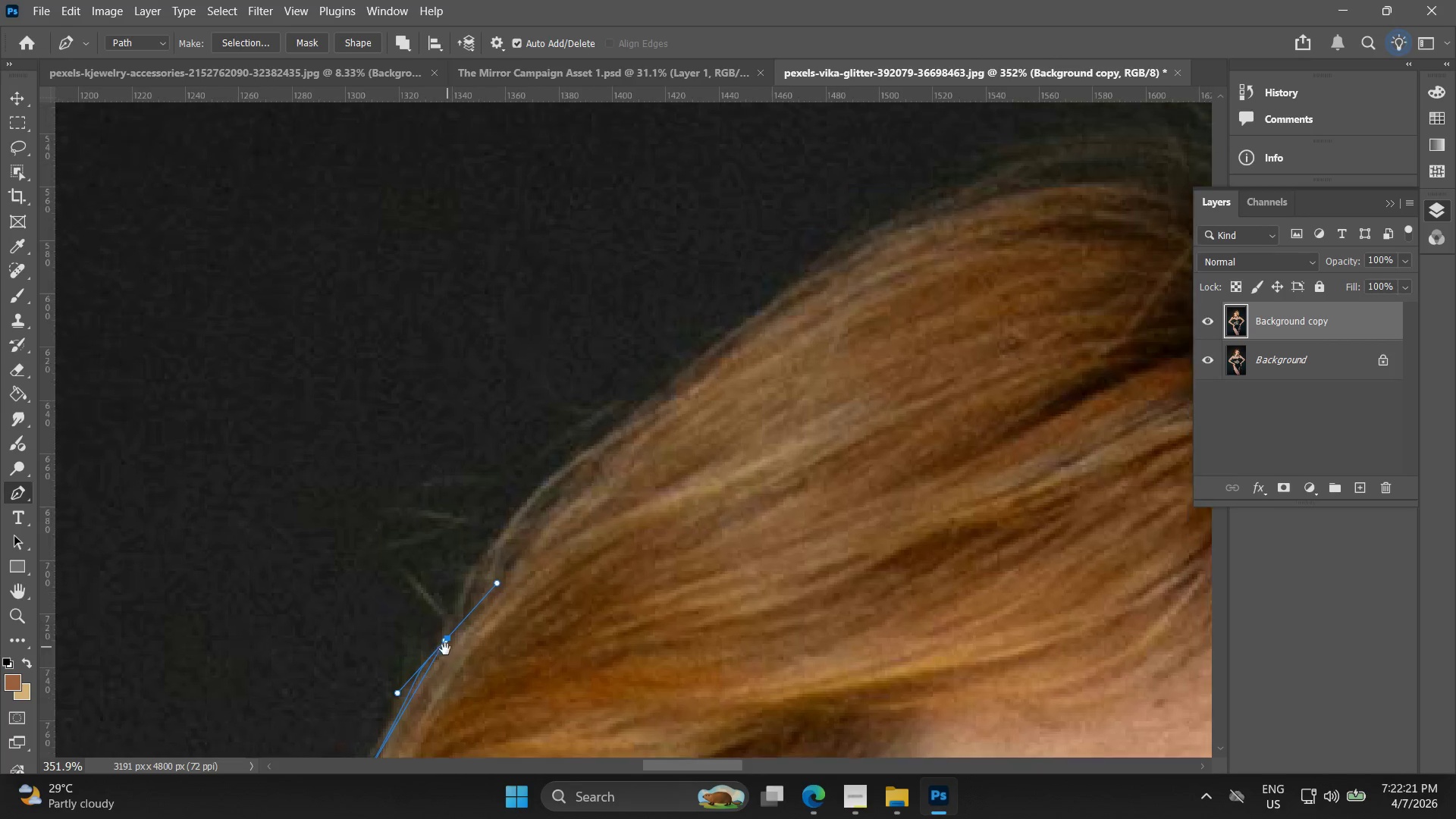 
hold_key(key=Space, duration=0.36)
 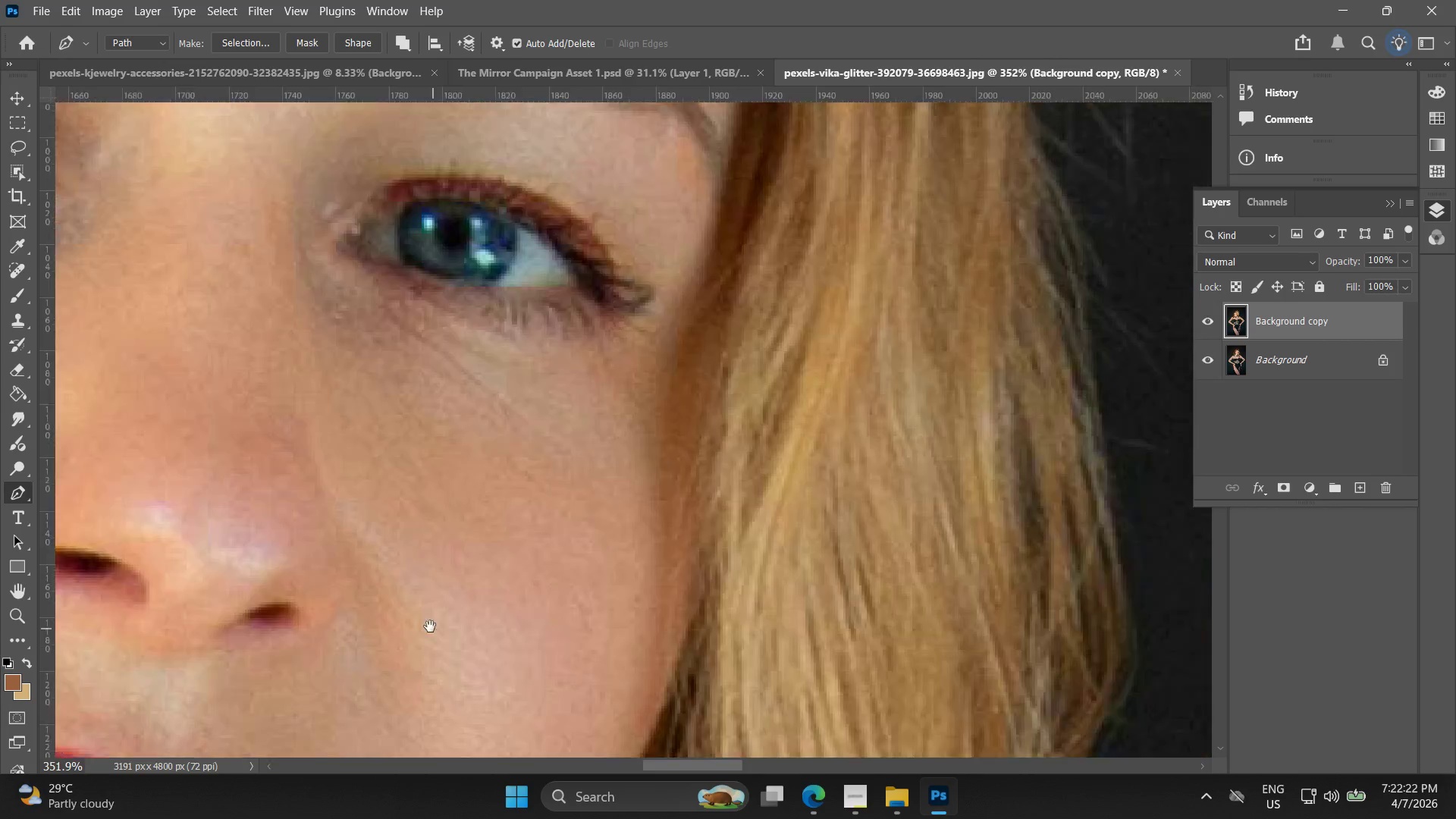 
left_click_drag(start_coordinate=[453, 604], to_coordinate=[442, 648])
 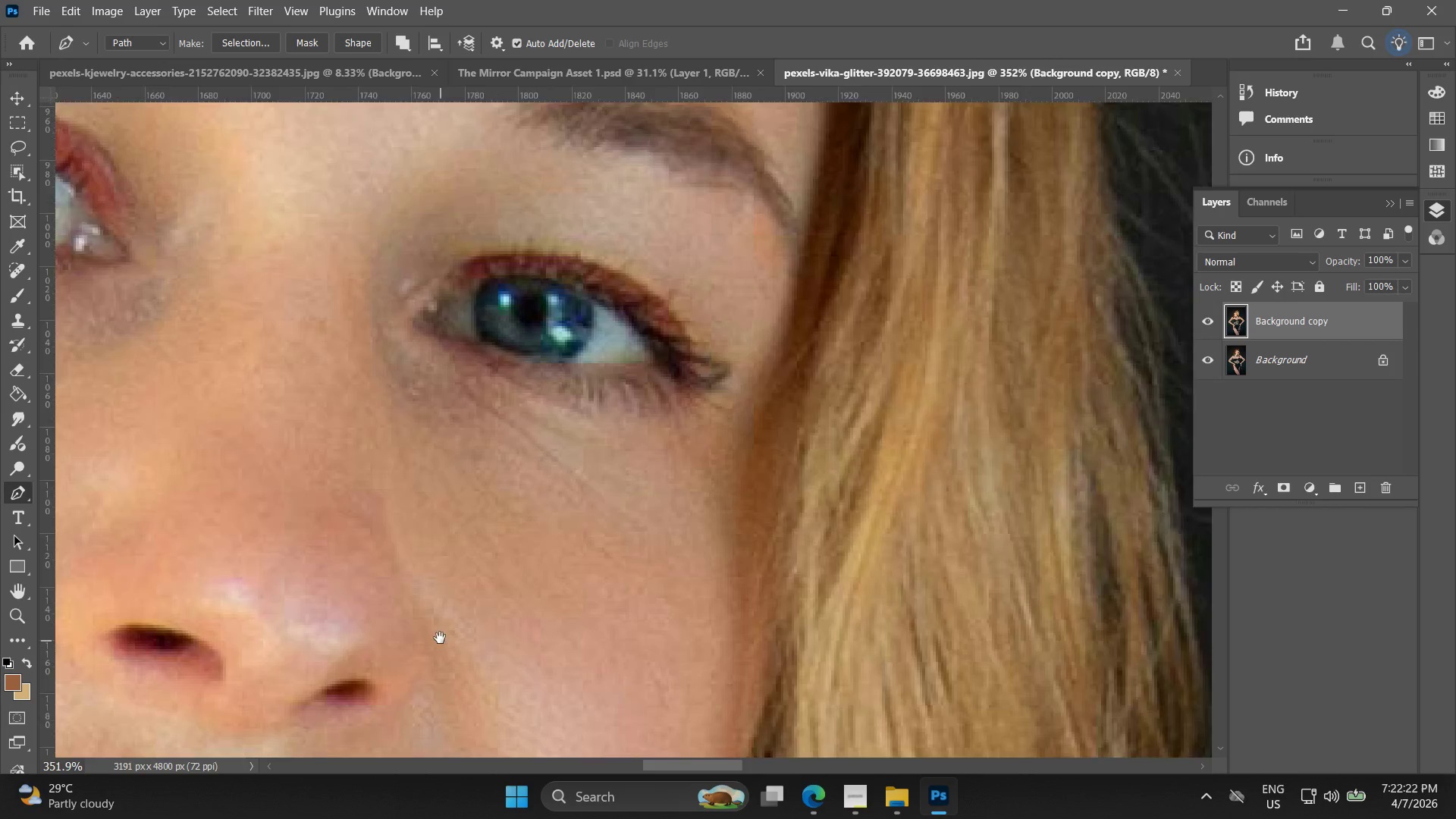 
scroll: coordinate [535, 583], scroll_direction: up, amount: 2.0
 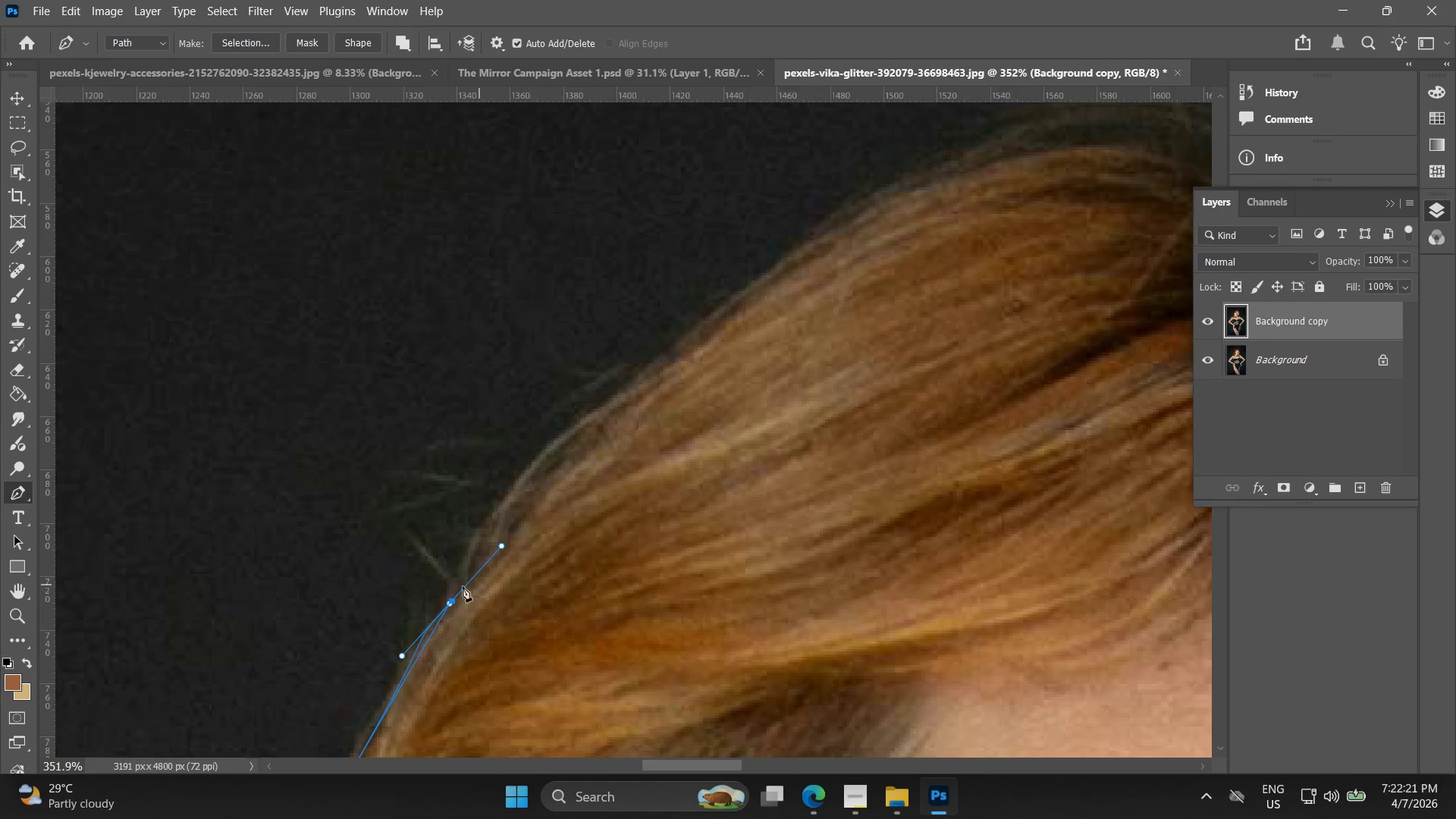 
hold_key(key=AltLeft, duration=0.66)
 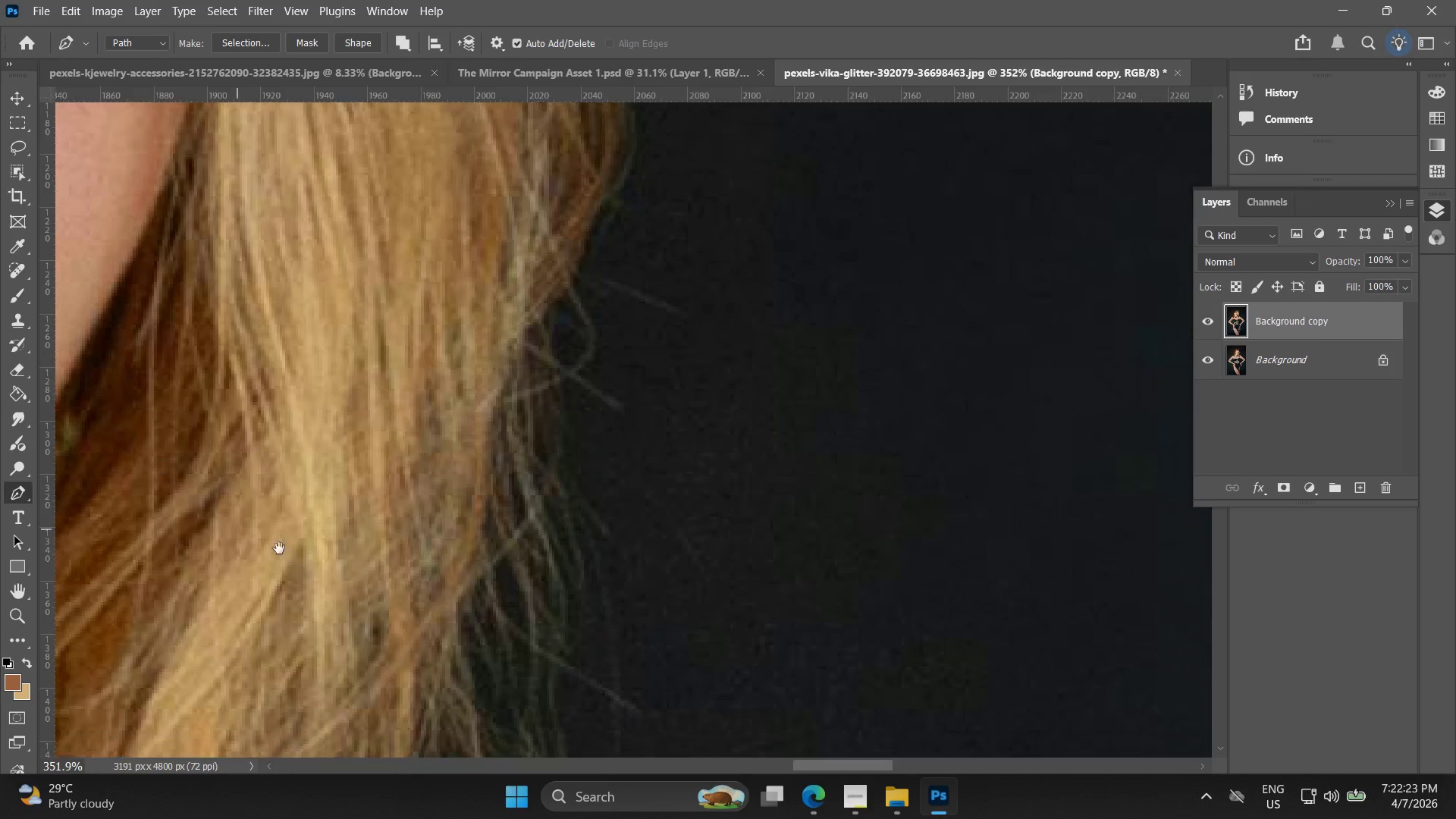 
hold_key(key=Space, duration=0.7)
 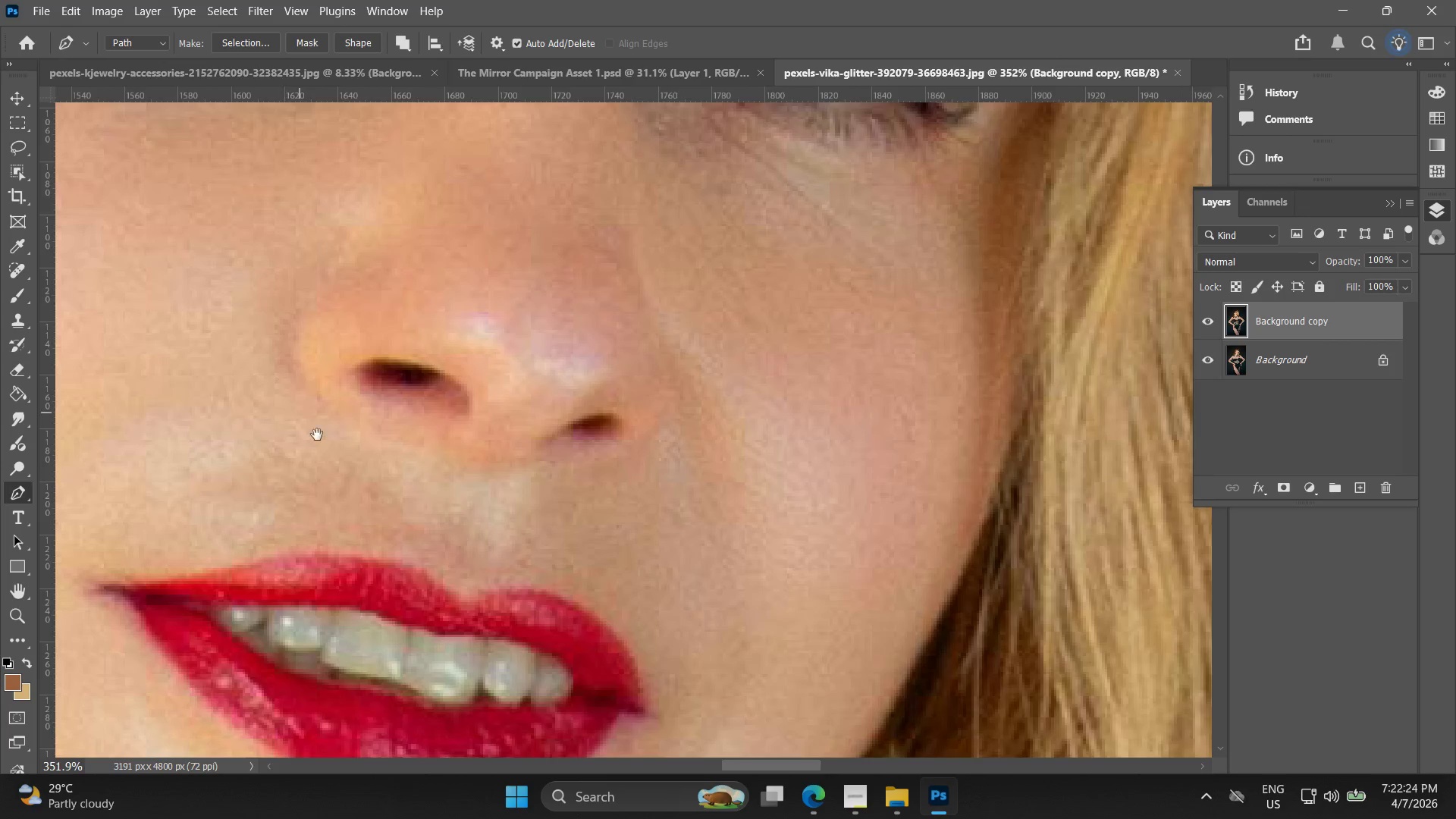 
scroll: coordinate [256, 480], scroll_direction: down, amount: 2.0
 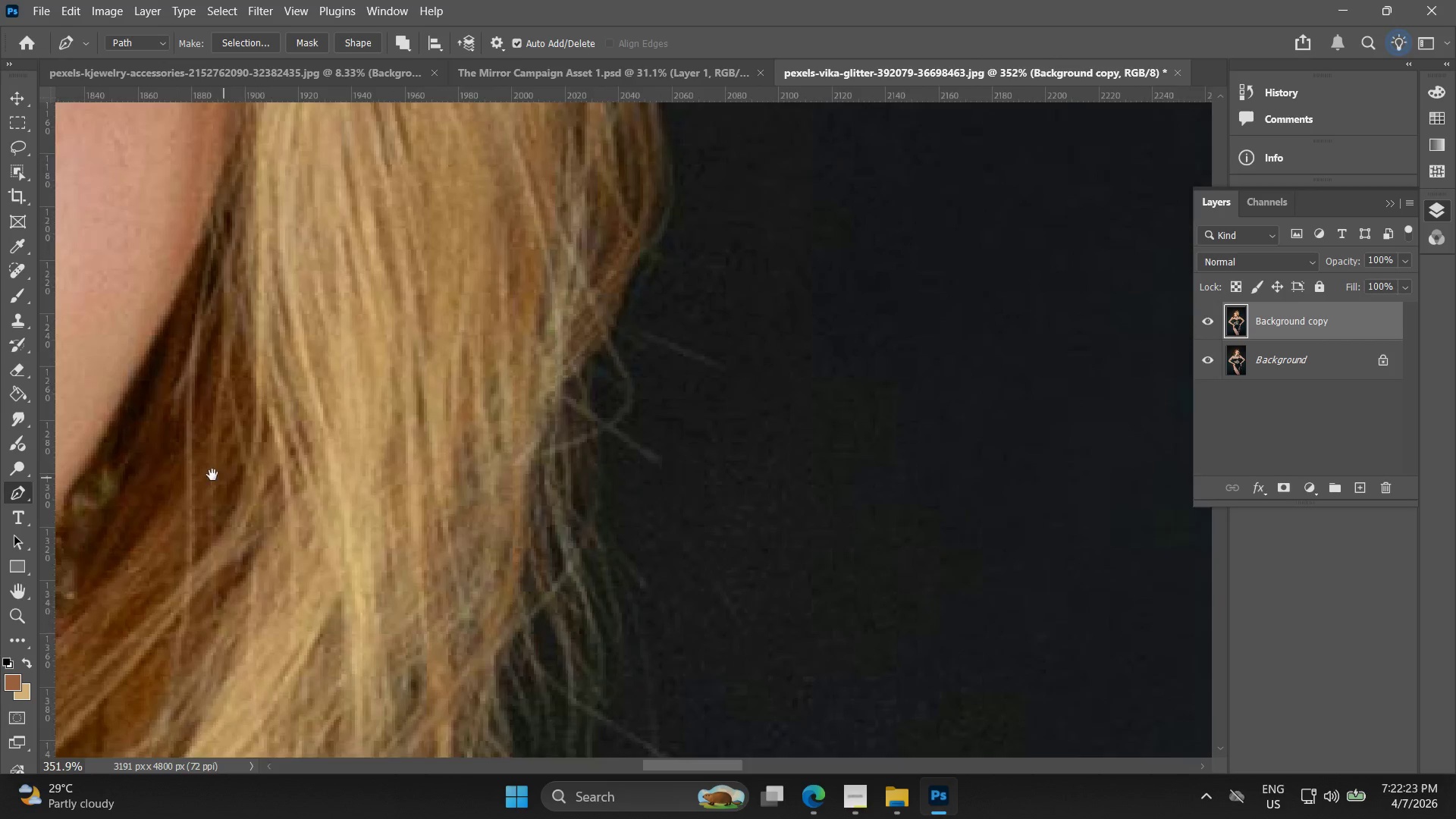 
left_click_drag(start_coordinate=[143, 463], to_coordinate=[745, 717])
 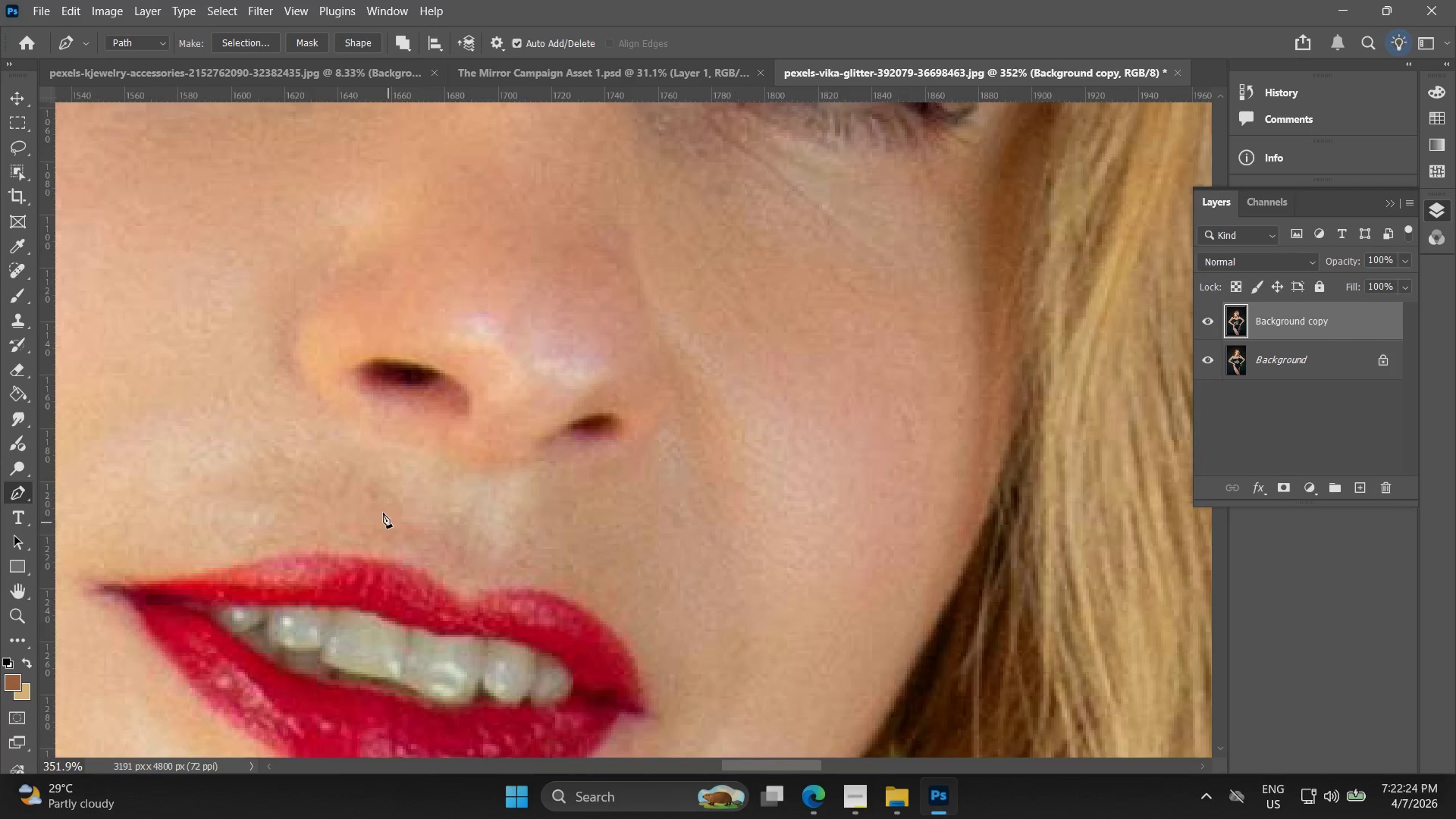 
hold_key(key=Space, duration=1.0)
 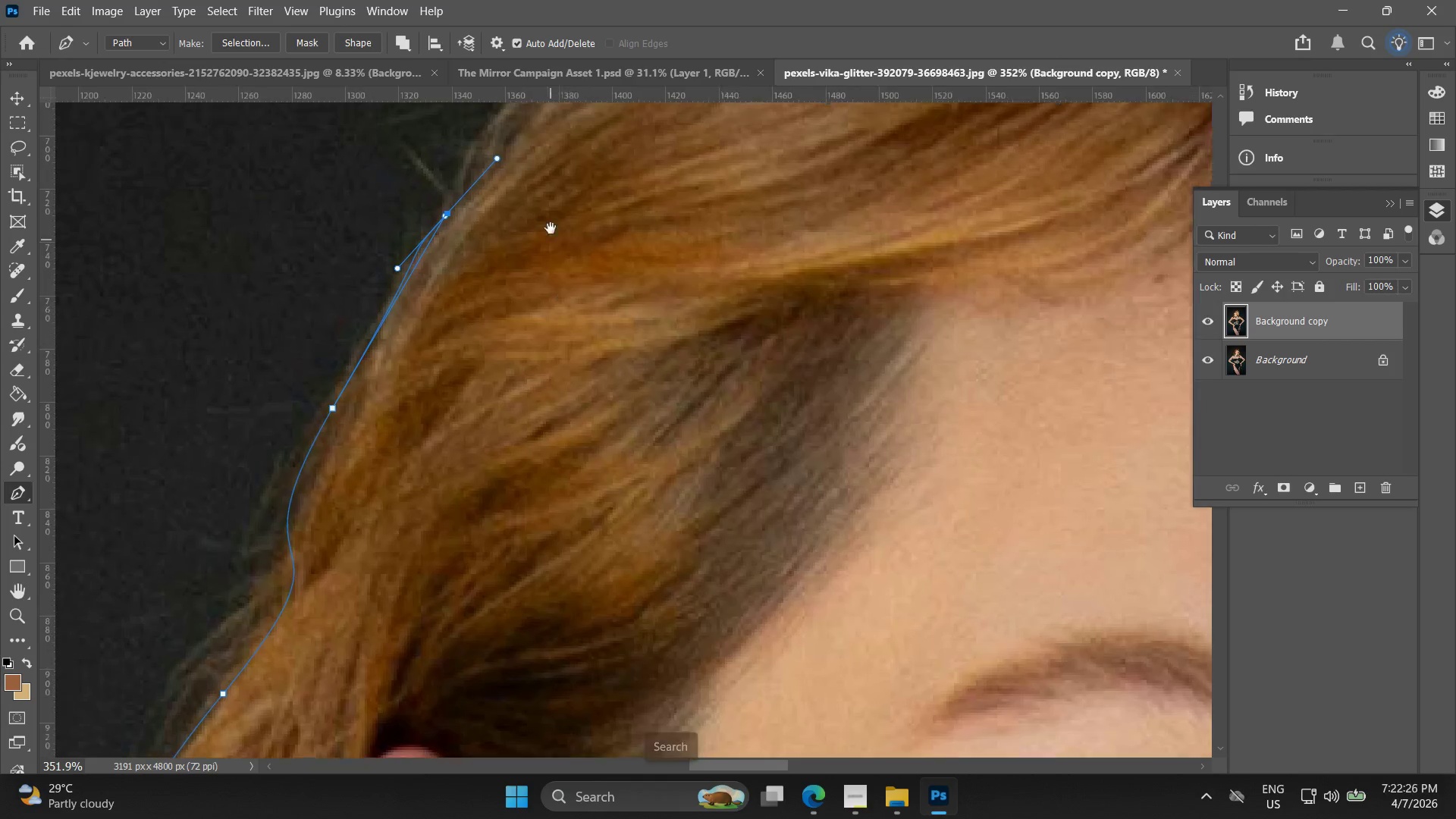 
left_click_drag(start_coordinate=[295, 405], to_coordinate=[692, 818])
 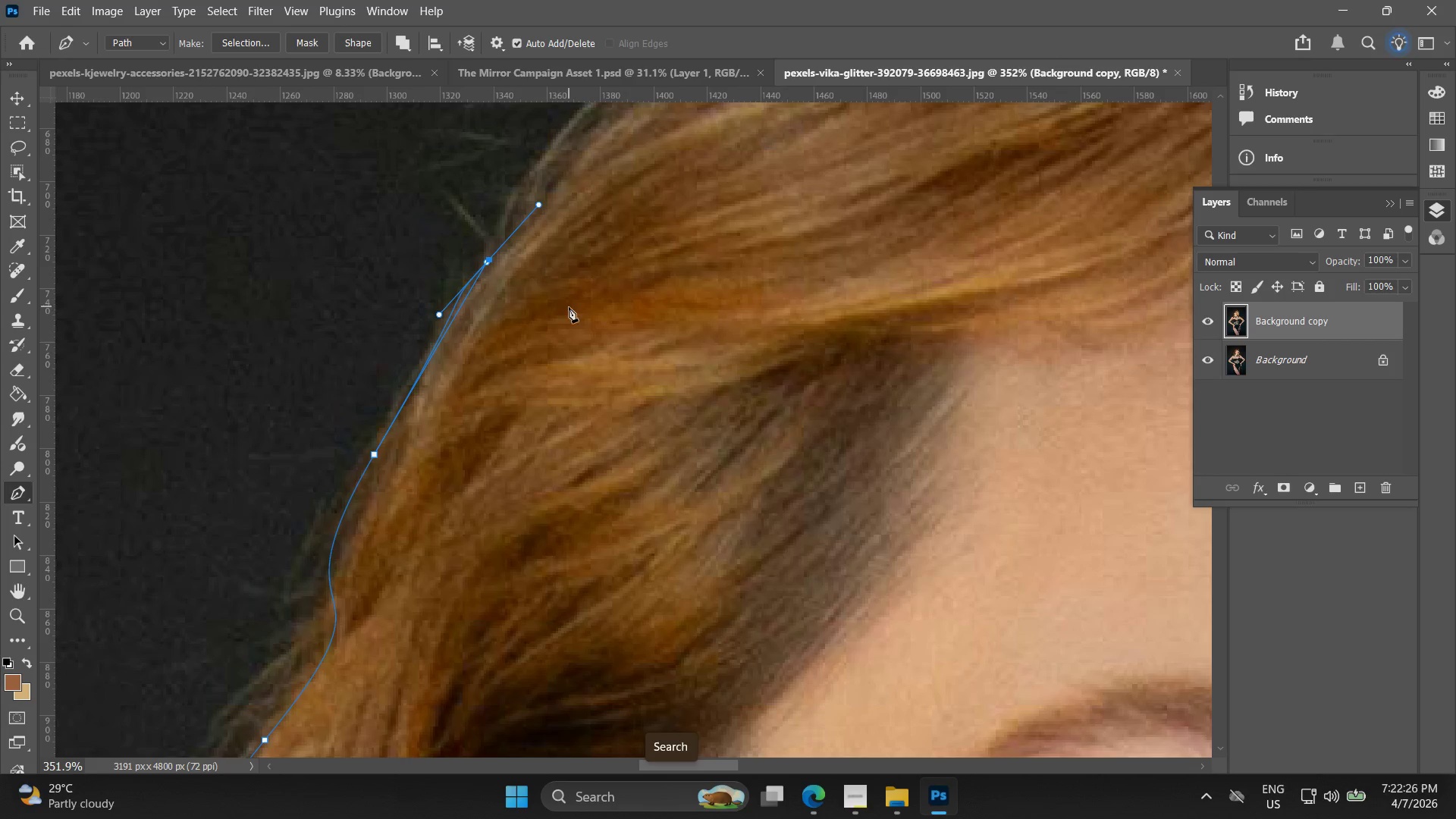 
hold_key(key=AltLeft, duration=0.62)
scroll: coordinate [476, 281], scroll_direction: up, amount: 3.0
 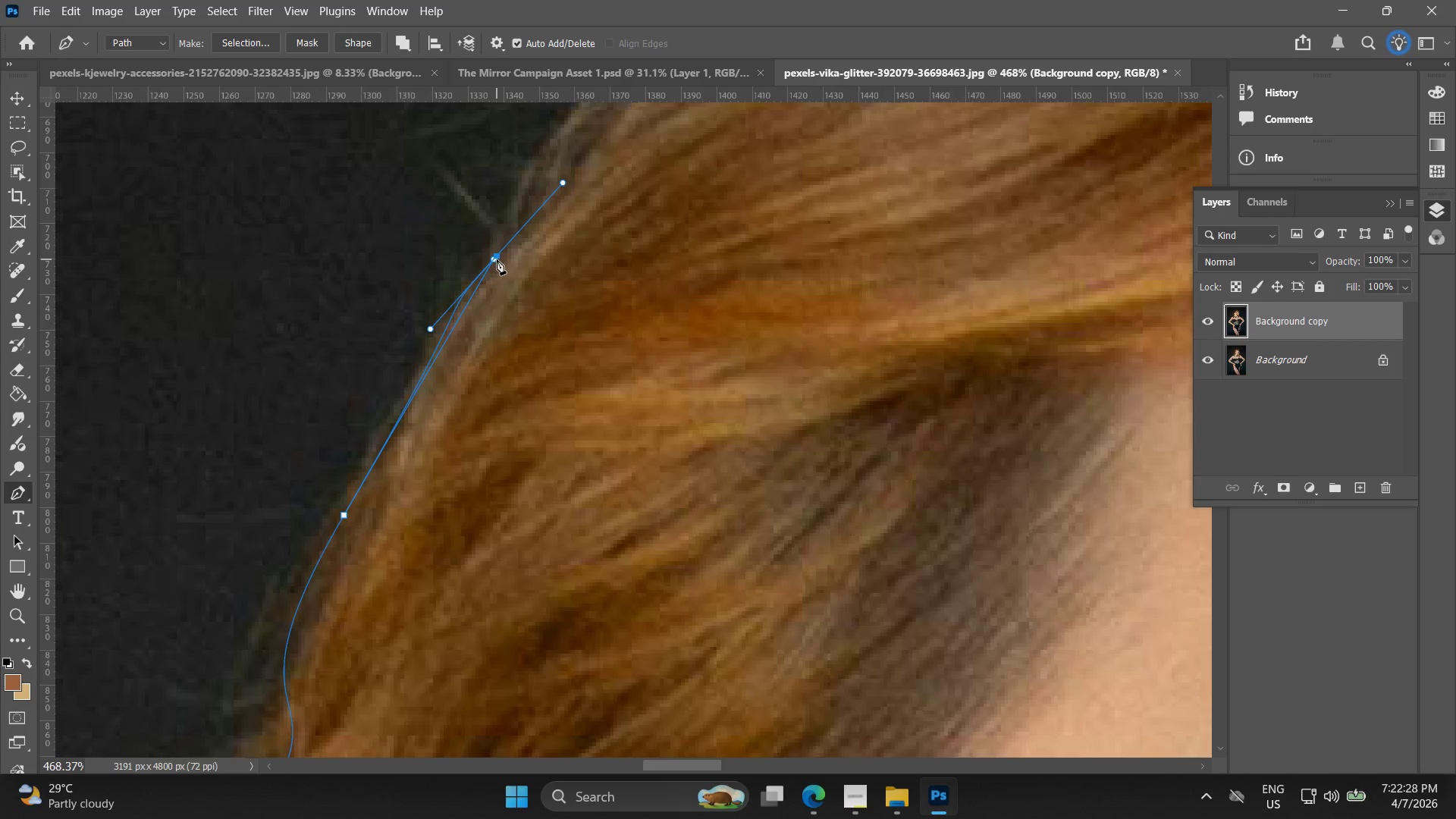 
key(Control+Z)
 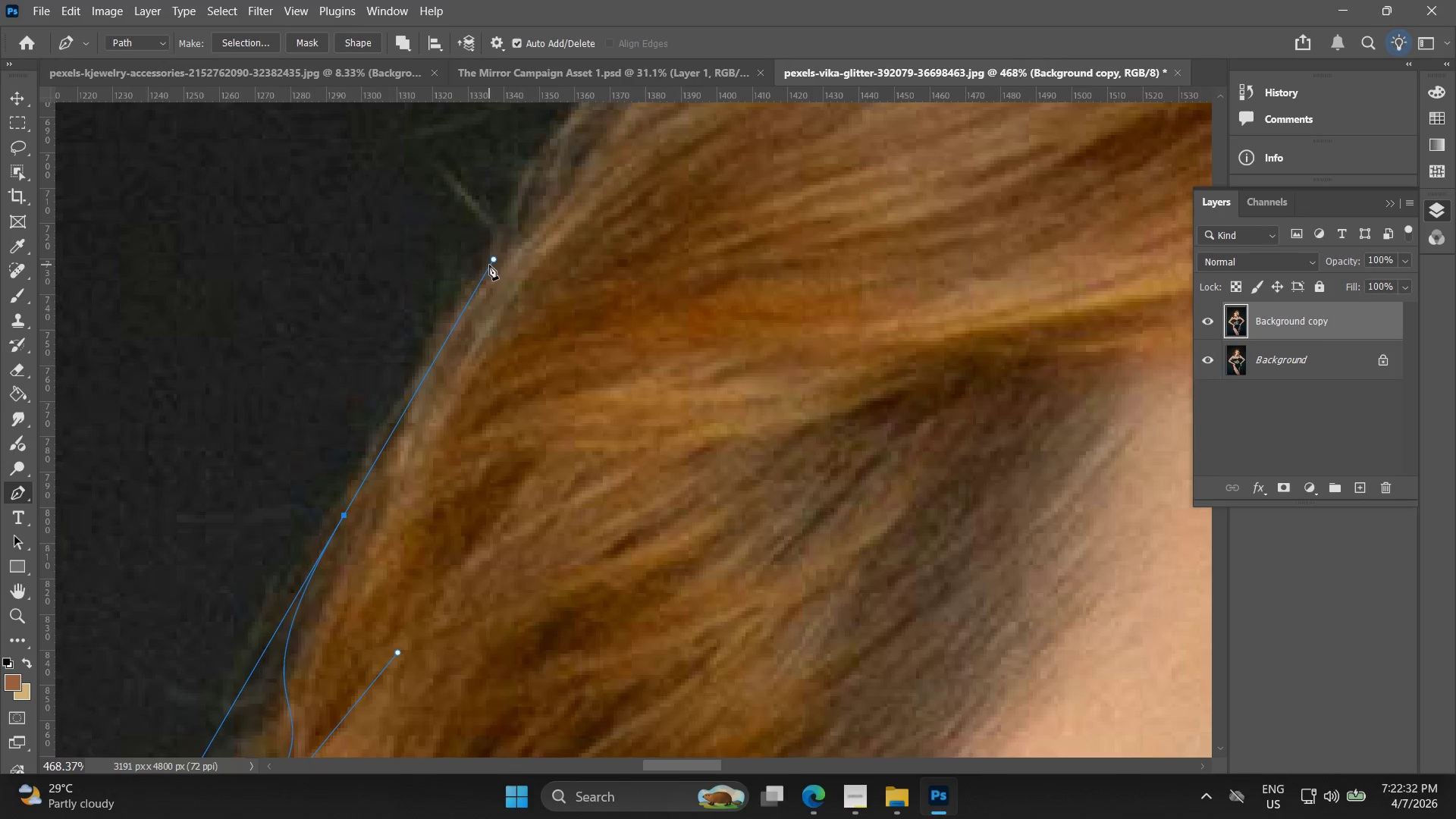 
left_click([493, 259])
 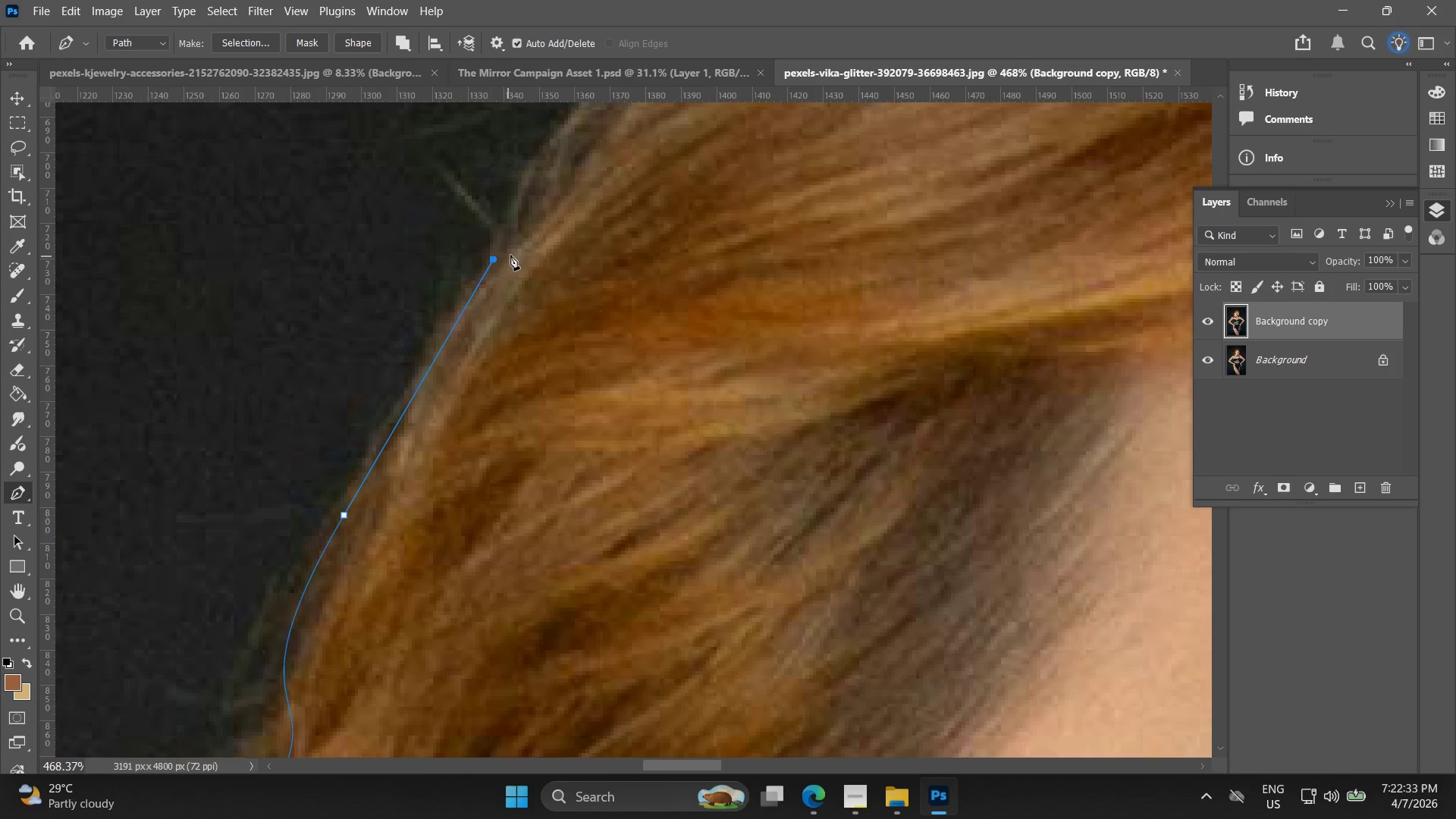 
hold_key(key=Space, duration=0.58)
 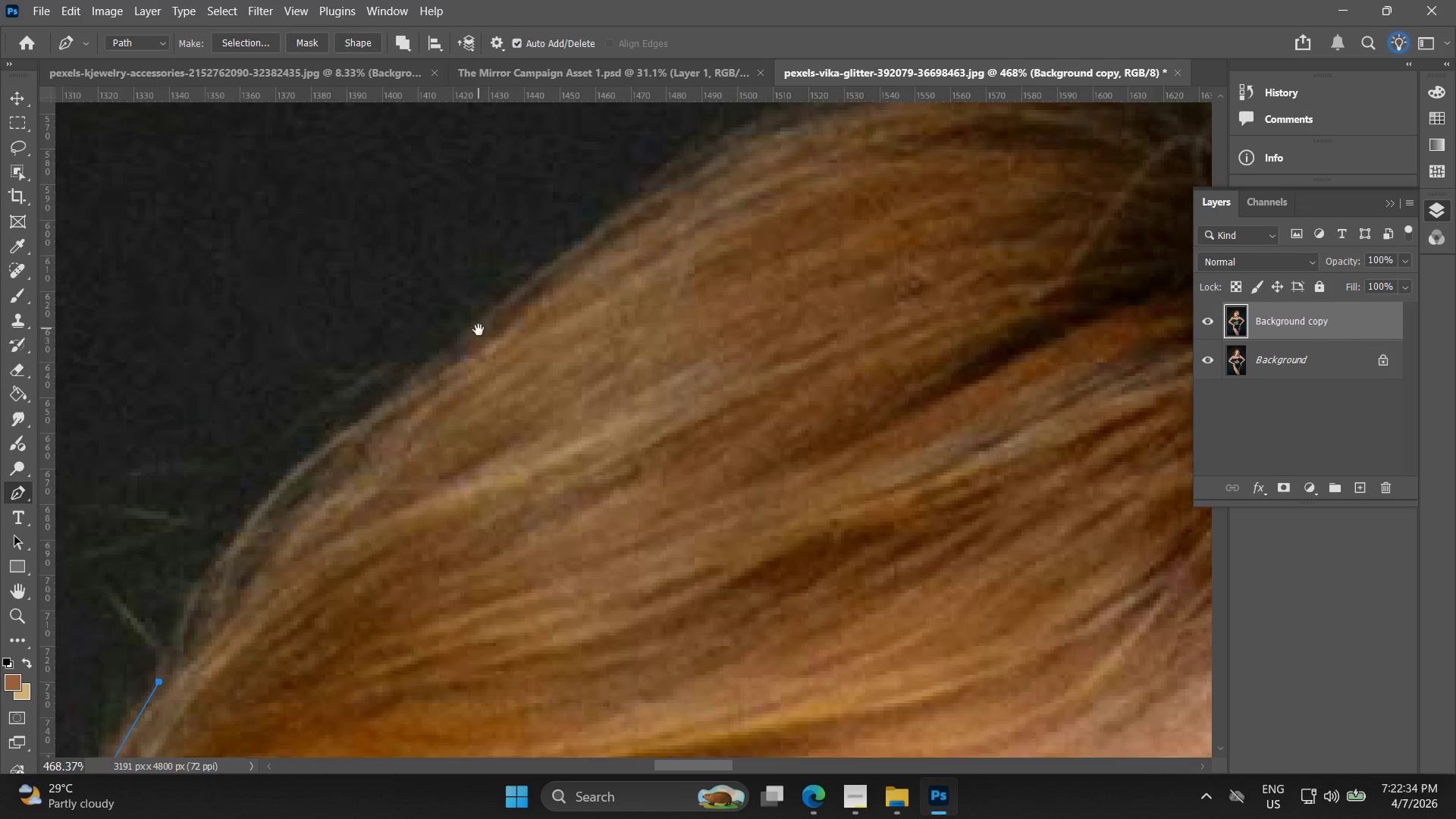 
left_click_drag(start_coordinate=[569, 222], to_coordinate=[404, 447])
 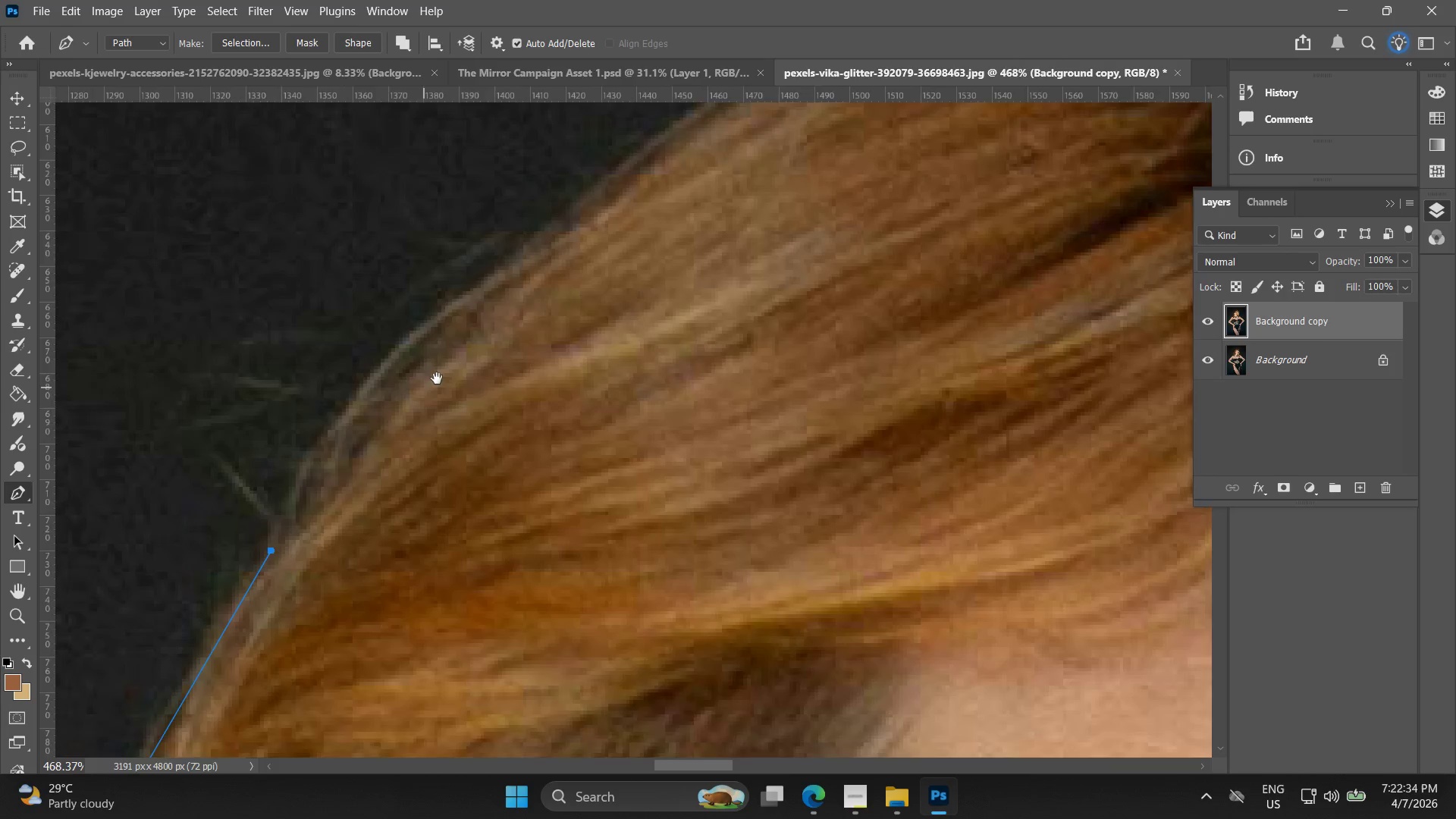 
key(Alt+AltLeft)
 